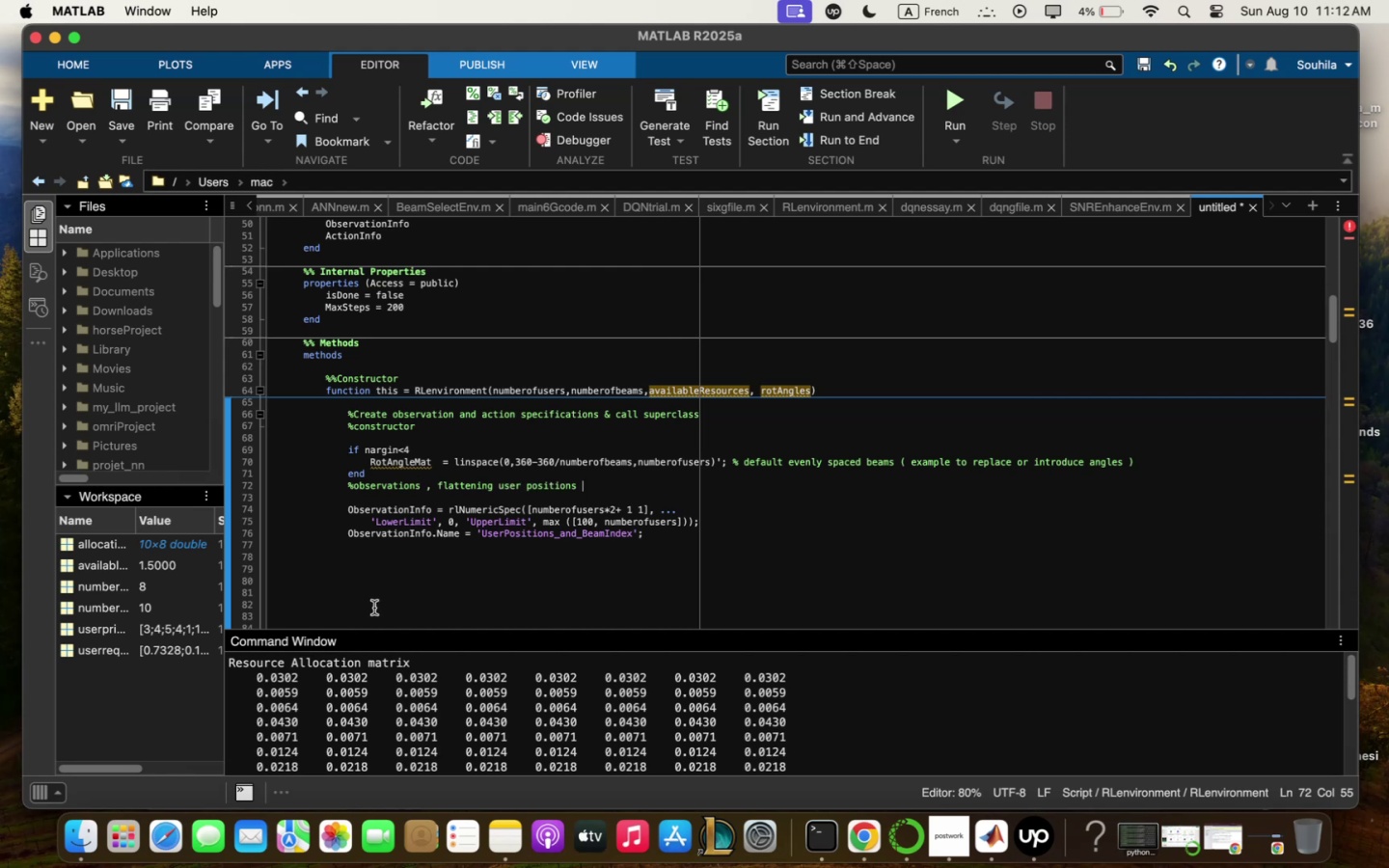 
left_click([680, 550])
 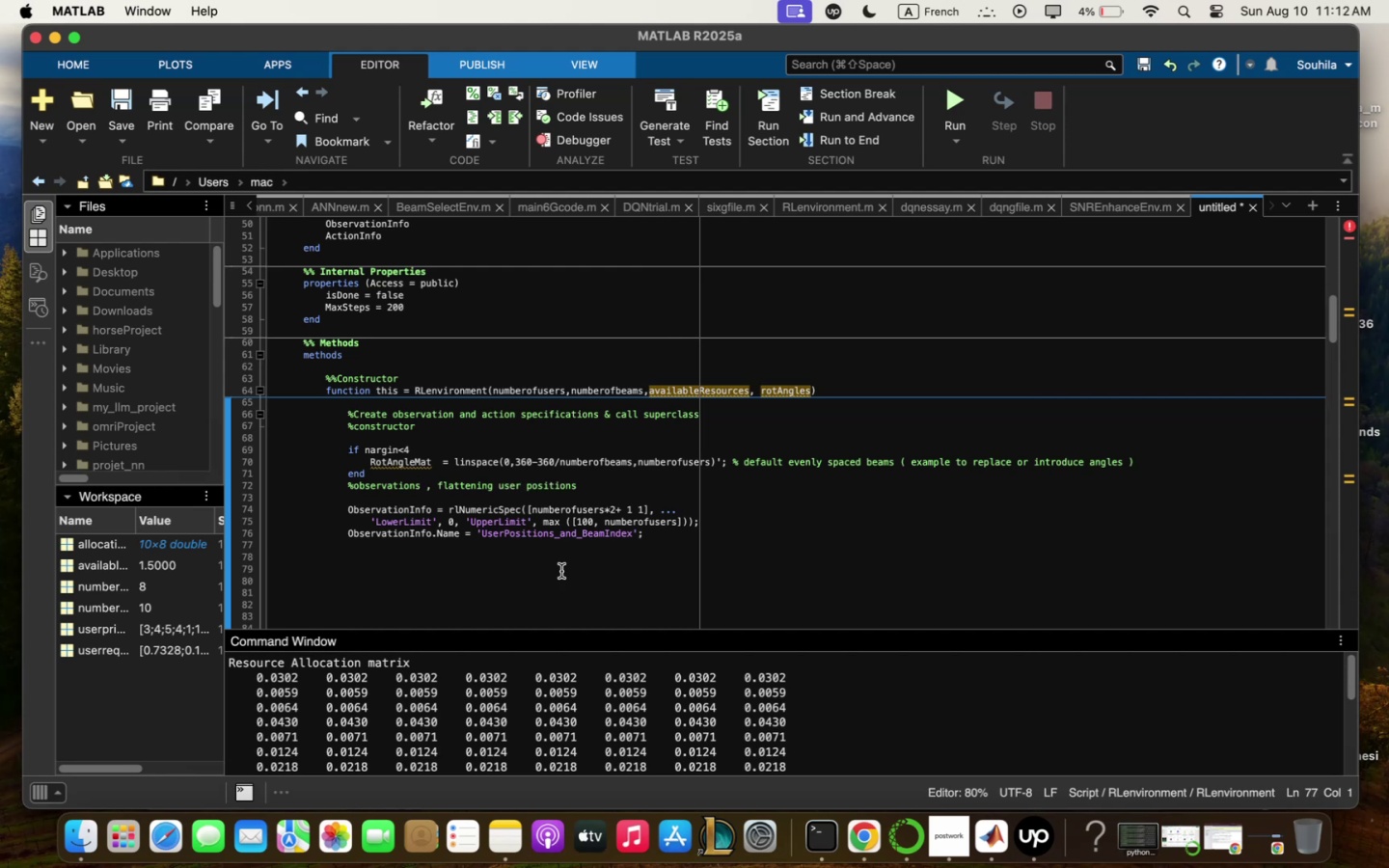 
left_click([389, 566])
 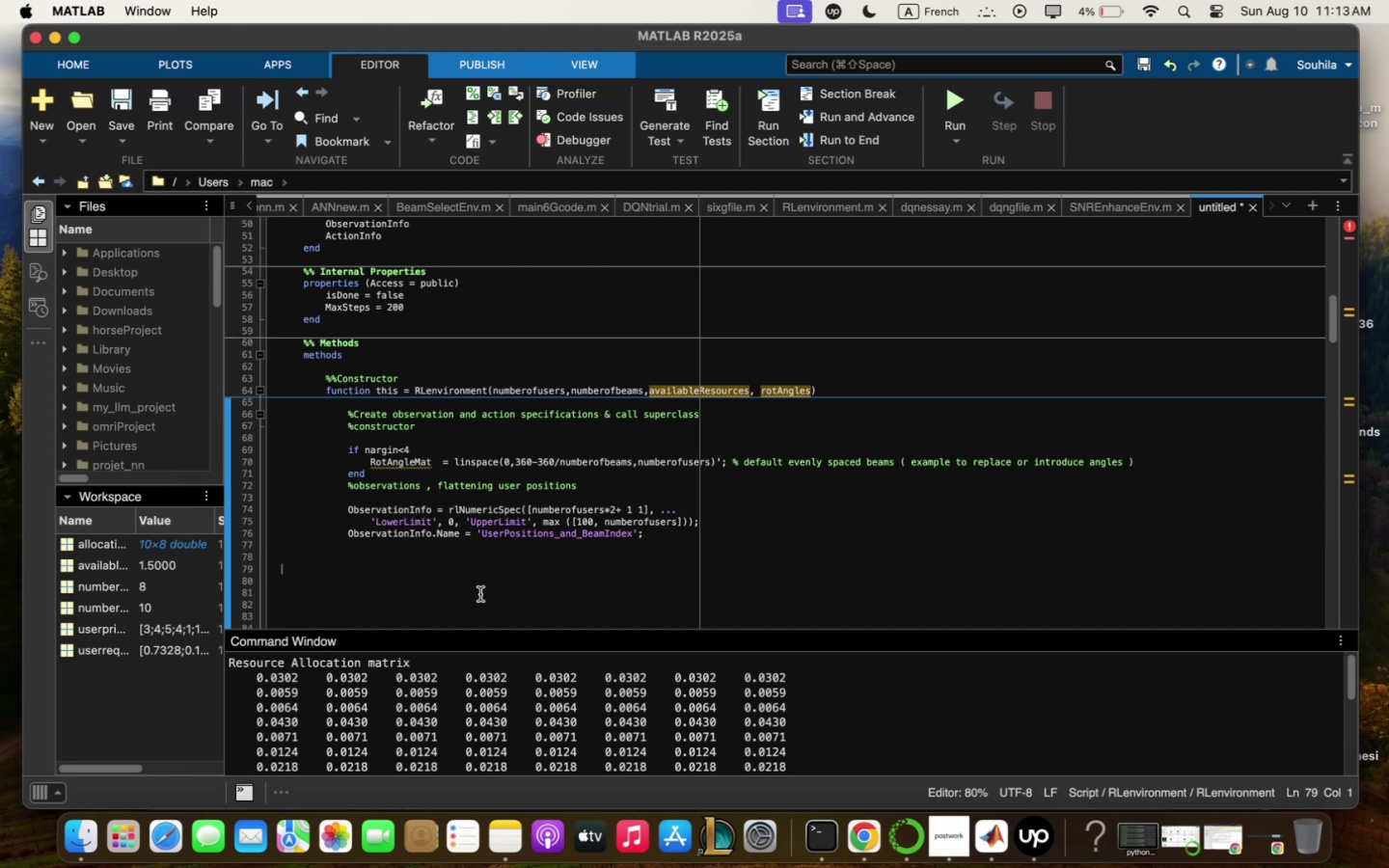 
wait(63.09)
 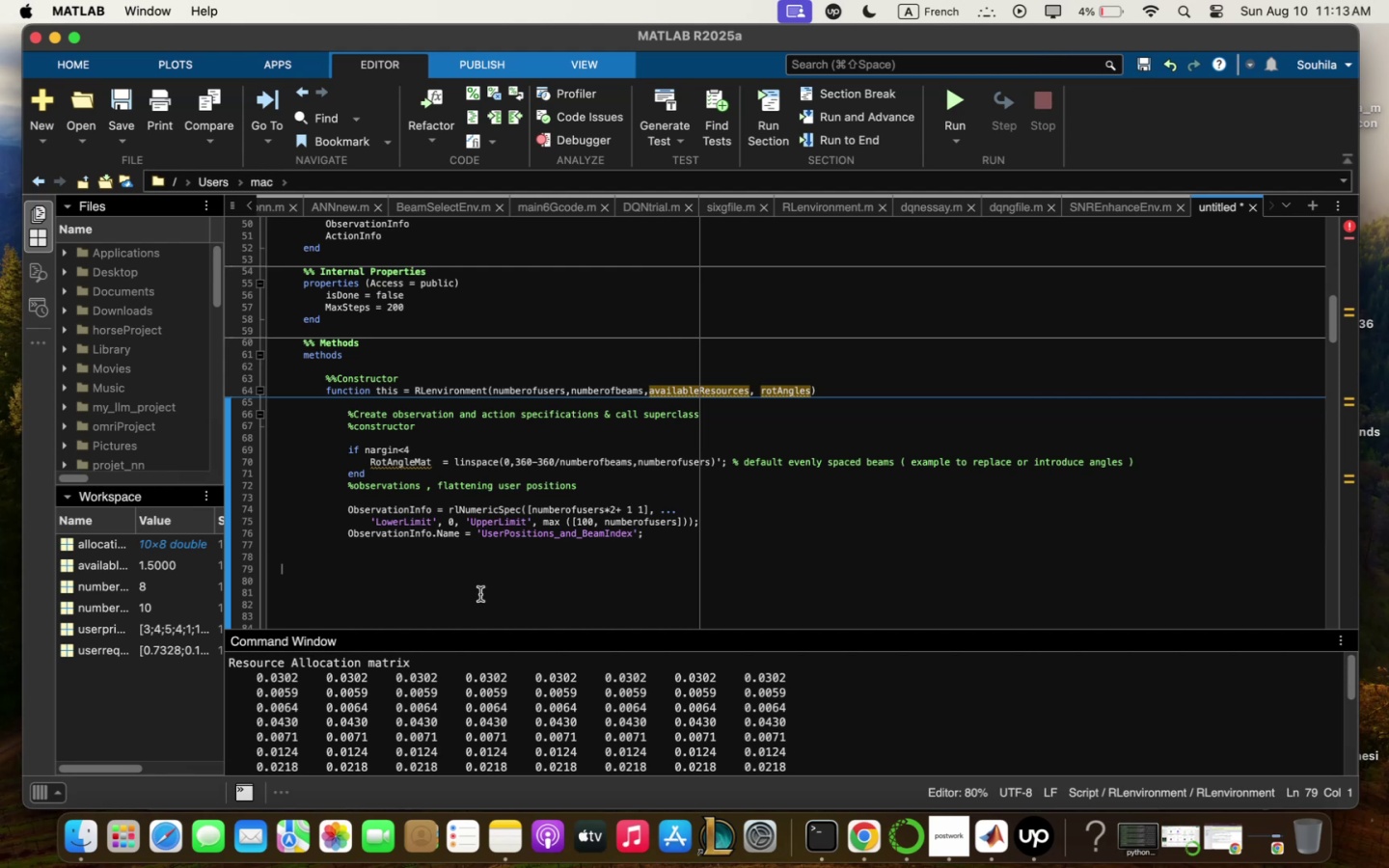 
left_click([677, 538])
 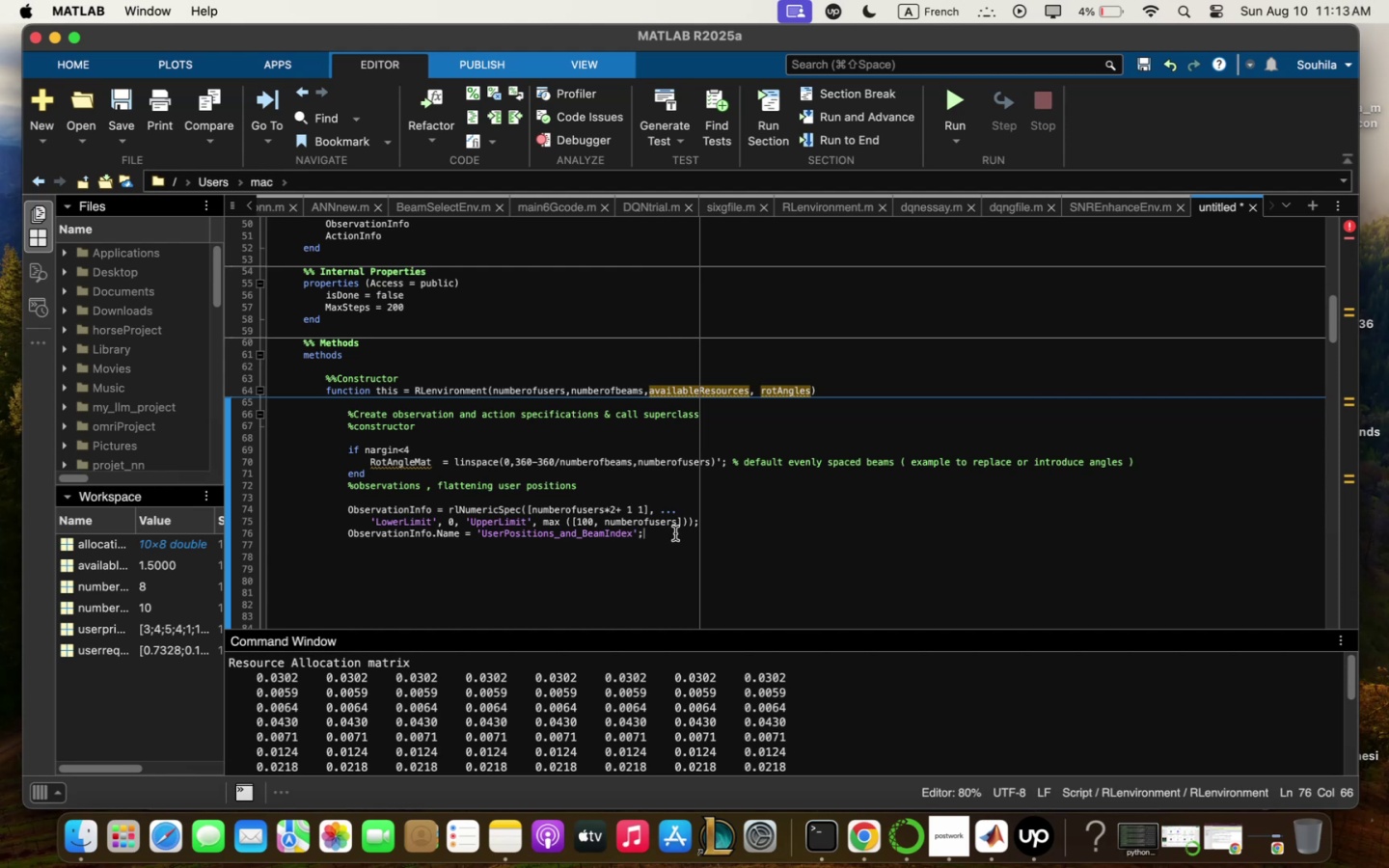 
key(Enter)
 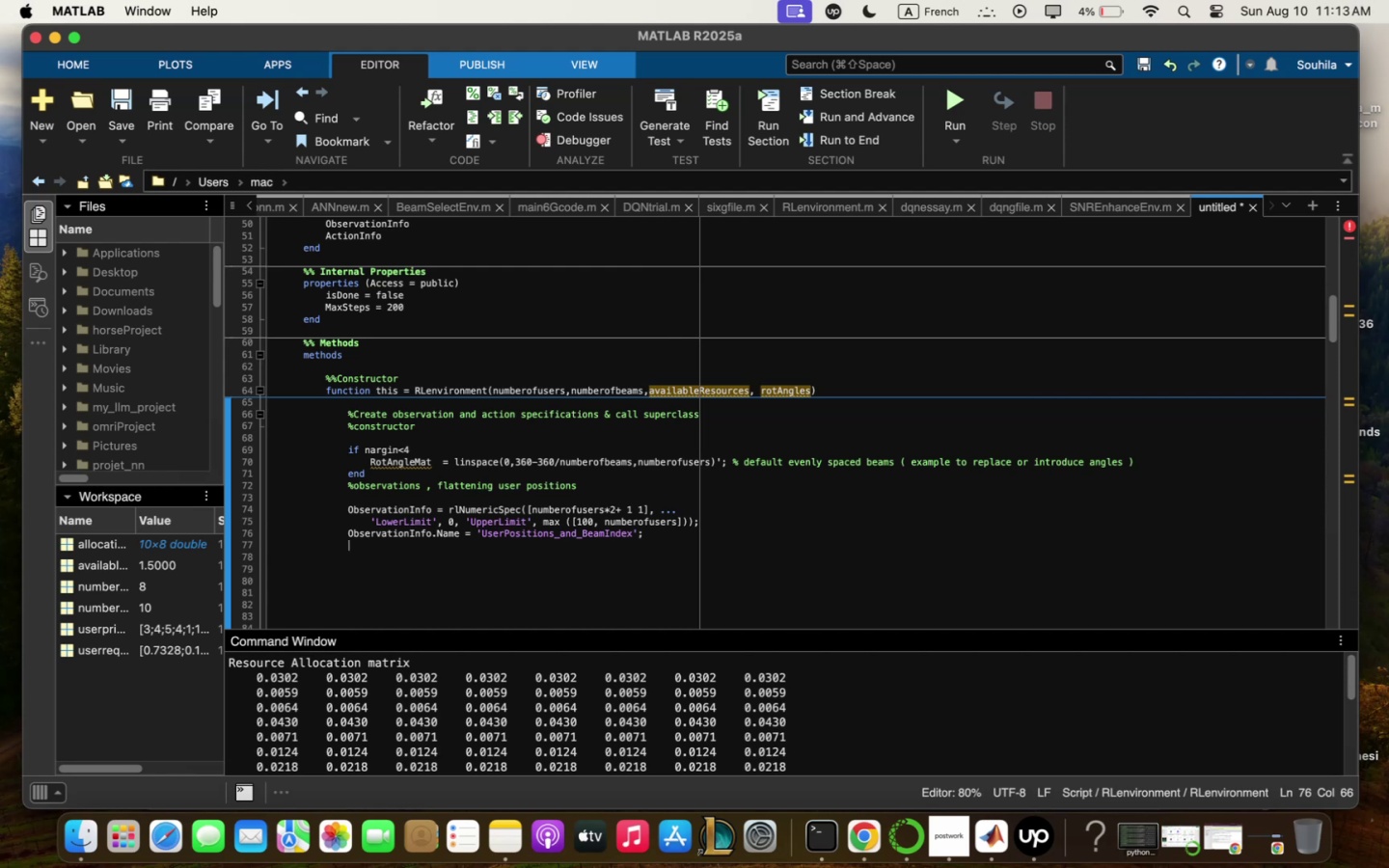 
key(Enter)
 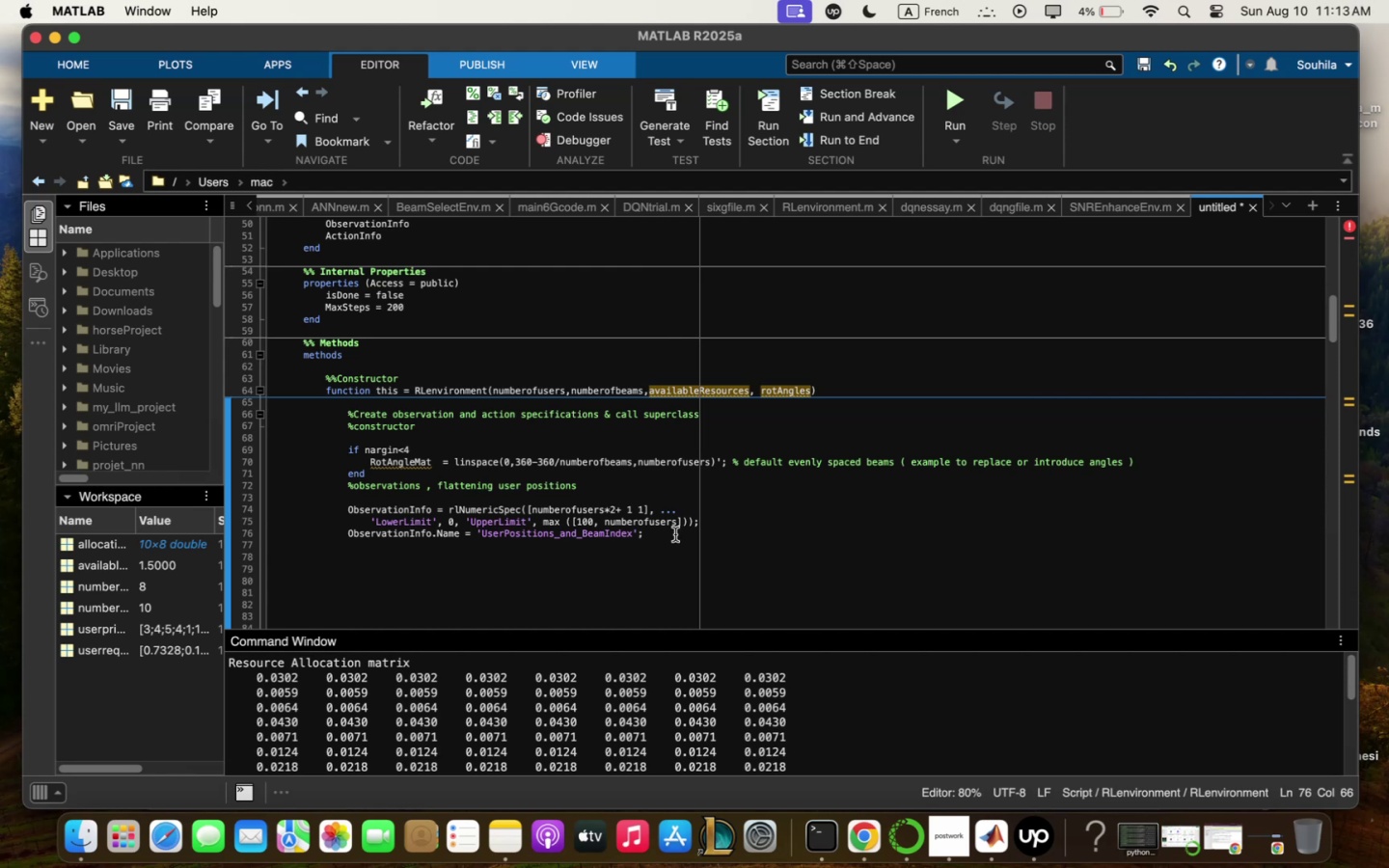 
type(QctionInfo / )
 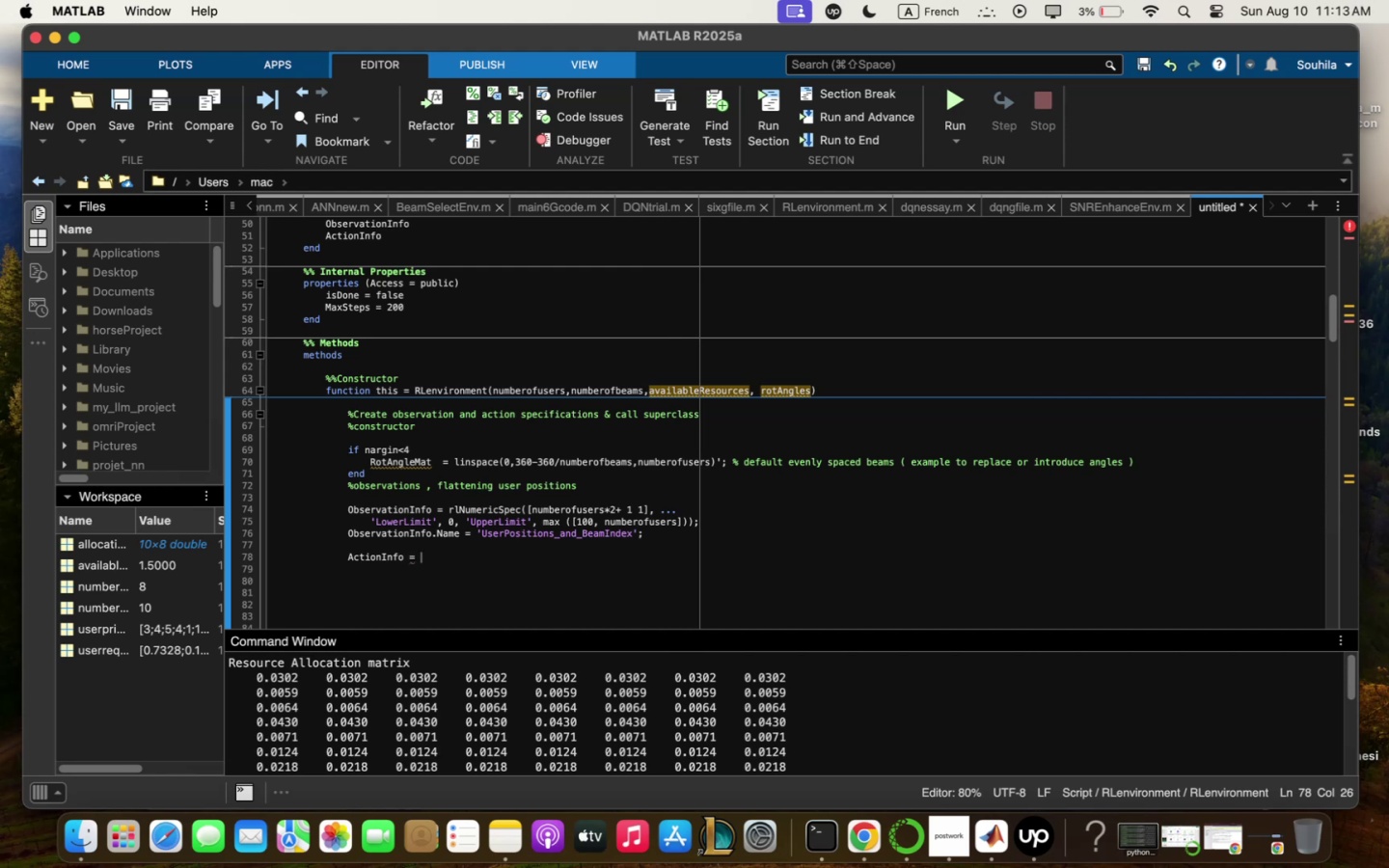 
type(rl)
 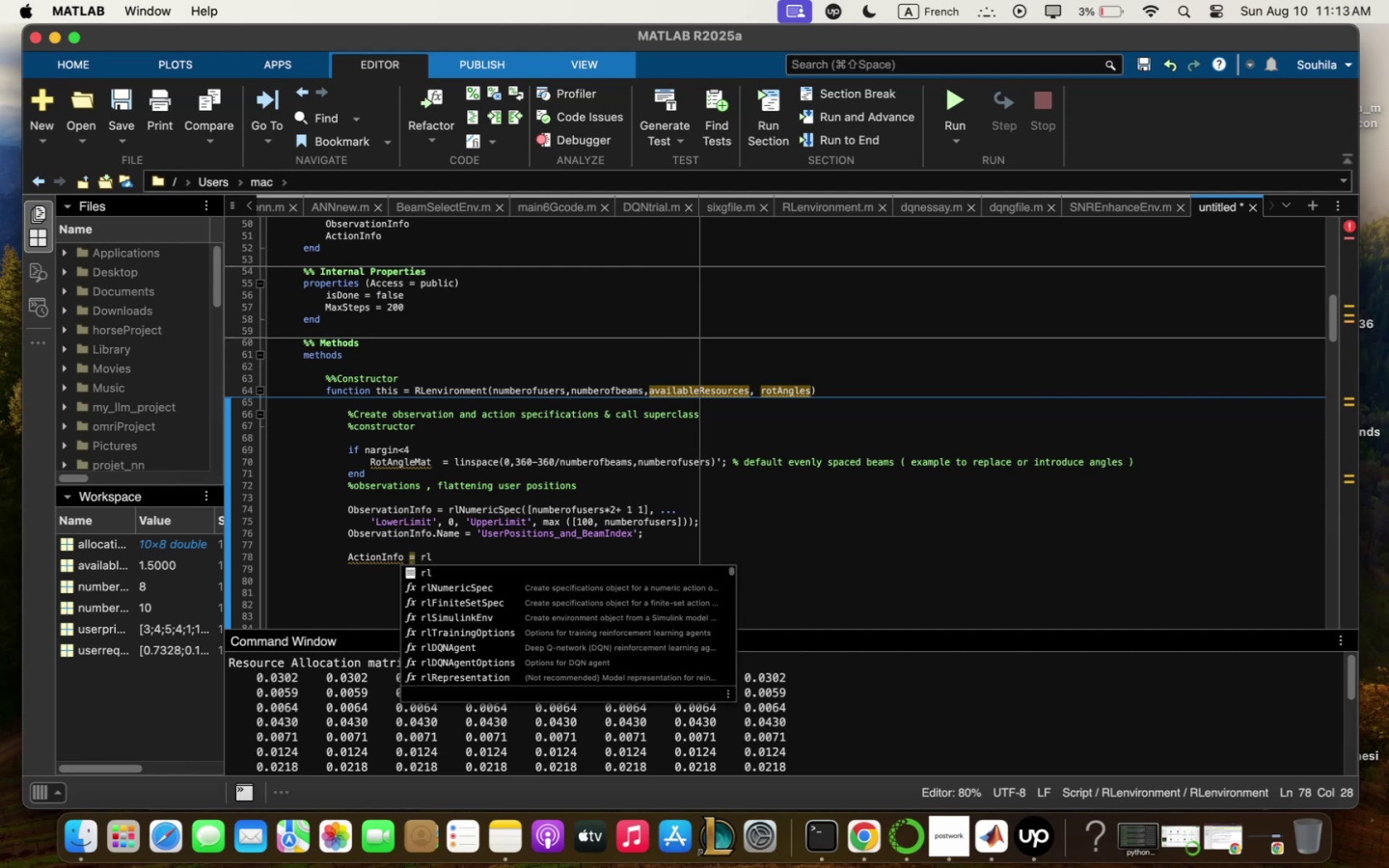 
key(ArrowDown)
 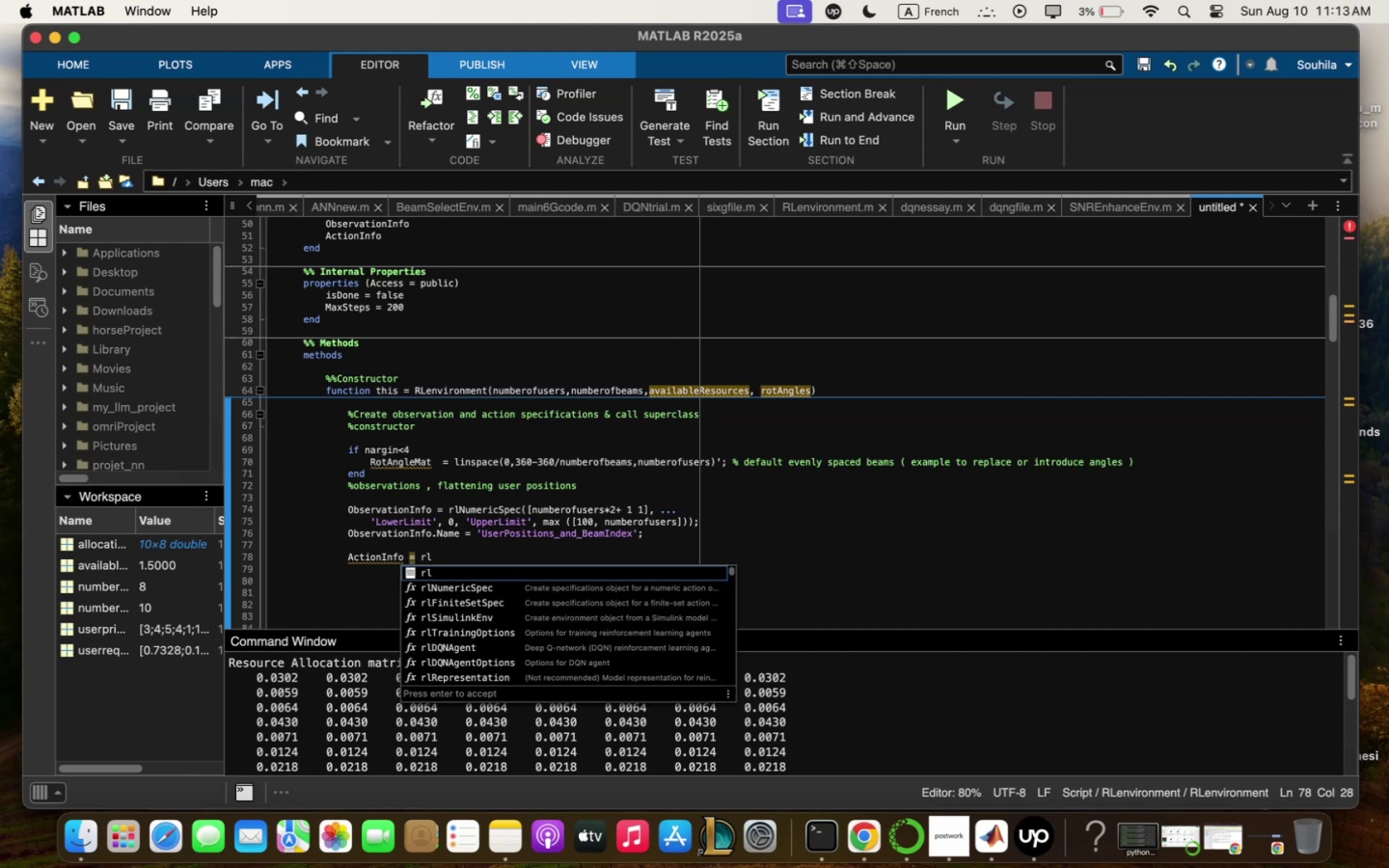 
key(ArrowDown)
 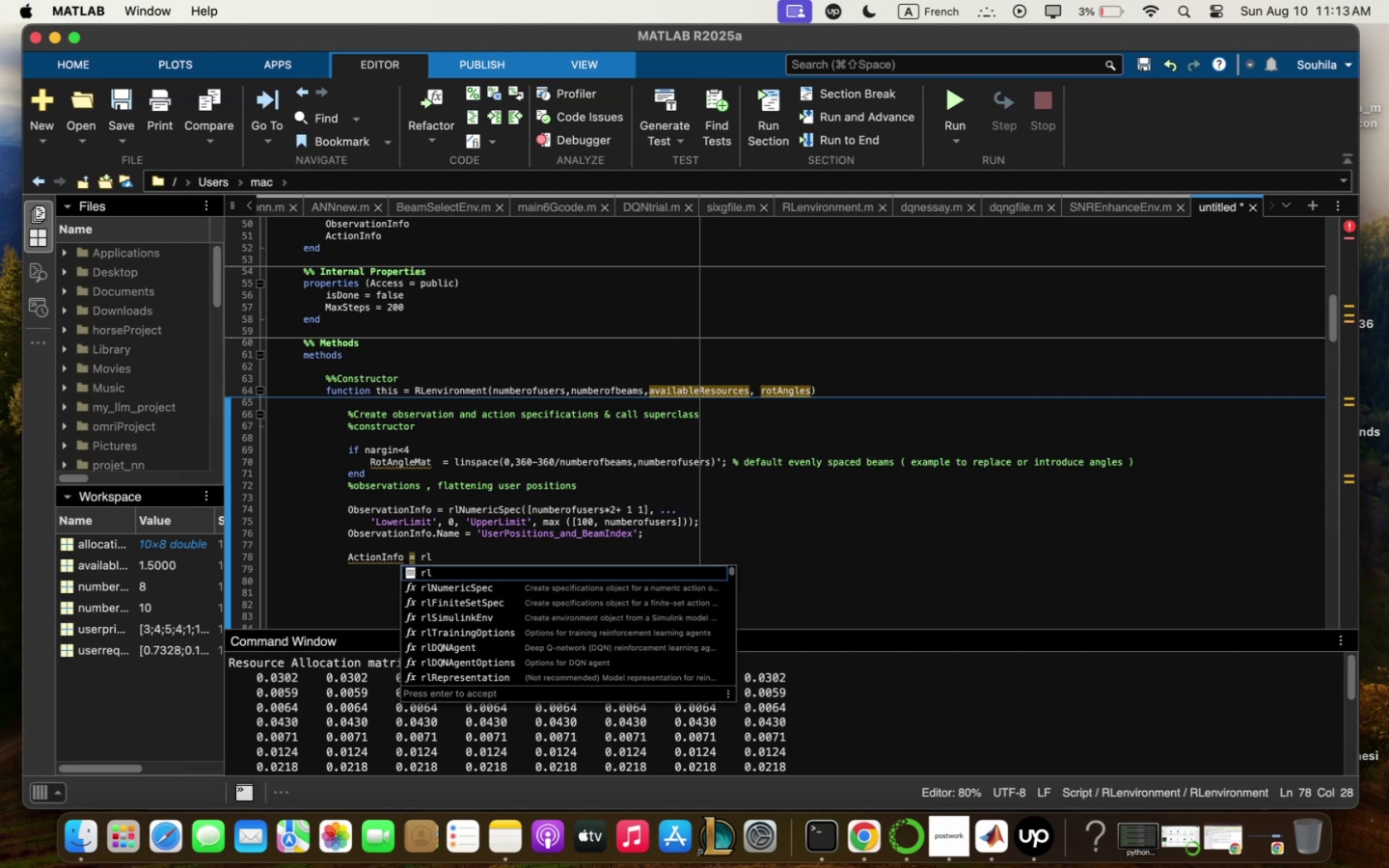 
key(ArrowDown)
 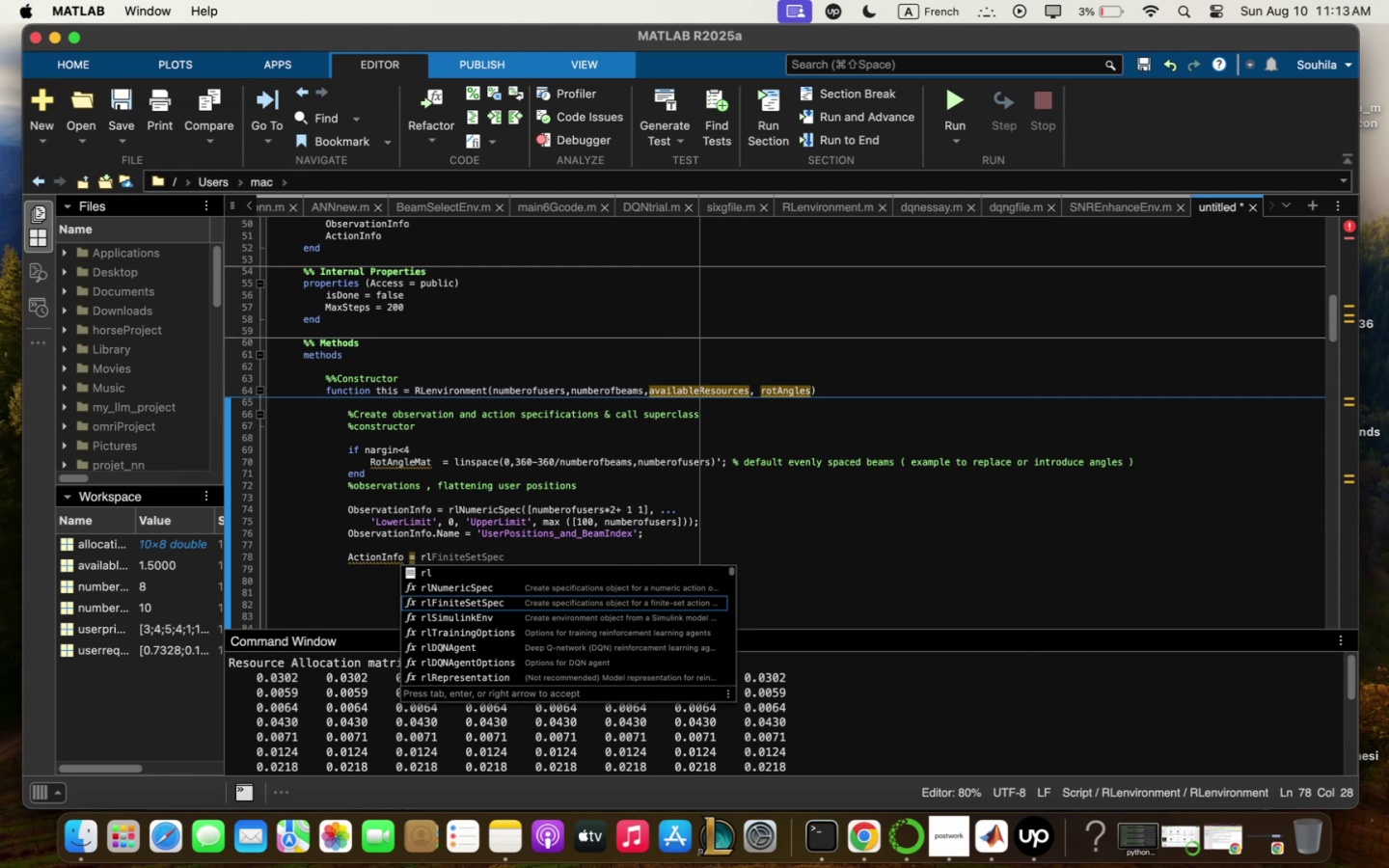 
wait(13.19)
 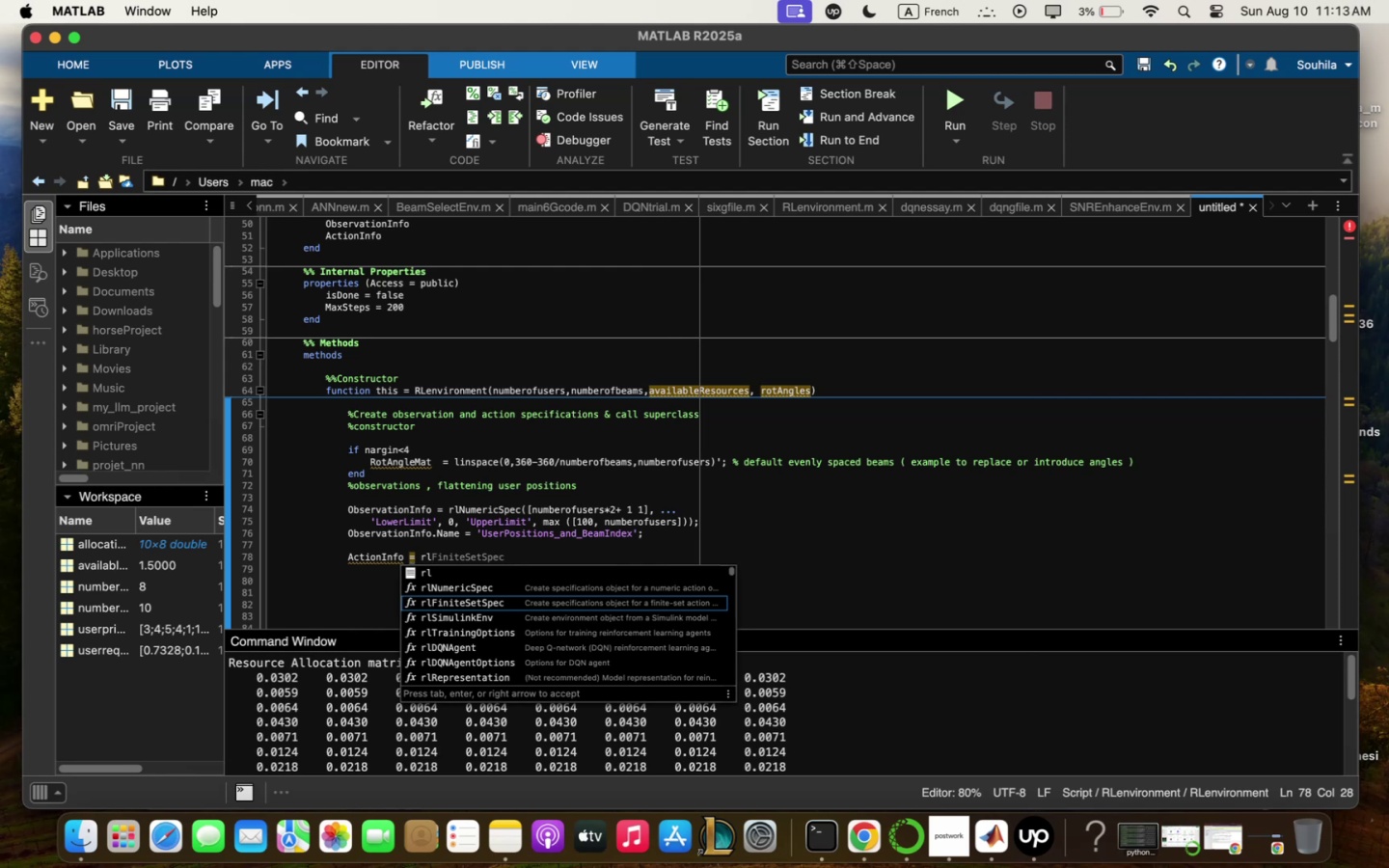 
key(Enter)
 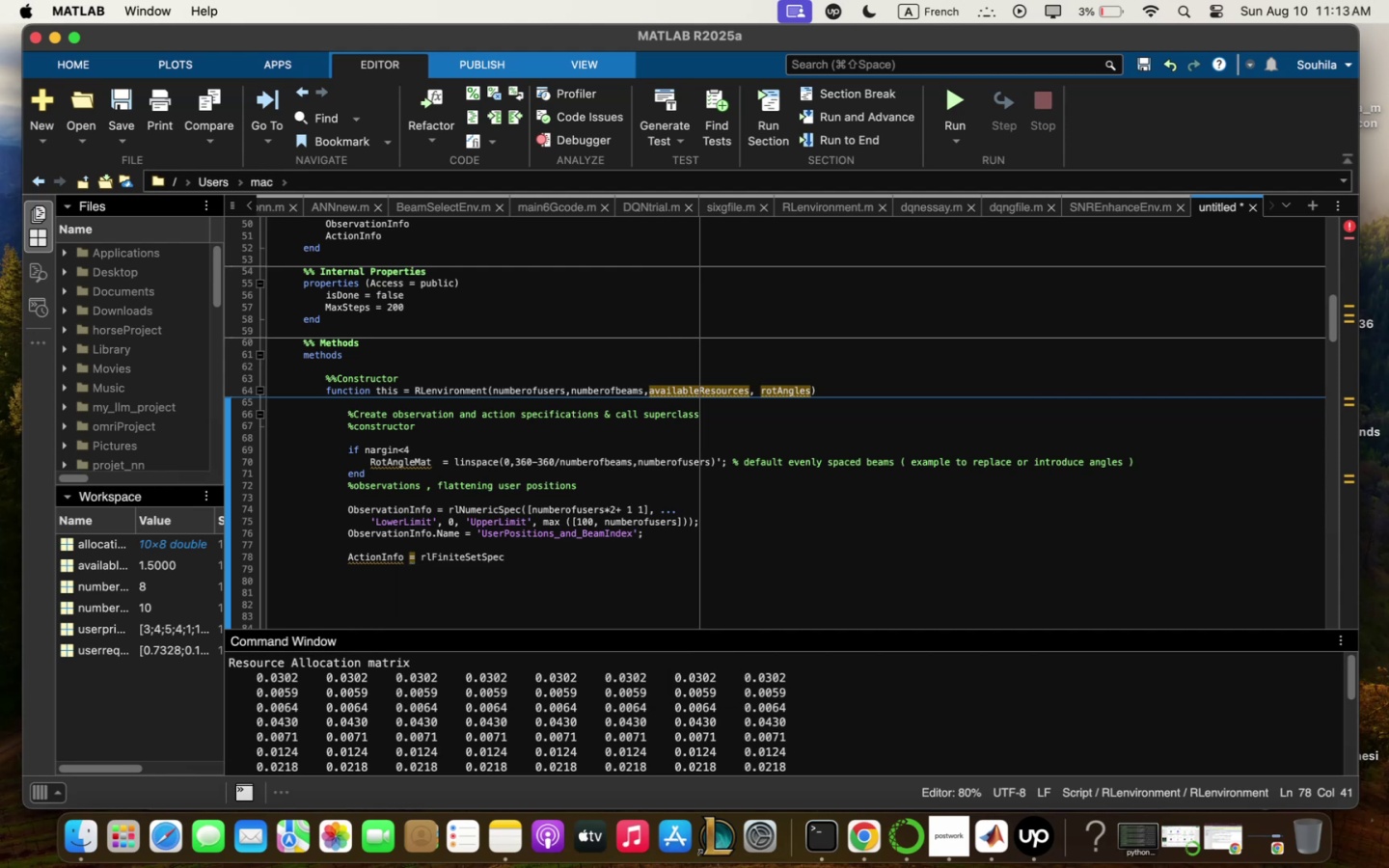 
type(5!.nu;)
 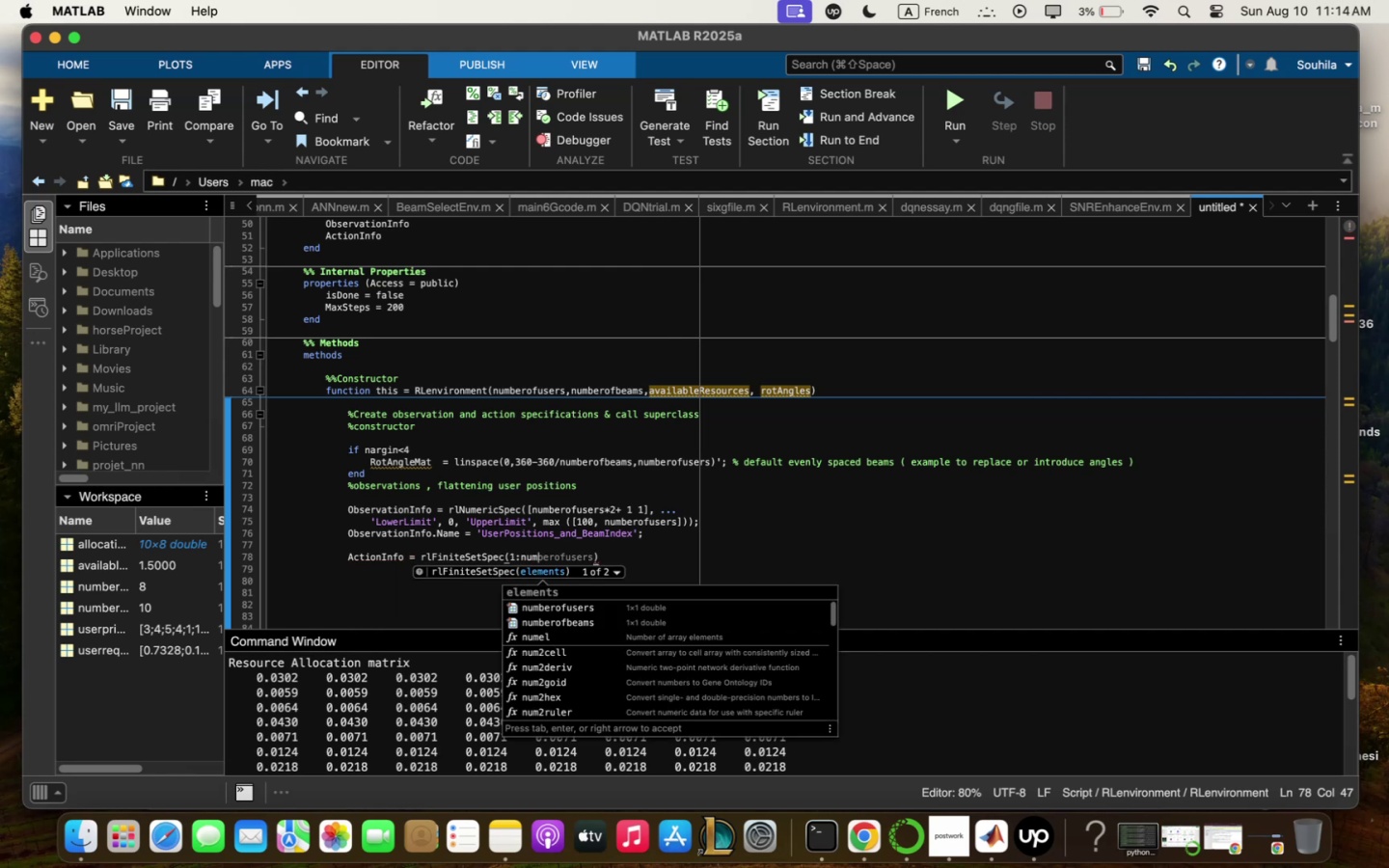 
key(ArrowDown)
 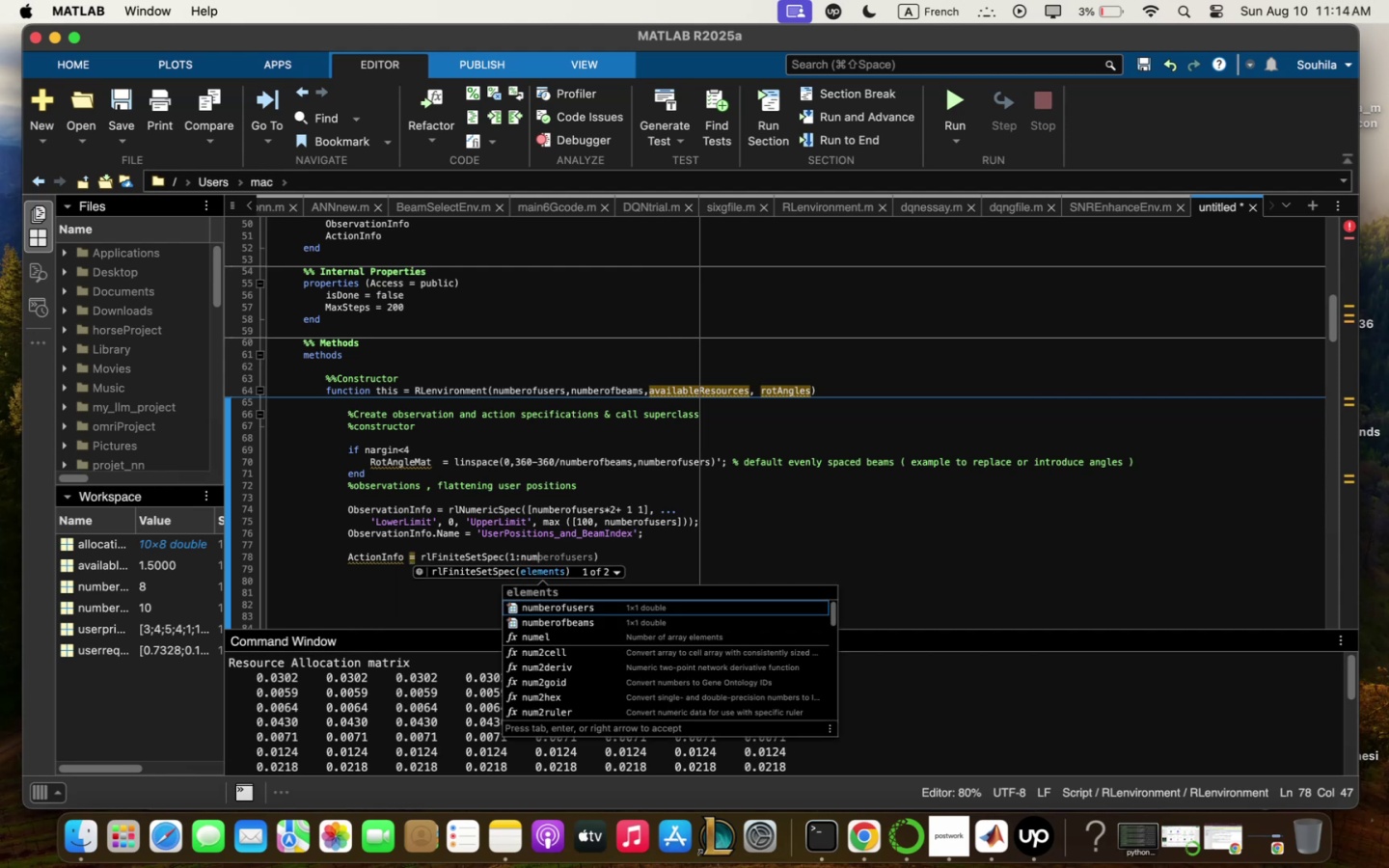 
key(ArrowDown)
 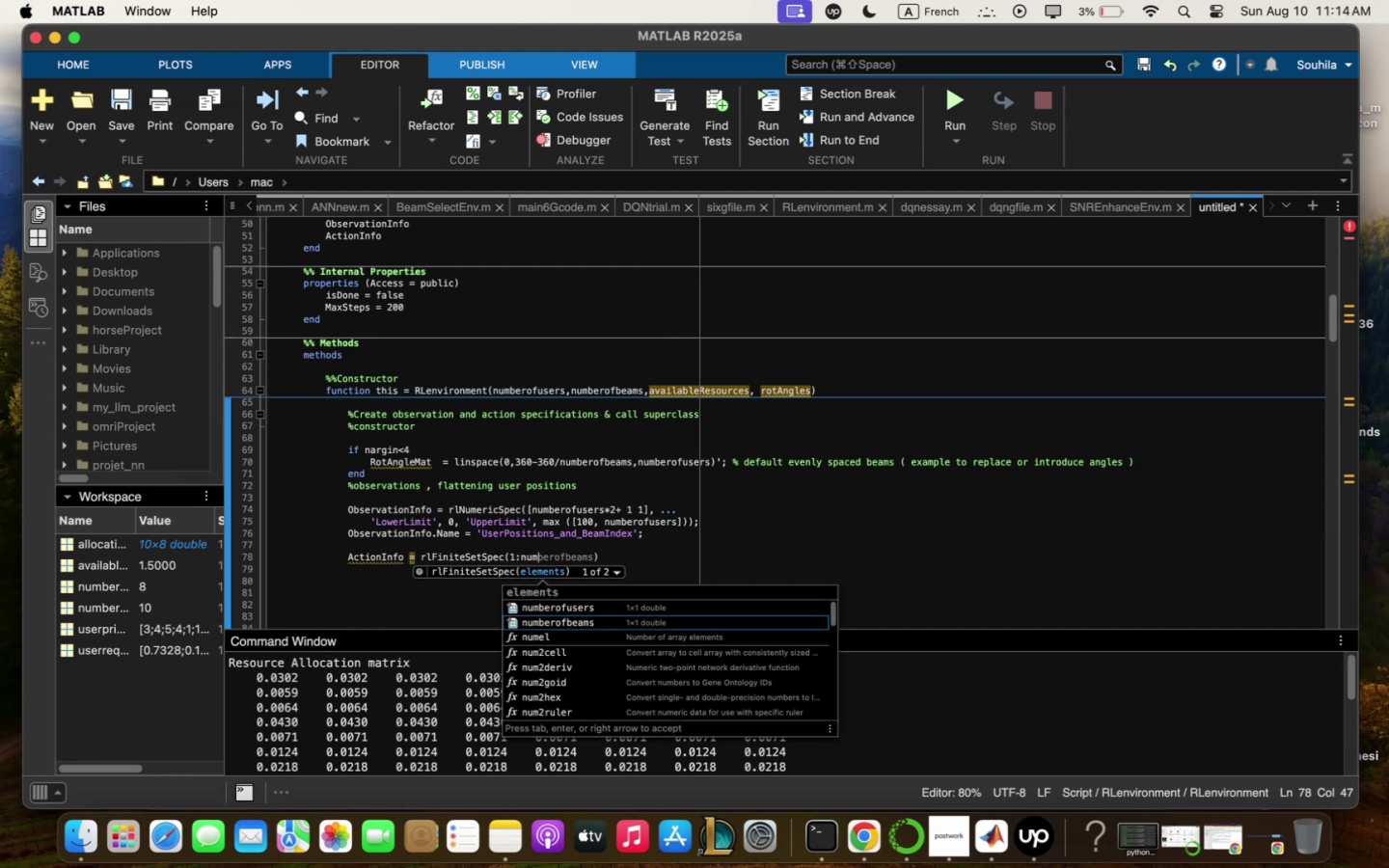 
key(Enter)
 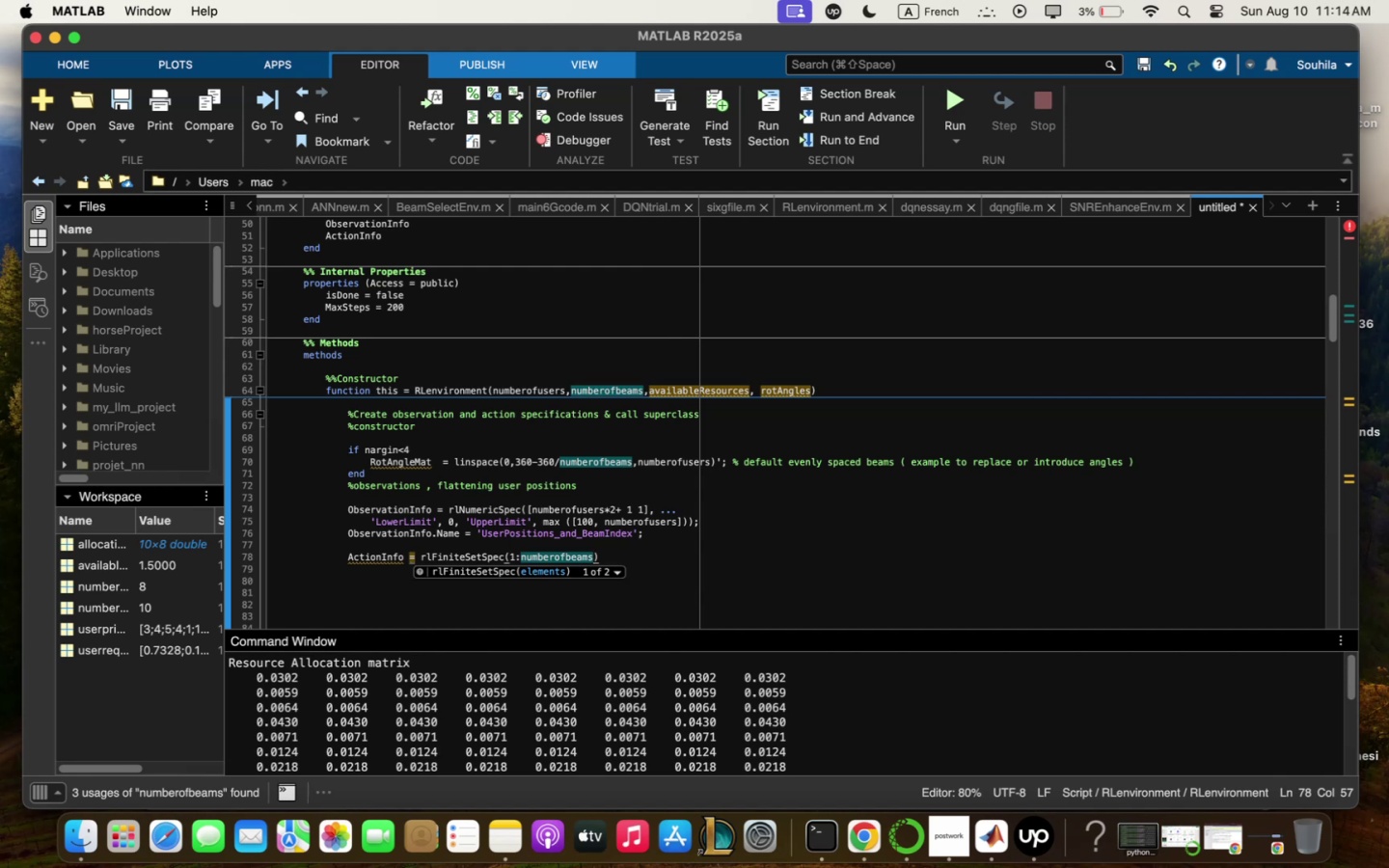 
key(ArrowRight)
 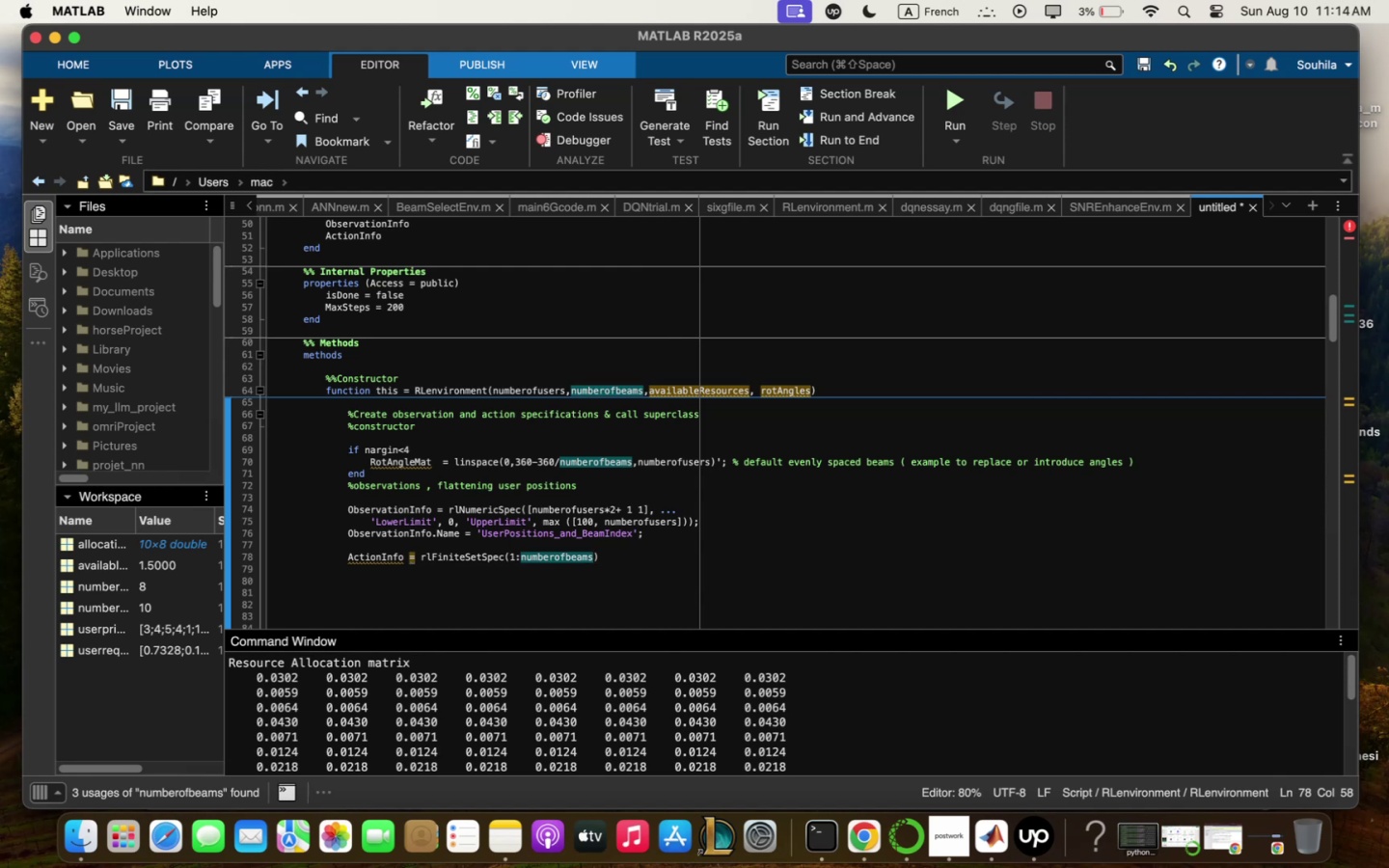 
key(Comma)
 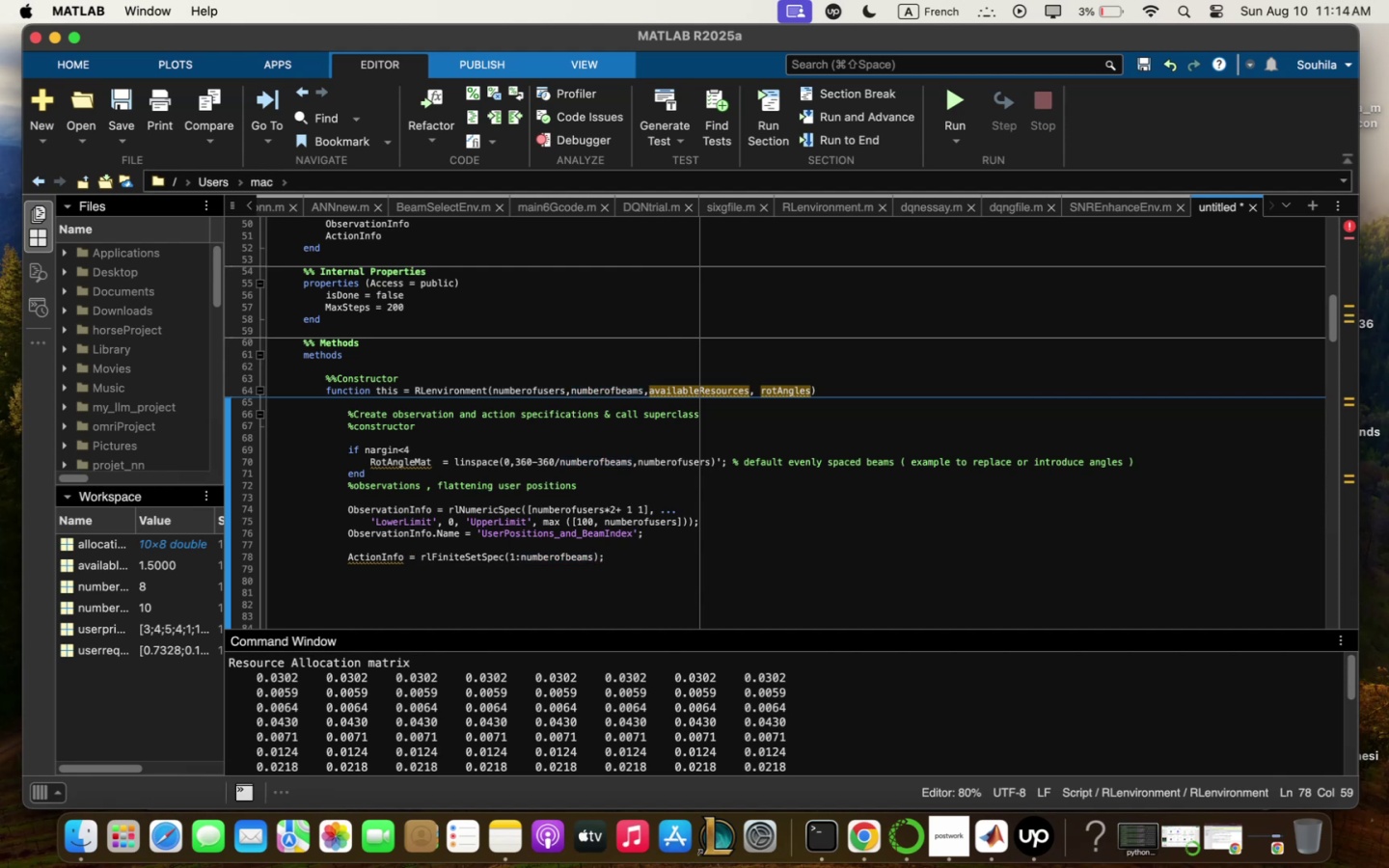 
key(Enter)
 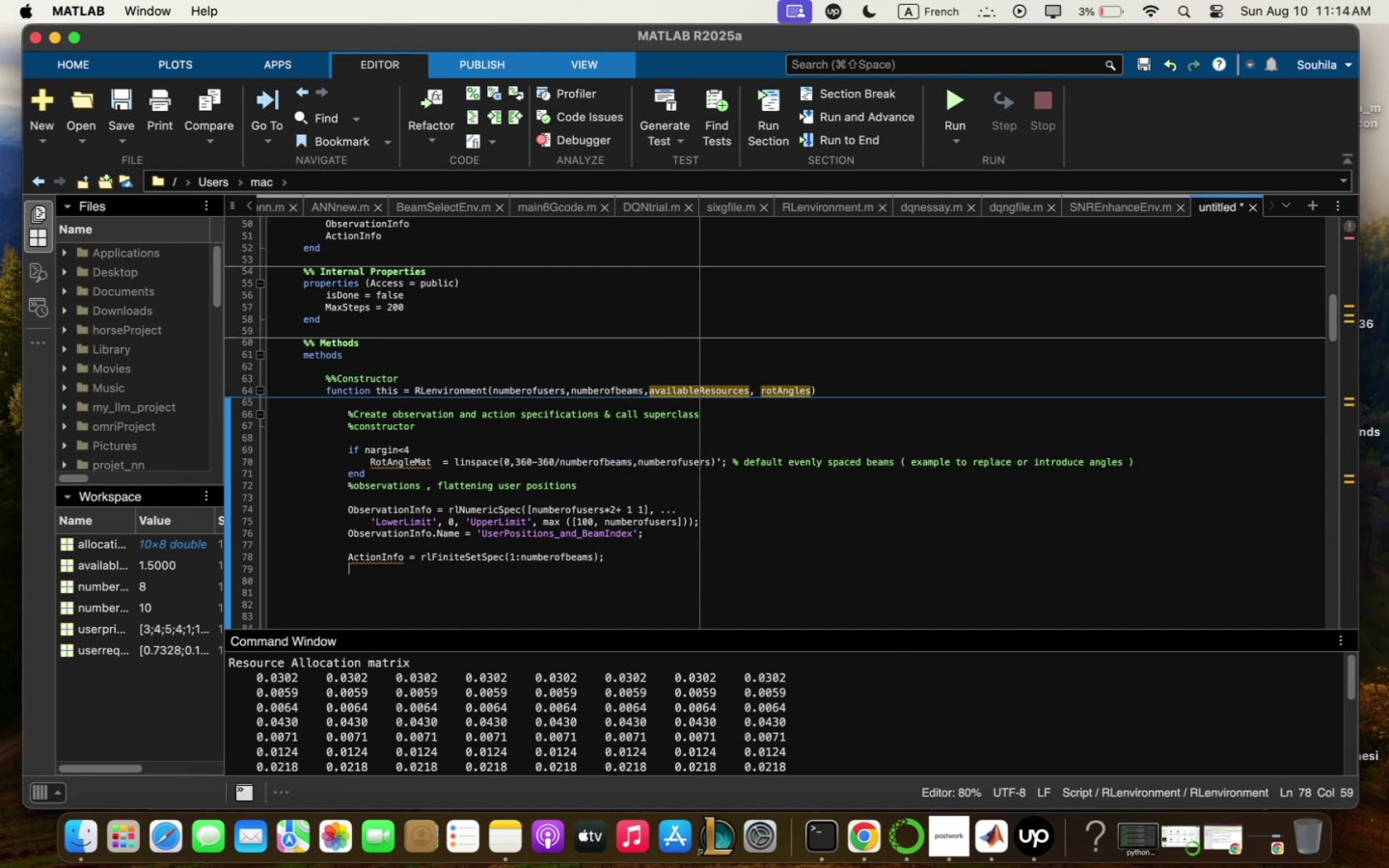 
type(QctionInfo<Nq;e / 4Beq;Selection)
 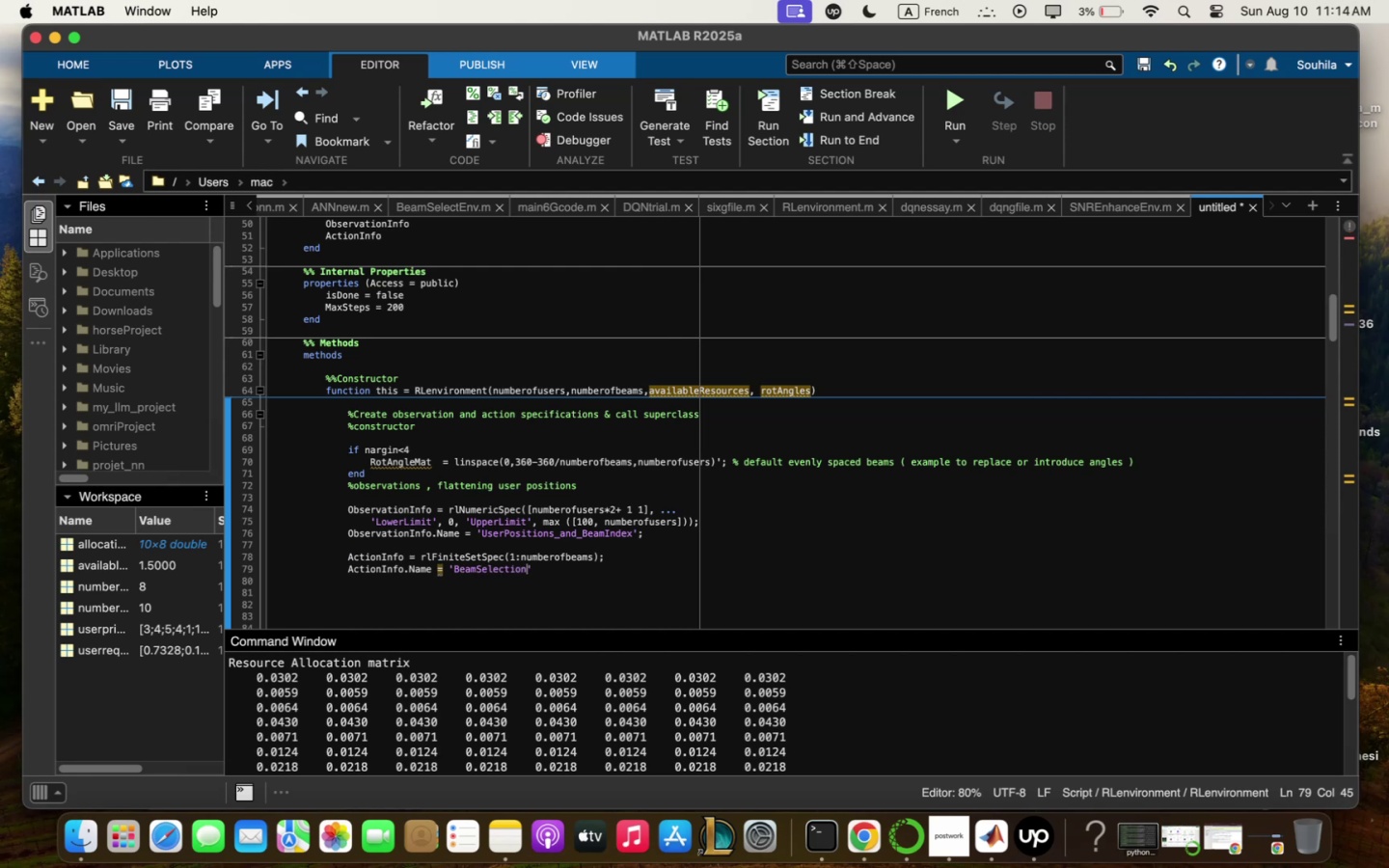 
key(ArrowRight)
 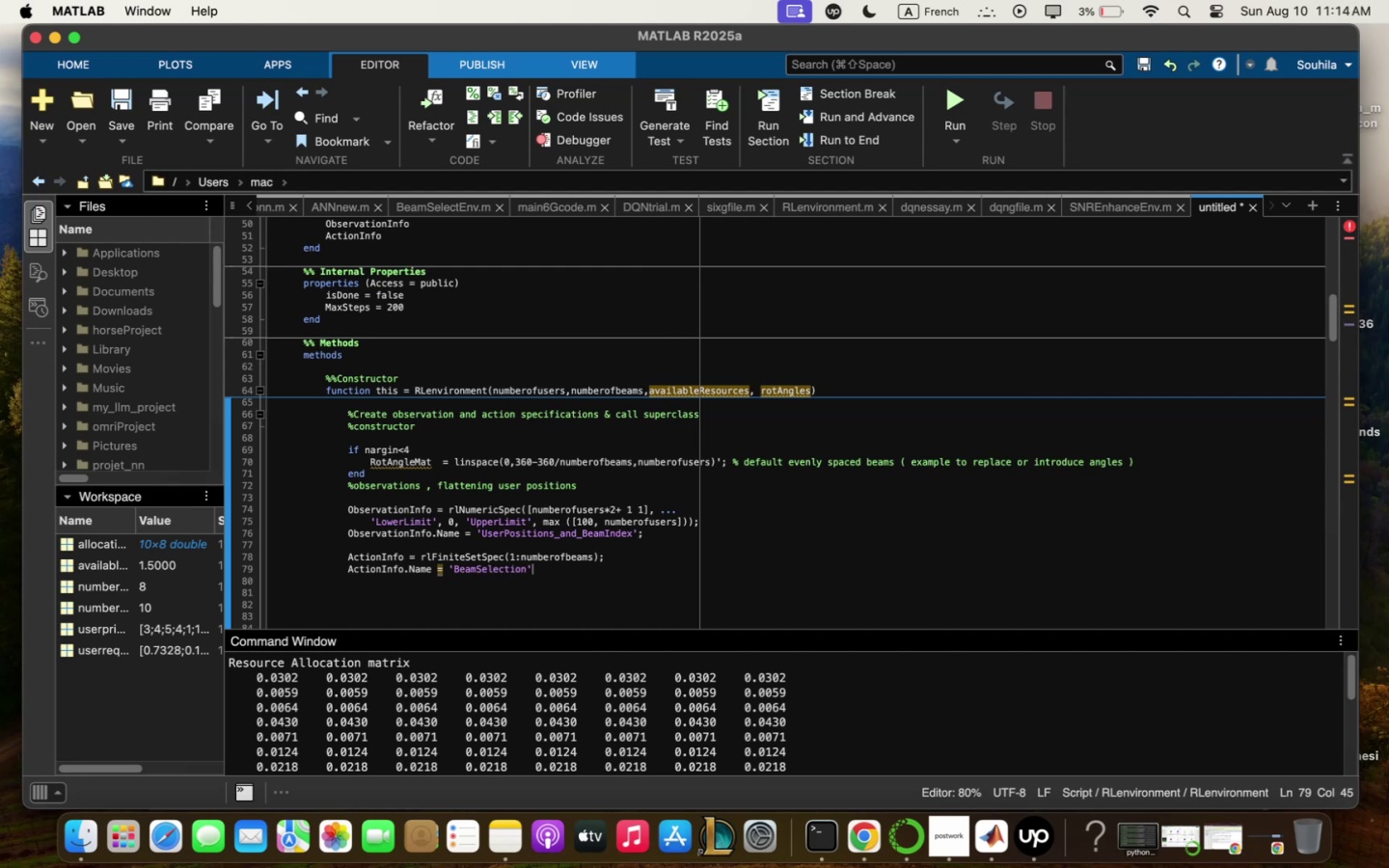 
key(Comma)
 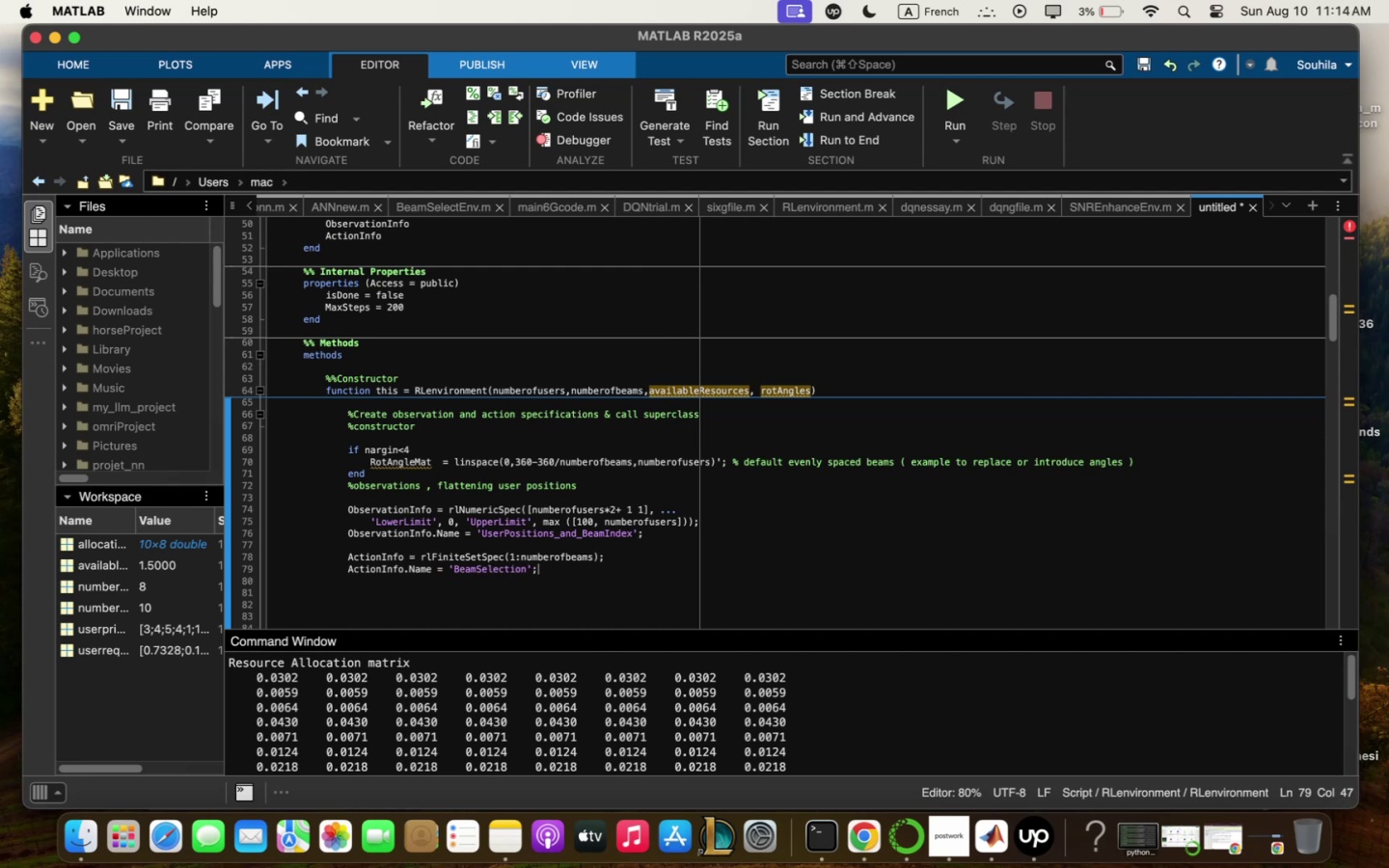 
key(Enter)
 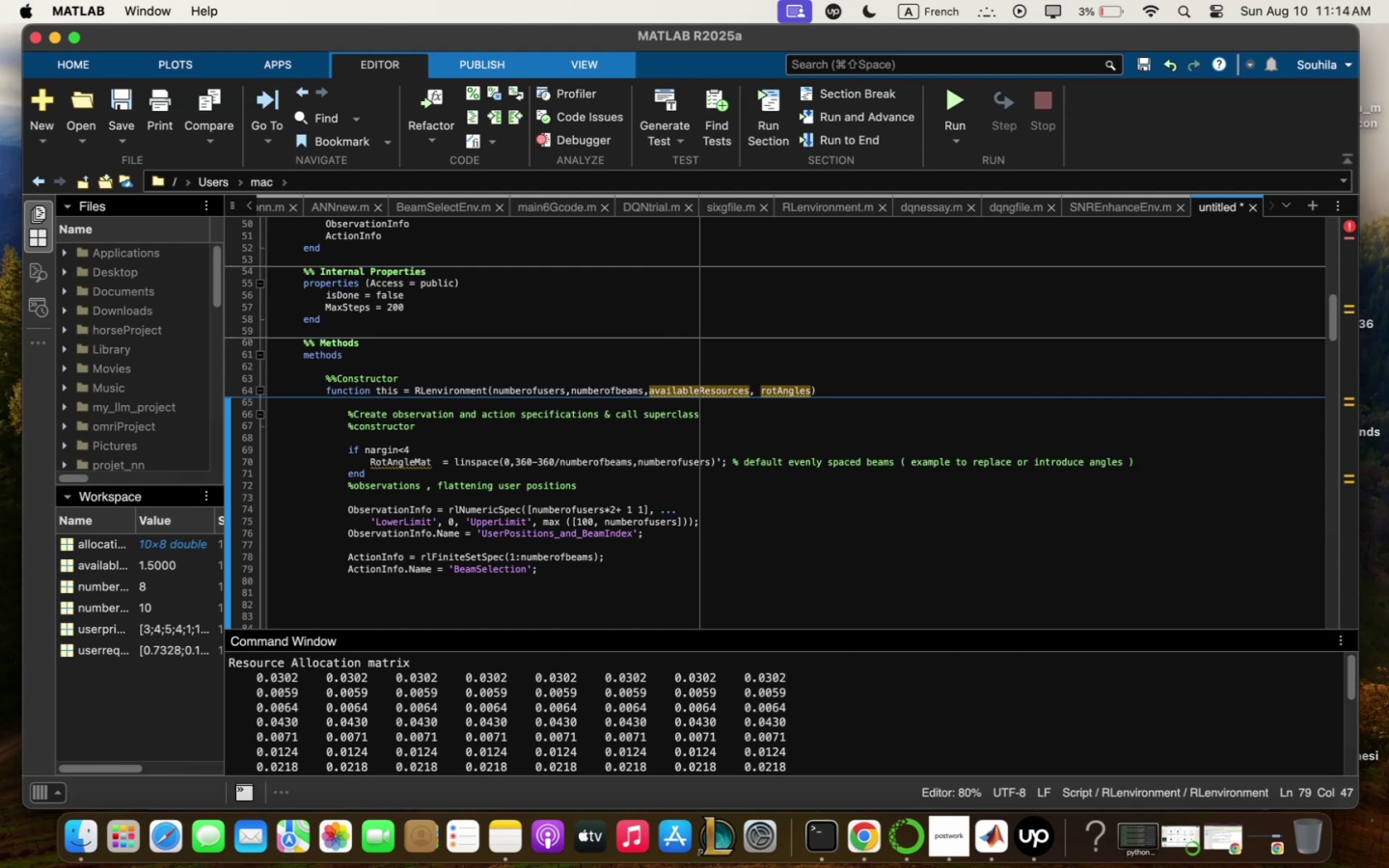 
wait(7.71)
 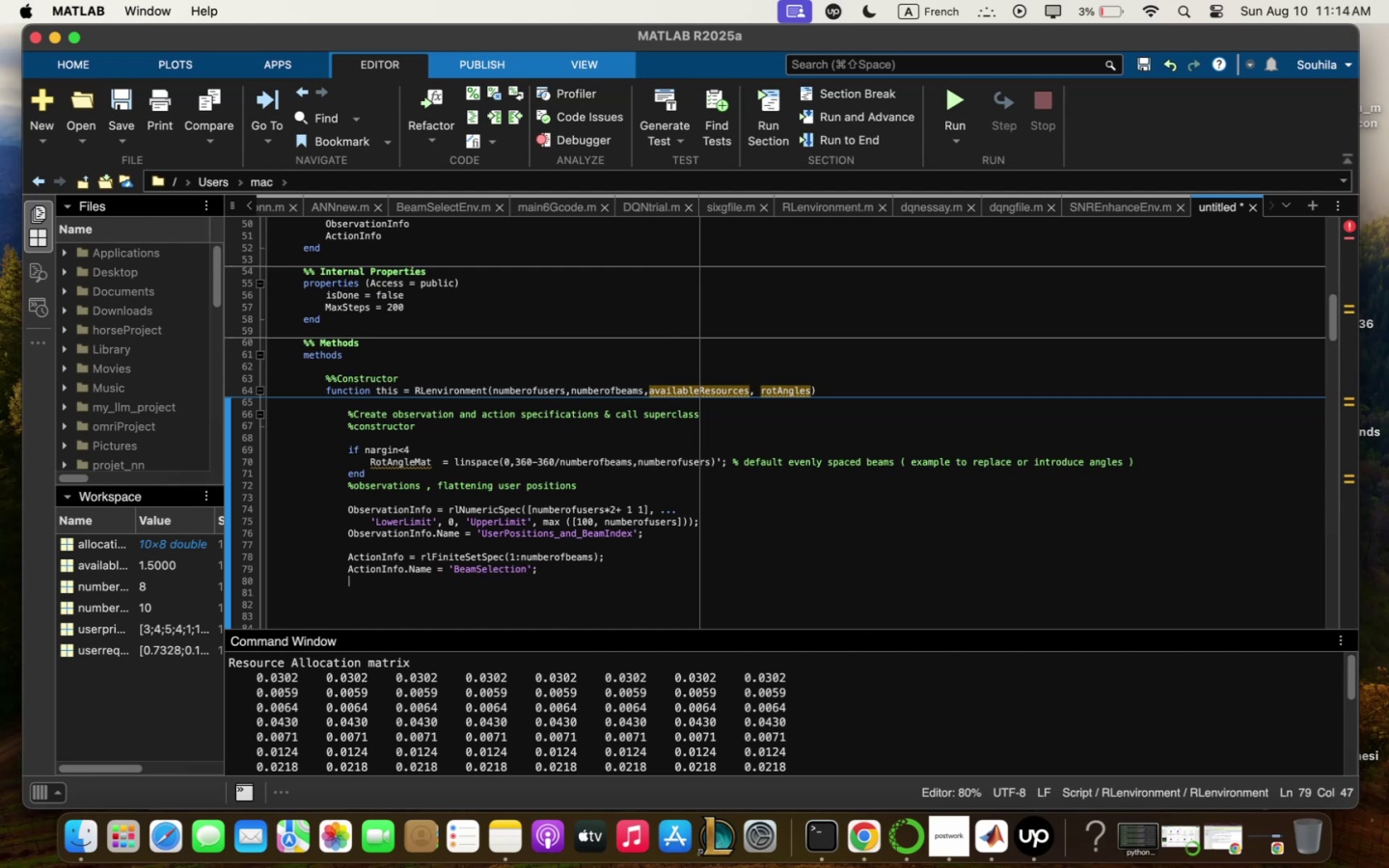 
key(Enter)
 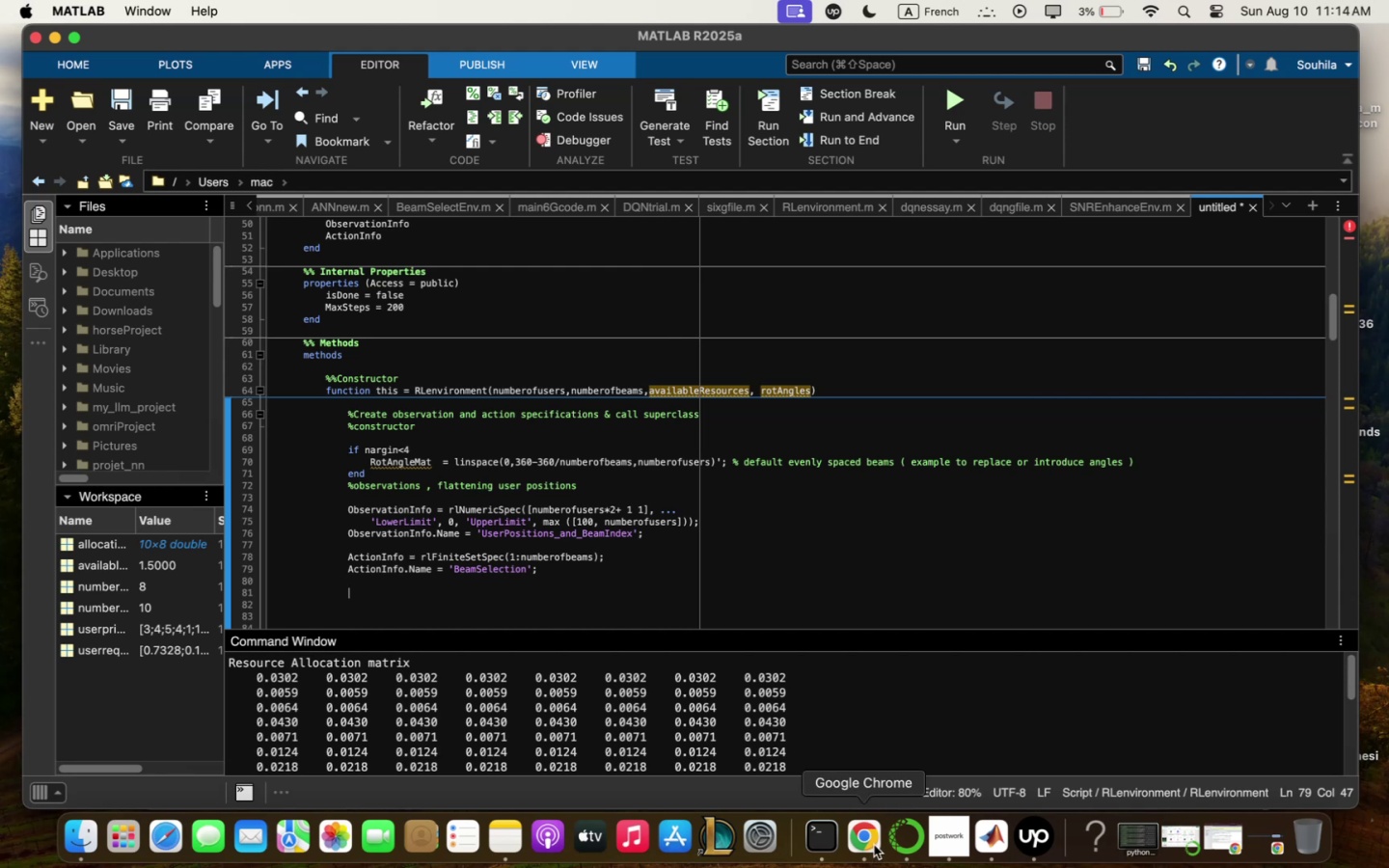 
wait(8.97)
 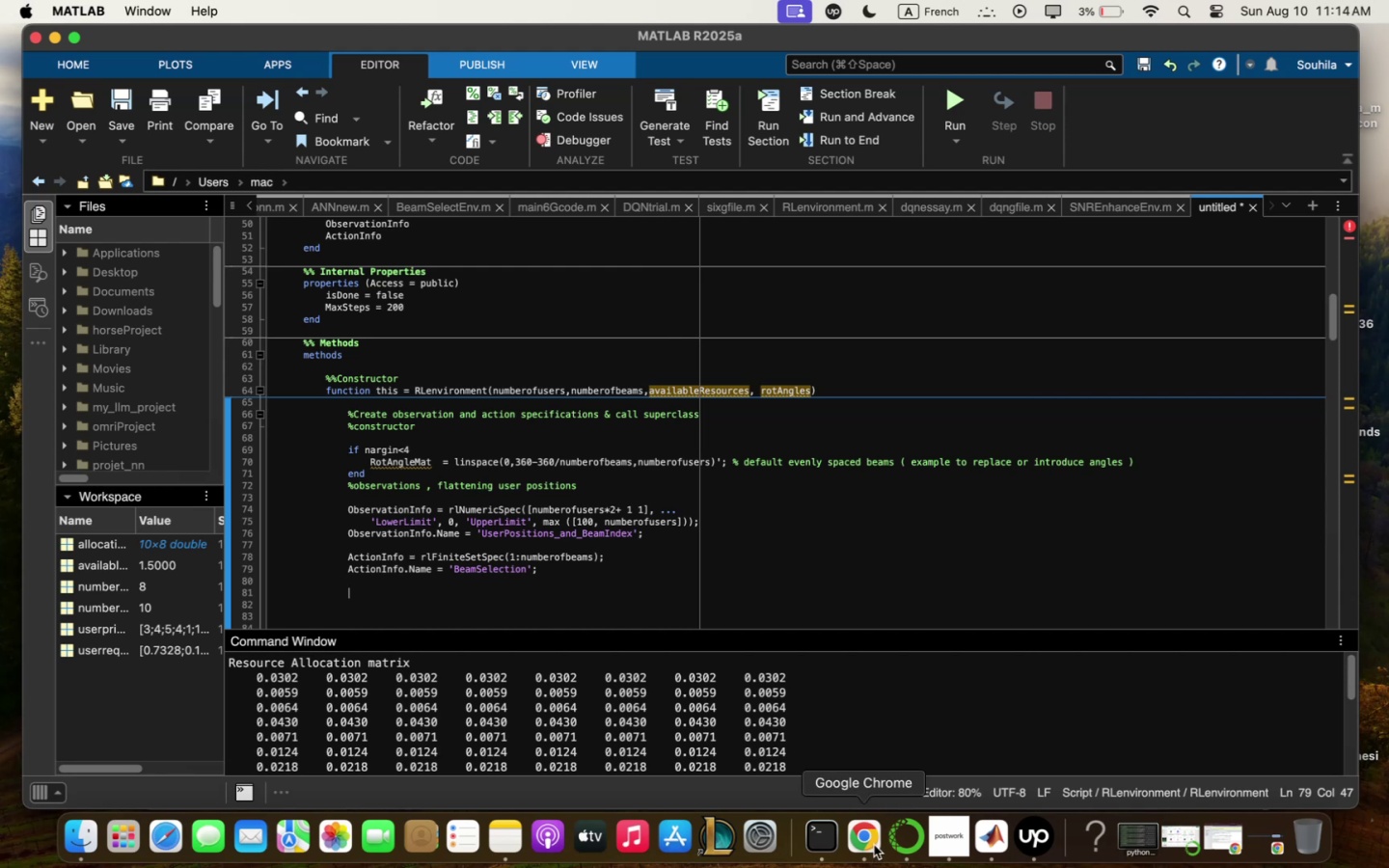 
left_click([868, 836])
 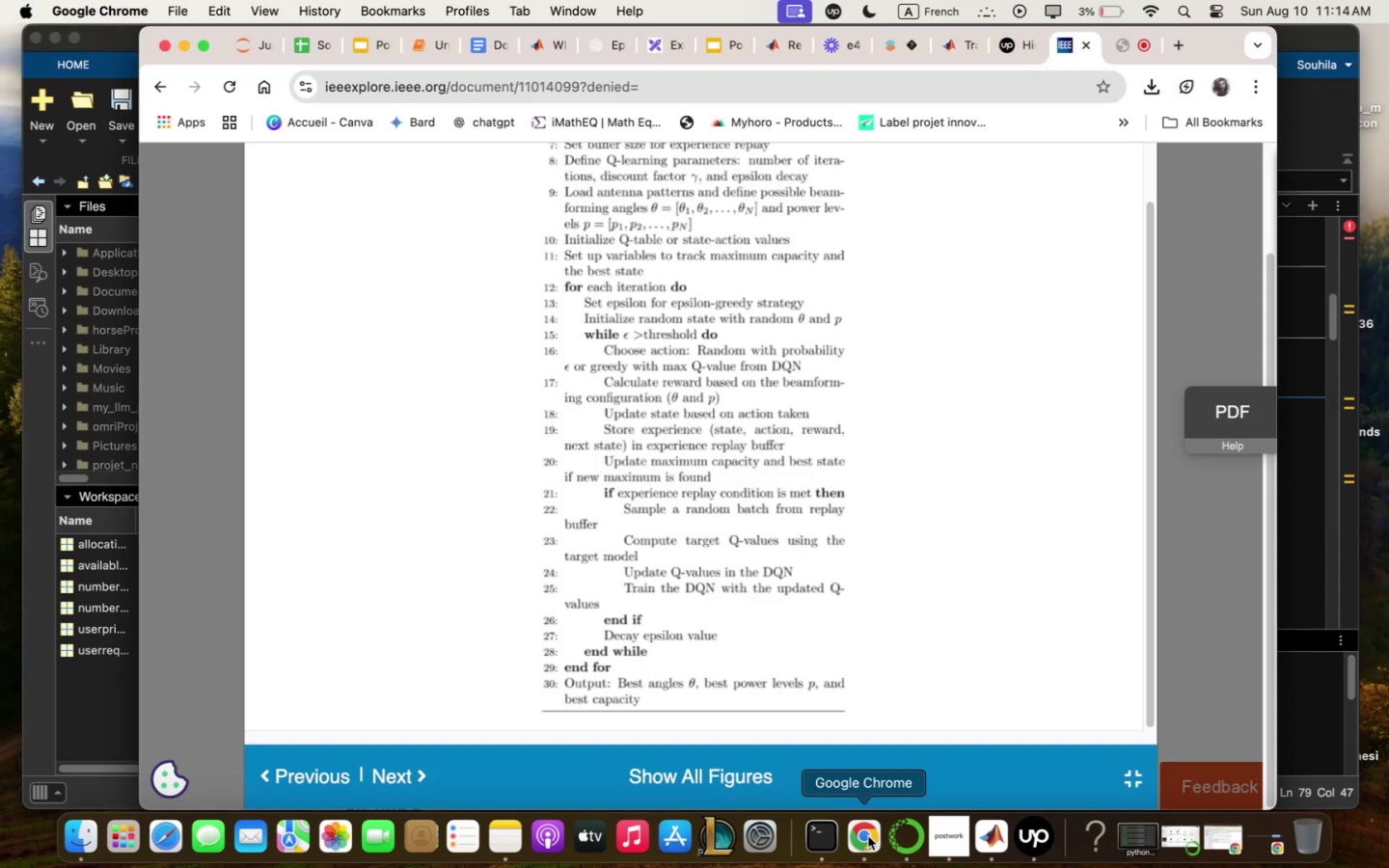 
mouse_move([864, 784])
 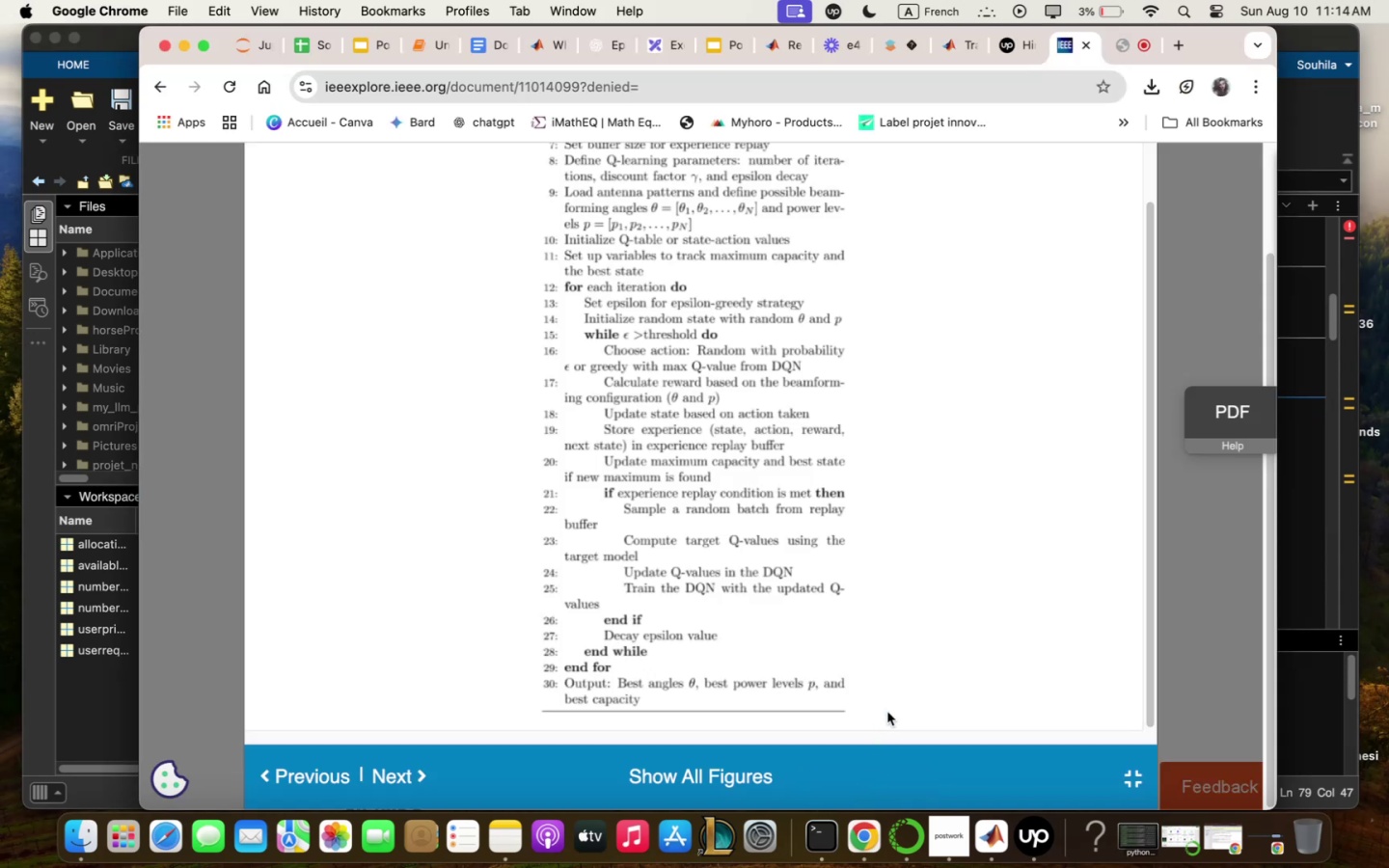 
scroll: coordinate [887, 712], scroll_direction: down, amount: 4.0
 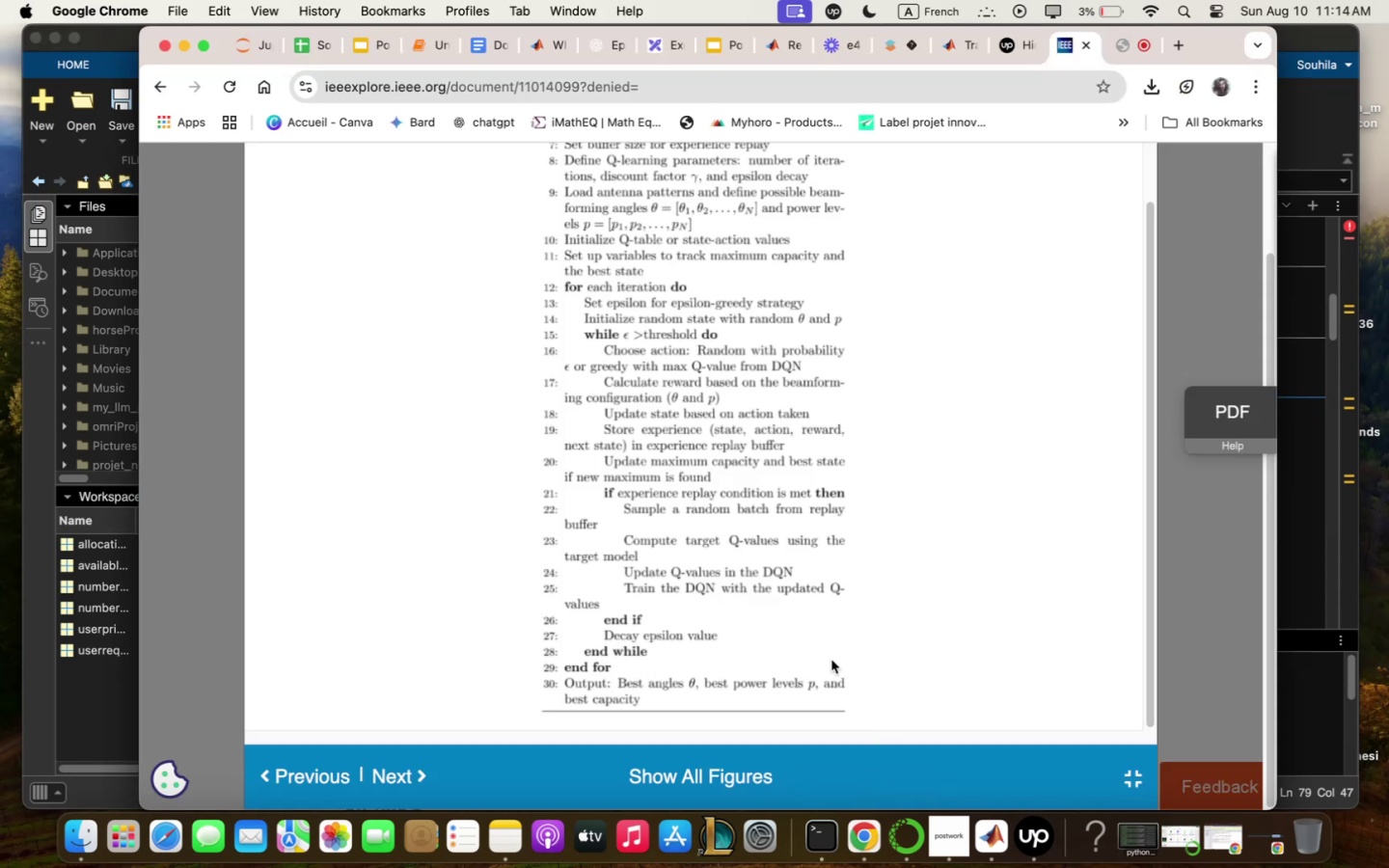 
scroll: coordinate [765, 383], scroll_direction: up, amount: 38.0
 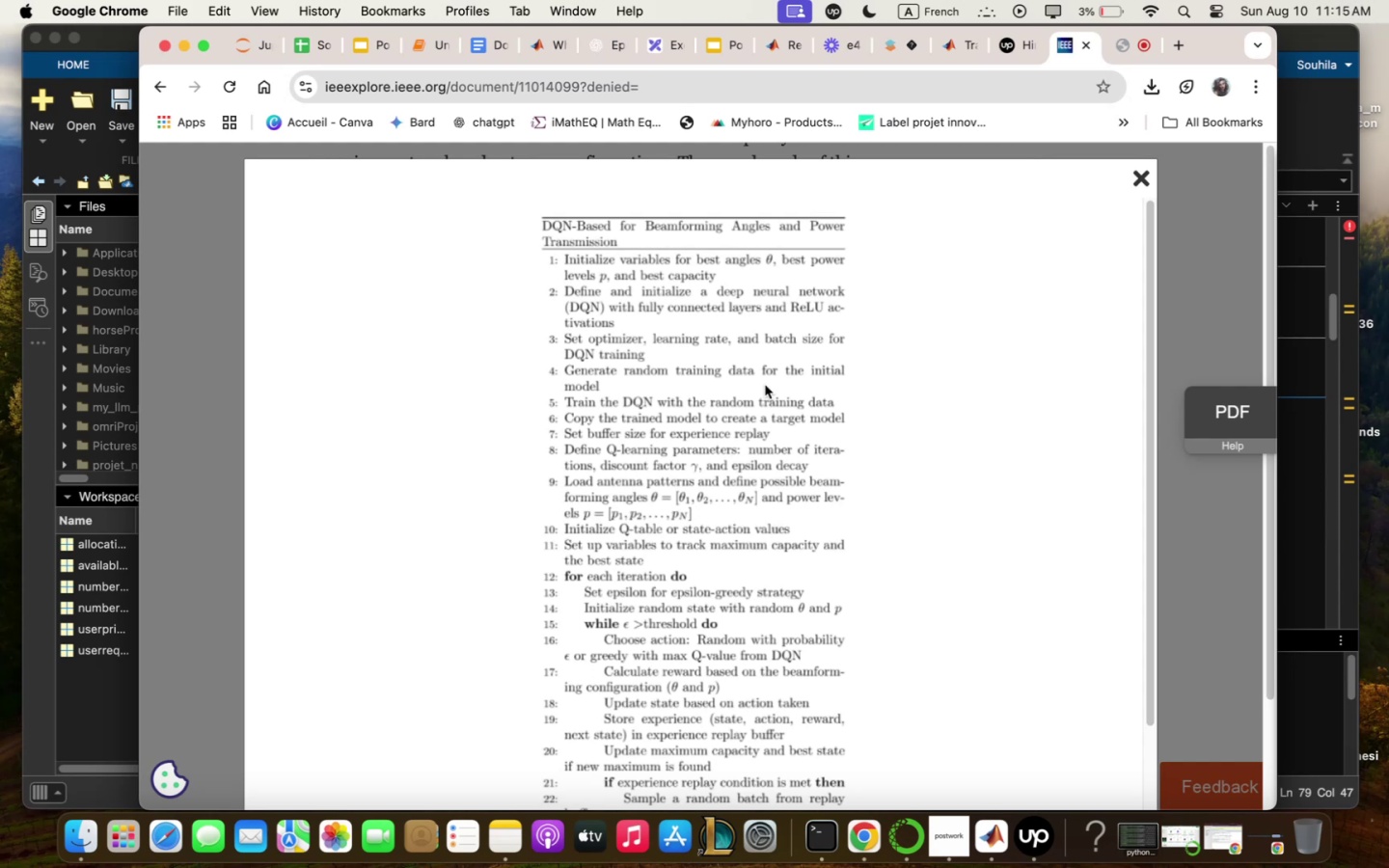 
wait(55.04)
 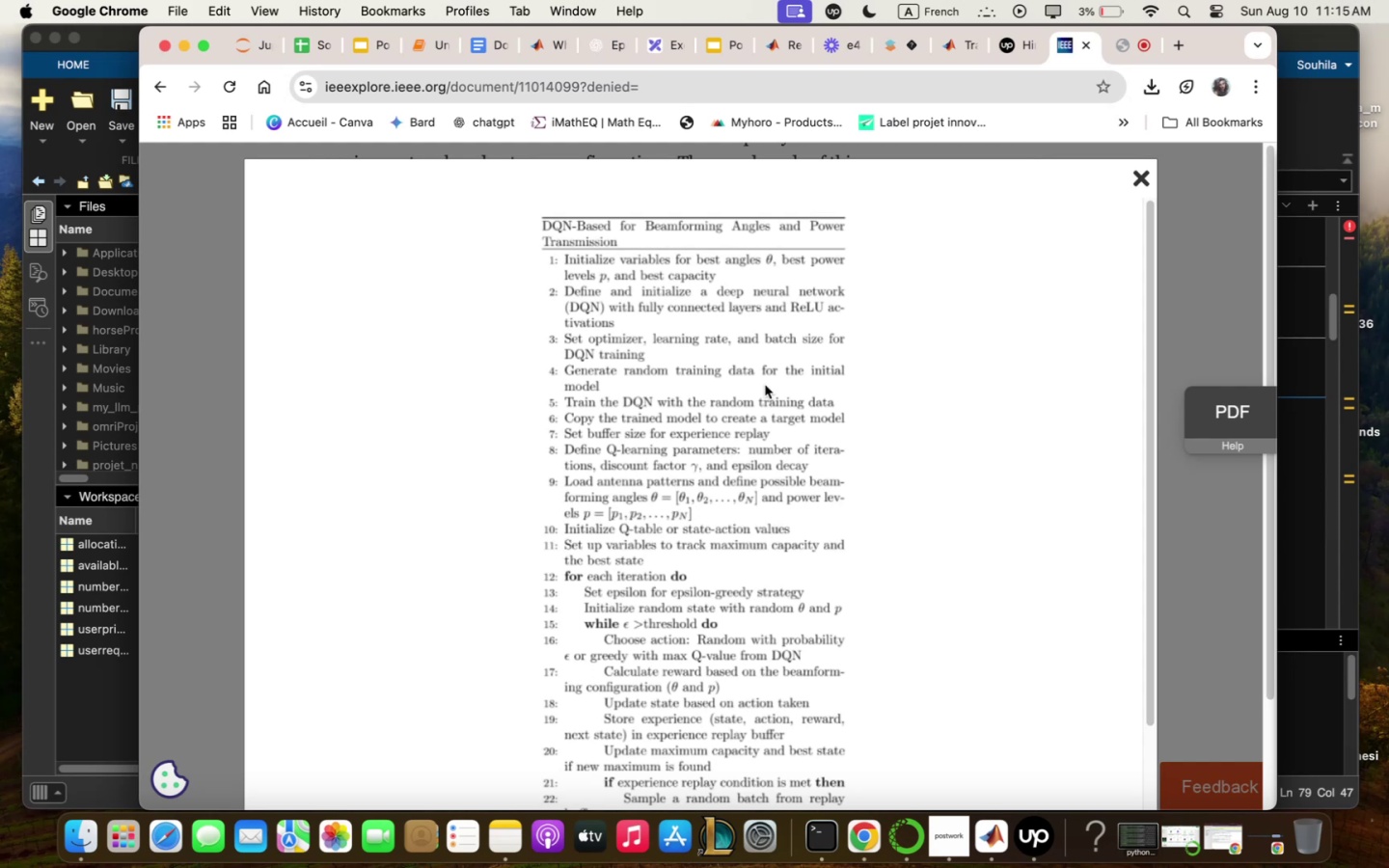 
scroll: coordinate [765, 385], scroll_direction: down, amount: 3.0
 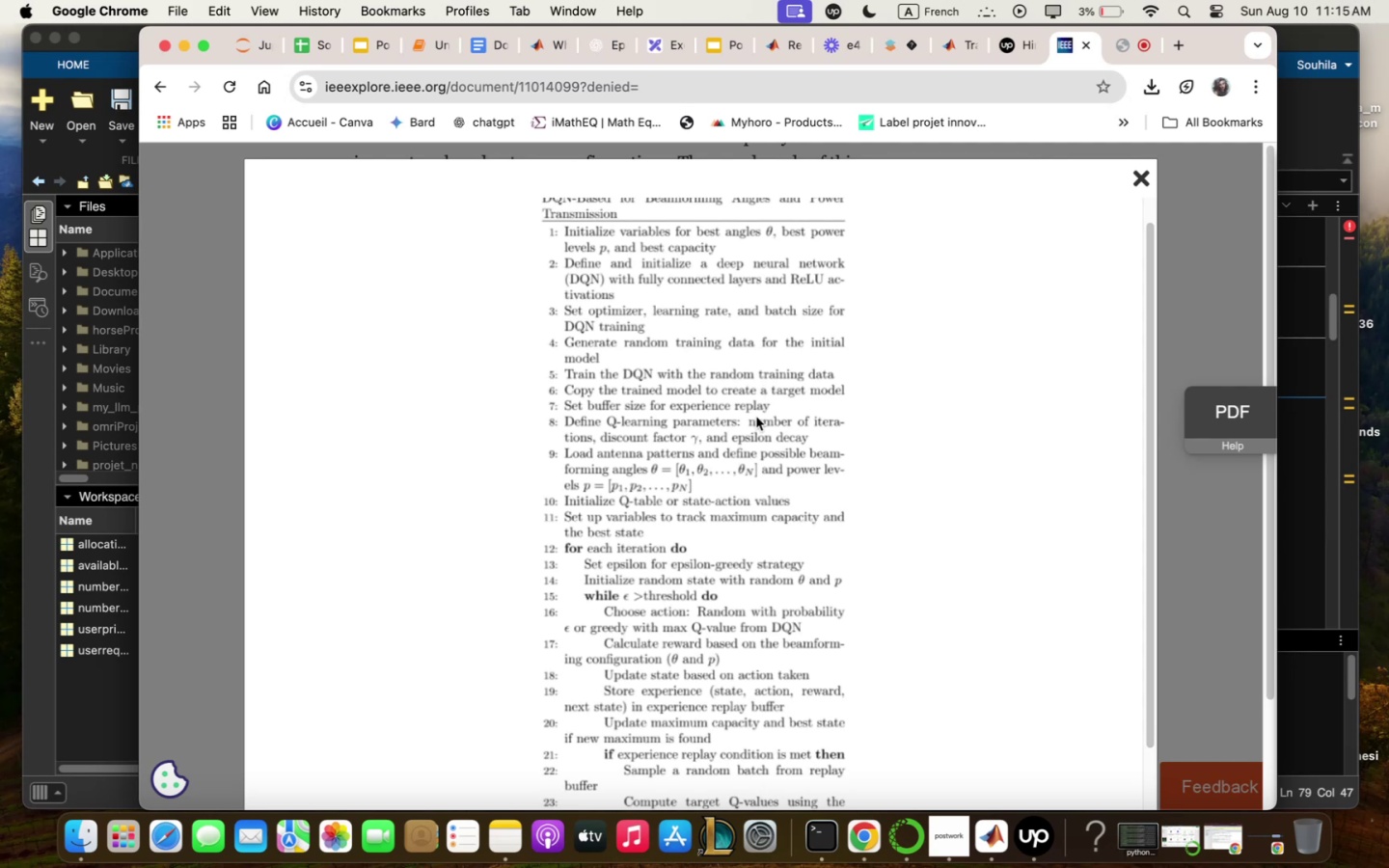 
wait(11.49)
 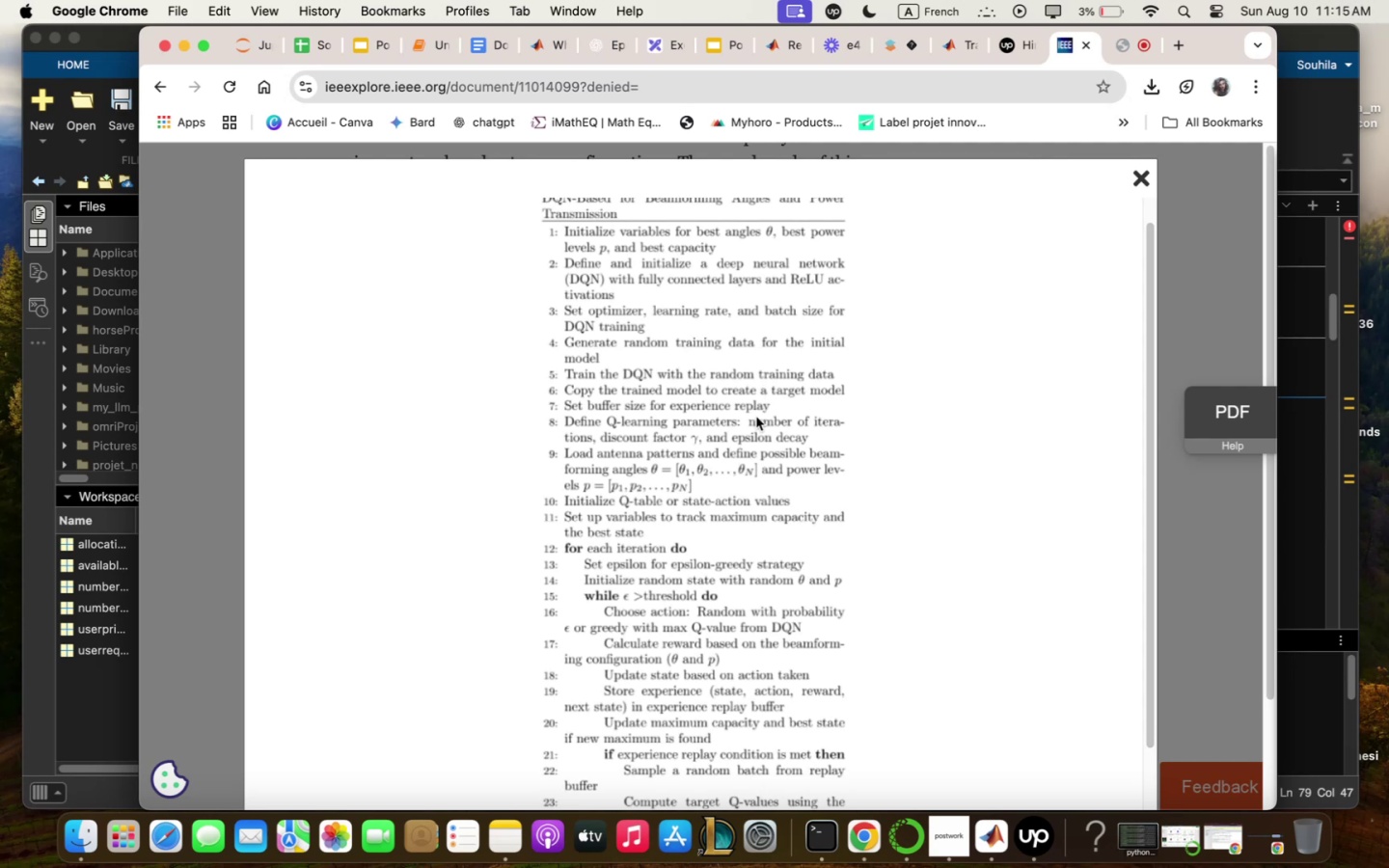 
scroll: coordinate [756, 417], scroll_direction: down, amount: 2.0
 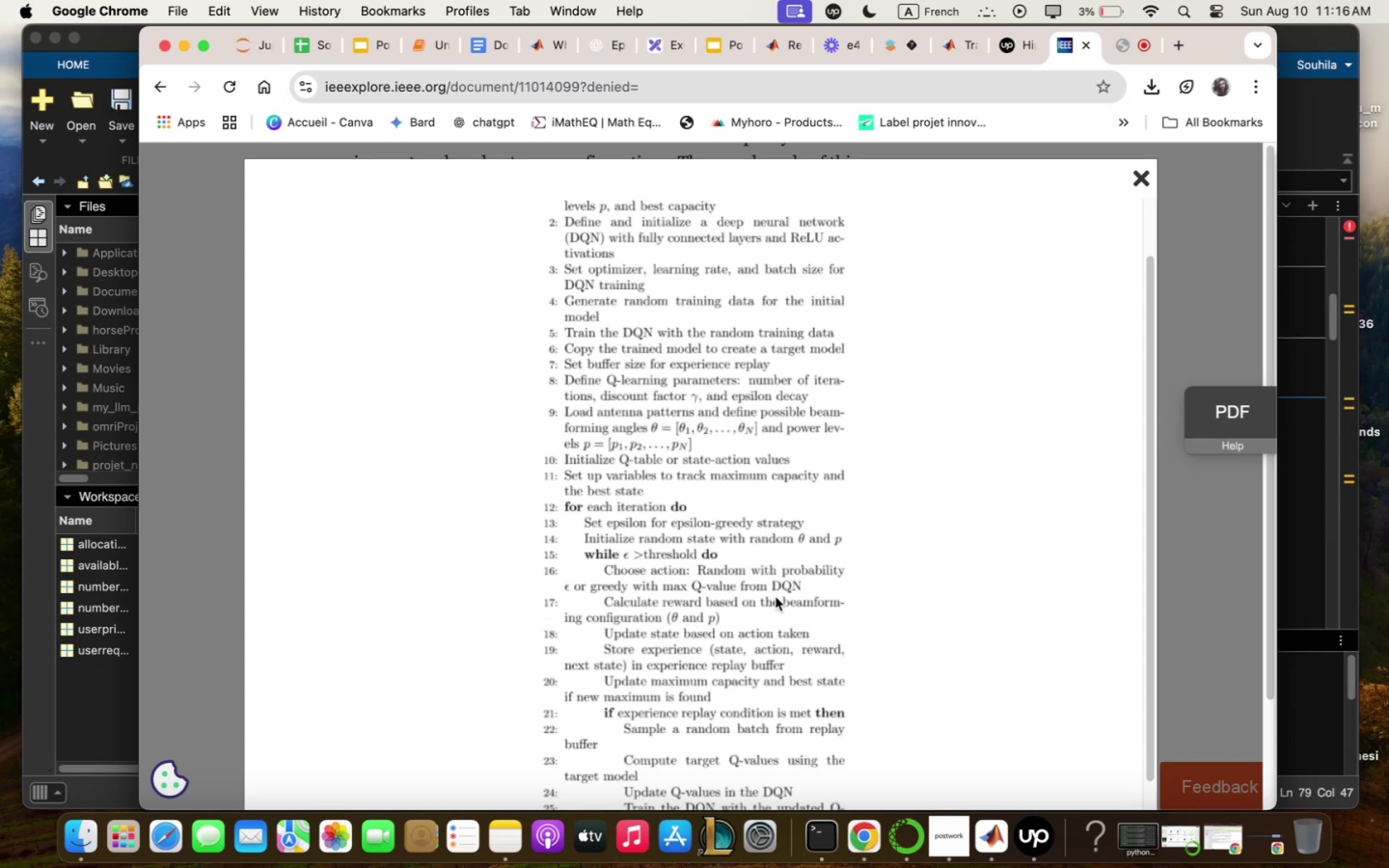 
wait(25.03)
 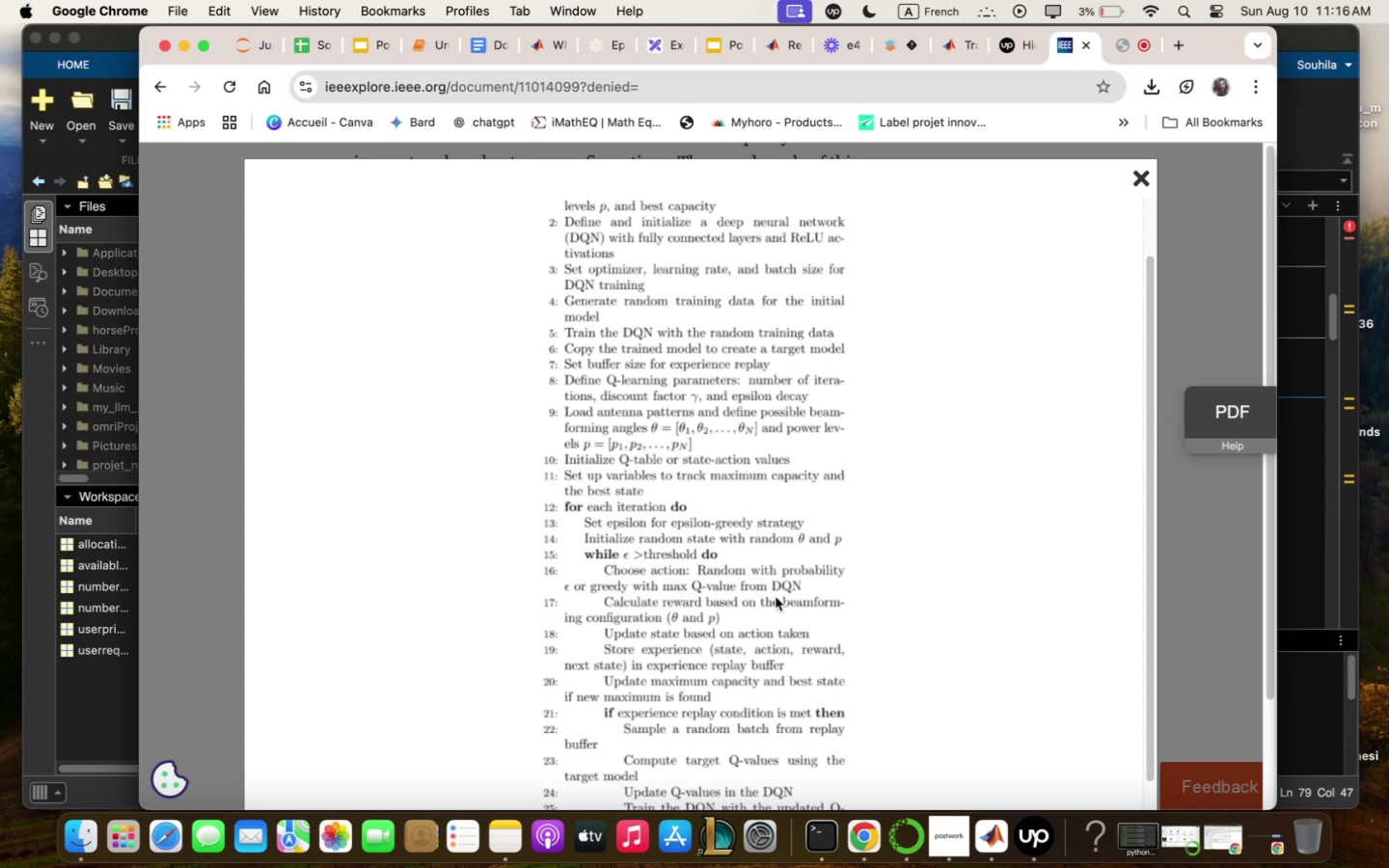 
scroll: coordinate [793, 607], scroll_direction: down, amount: 4.0
 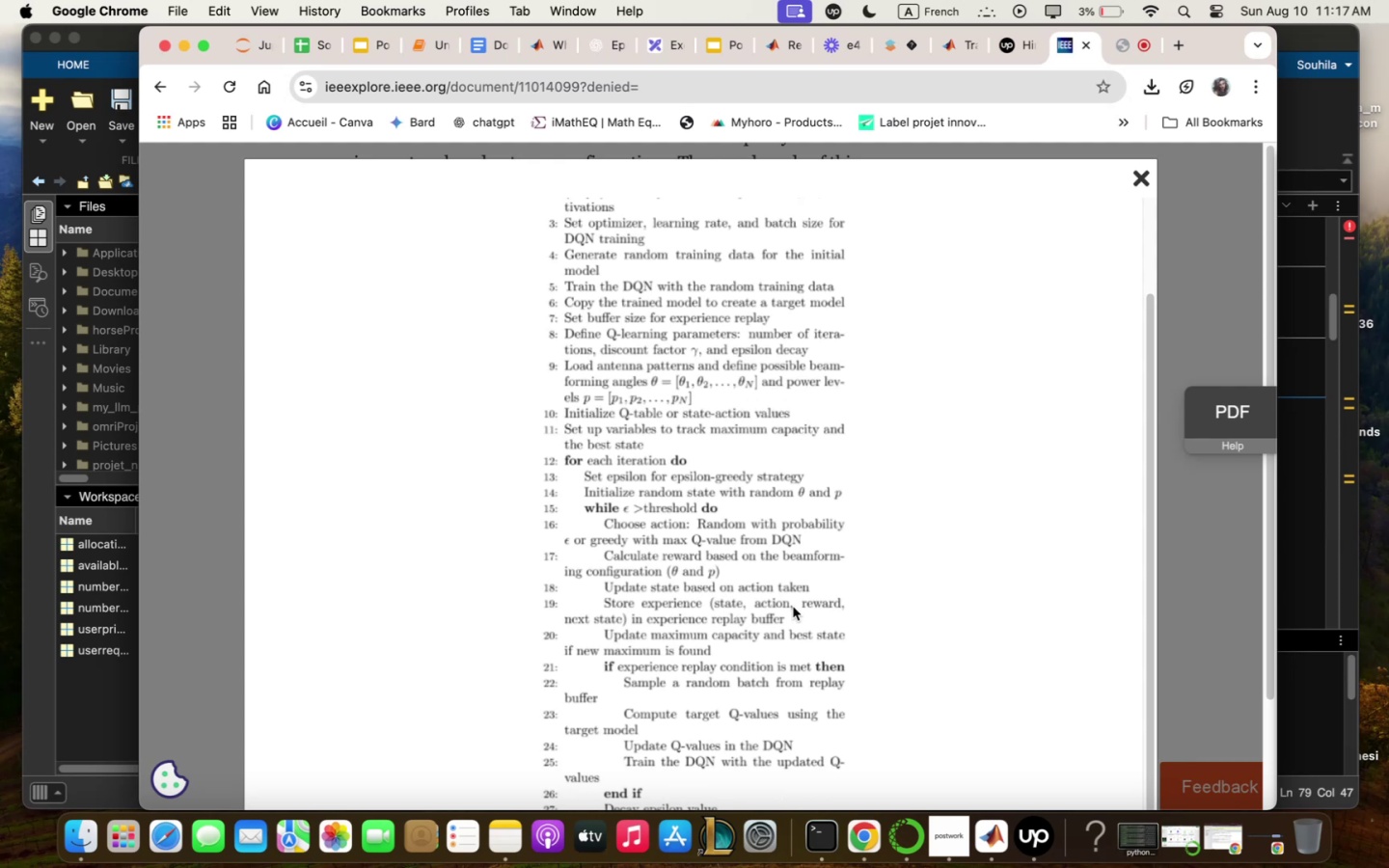 
wait(83.8)
 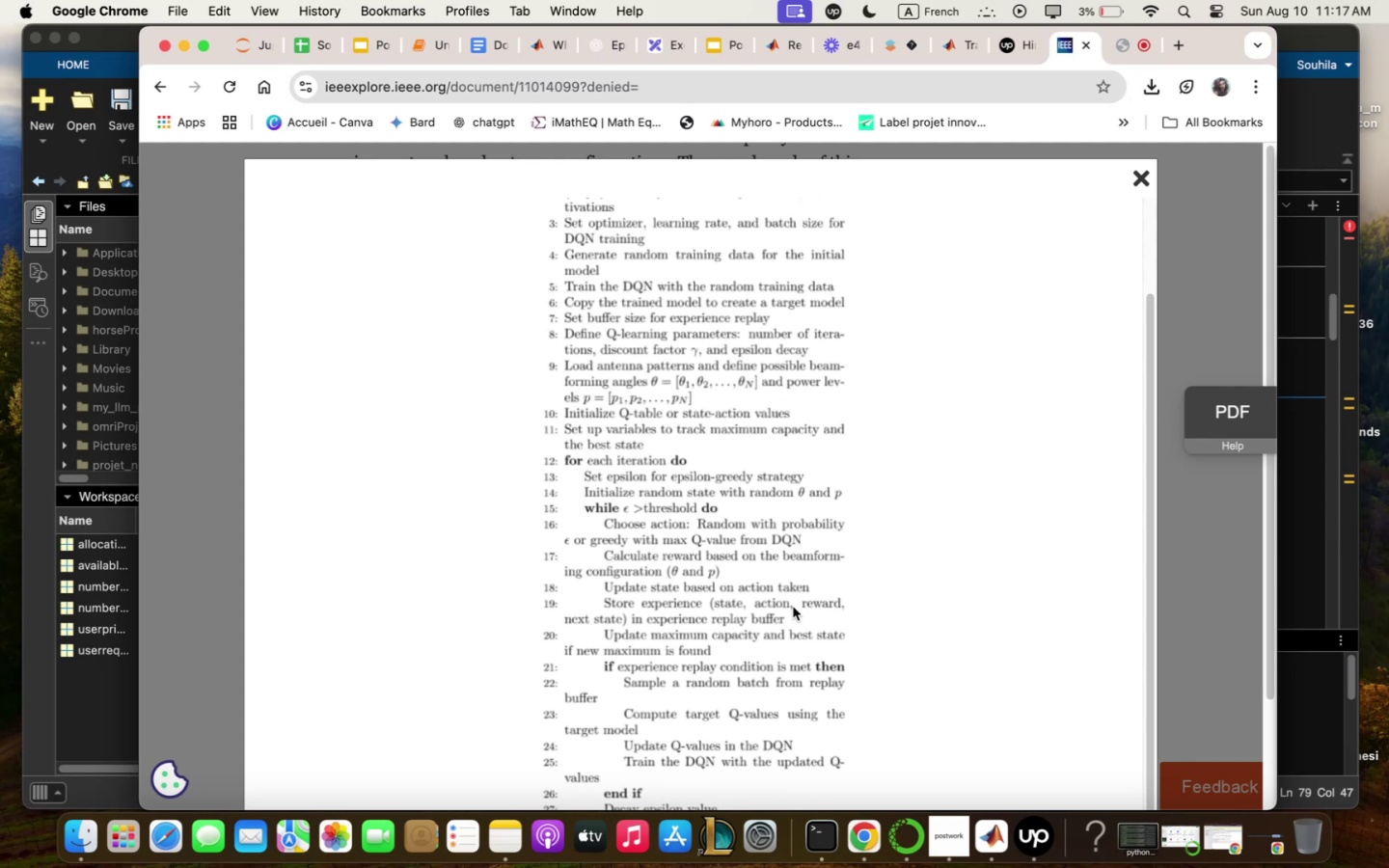 
scroll: coordinate [586, 555], scroll_direction: down, amount: 9.0
 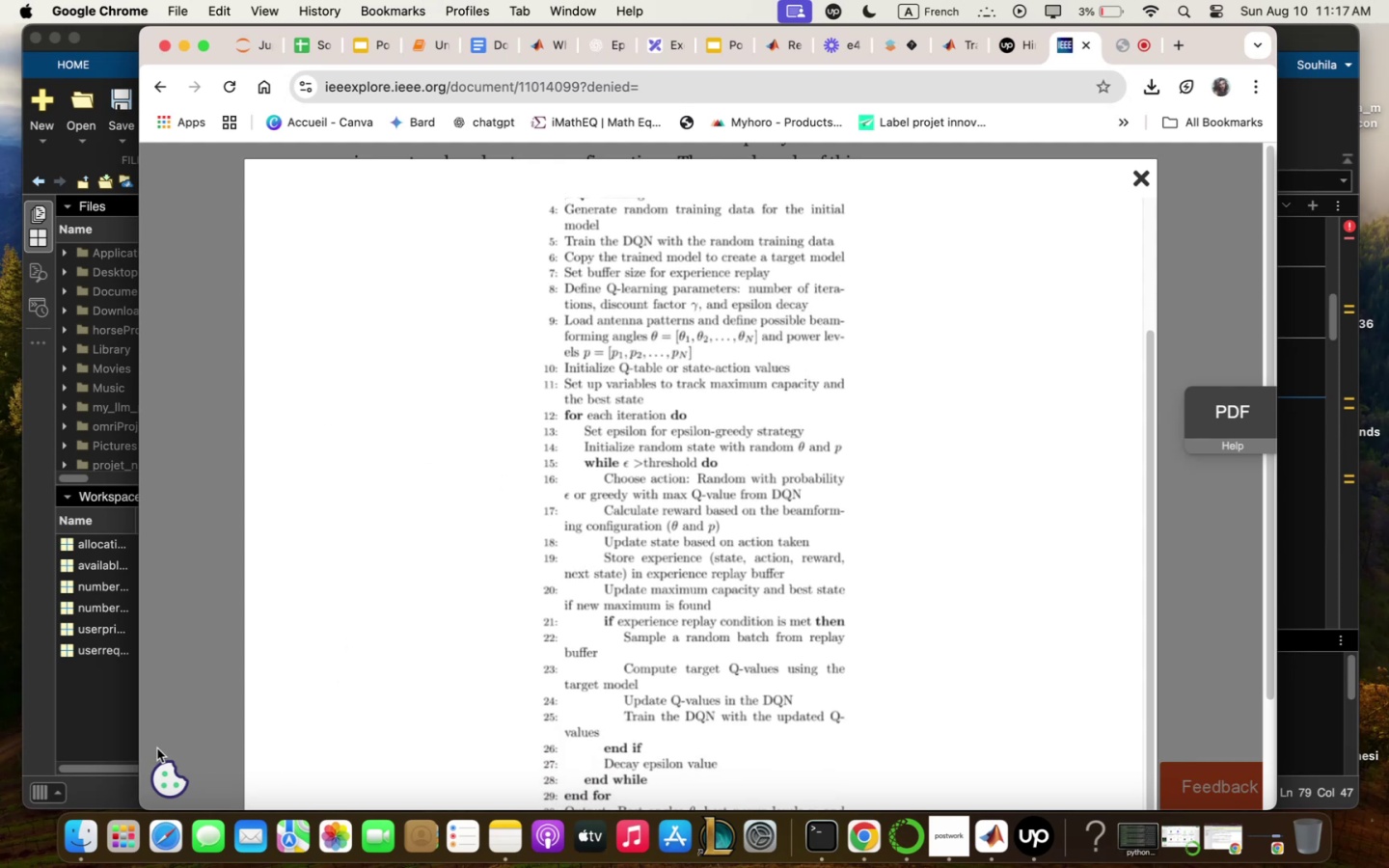 
left_click([115, 734])
 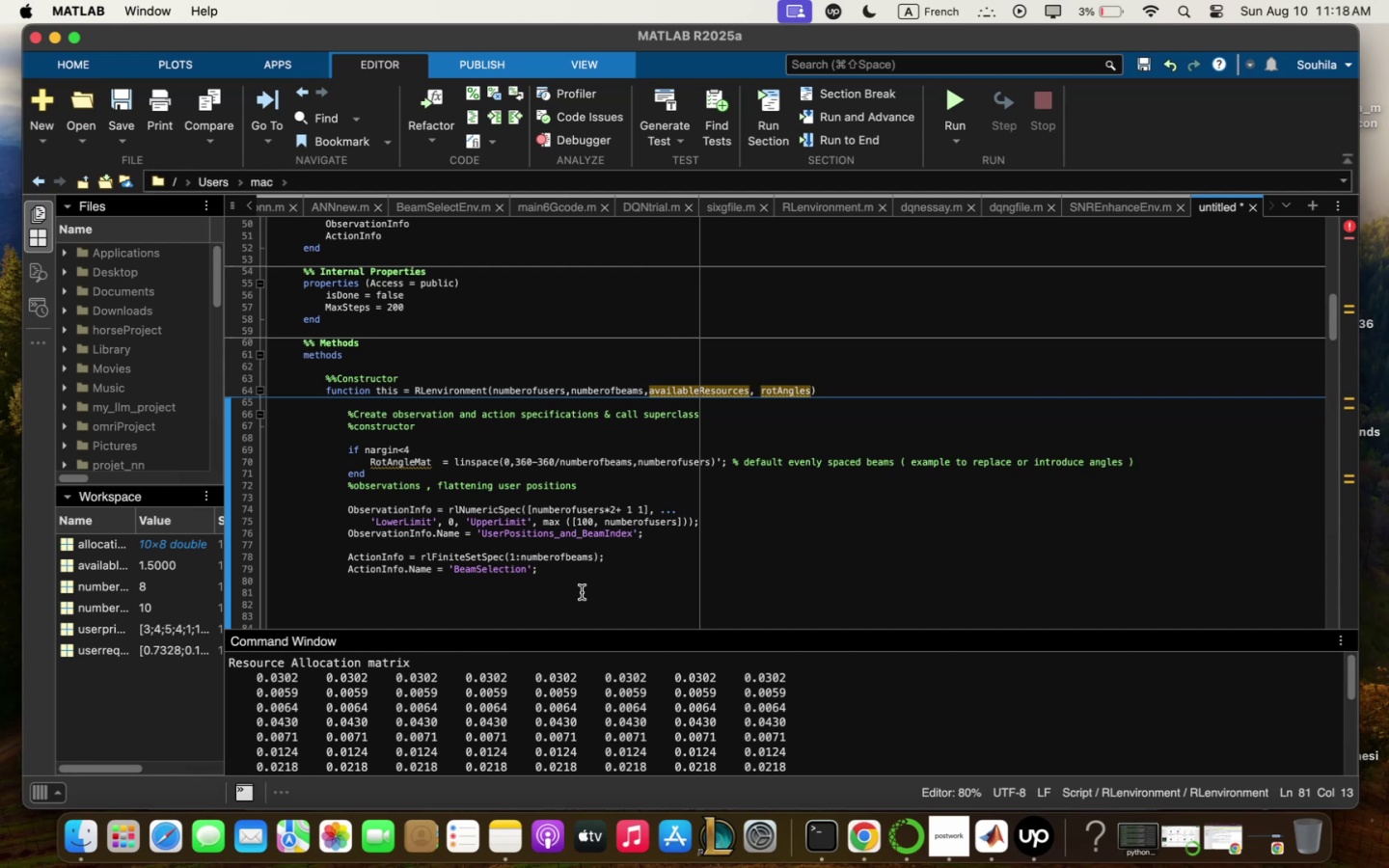 
wait(12.28)
 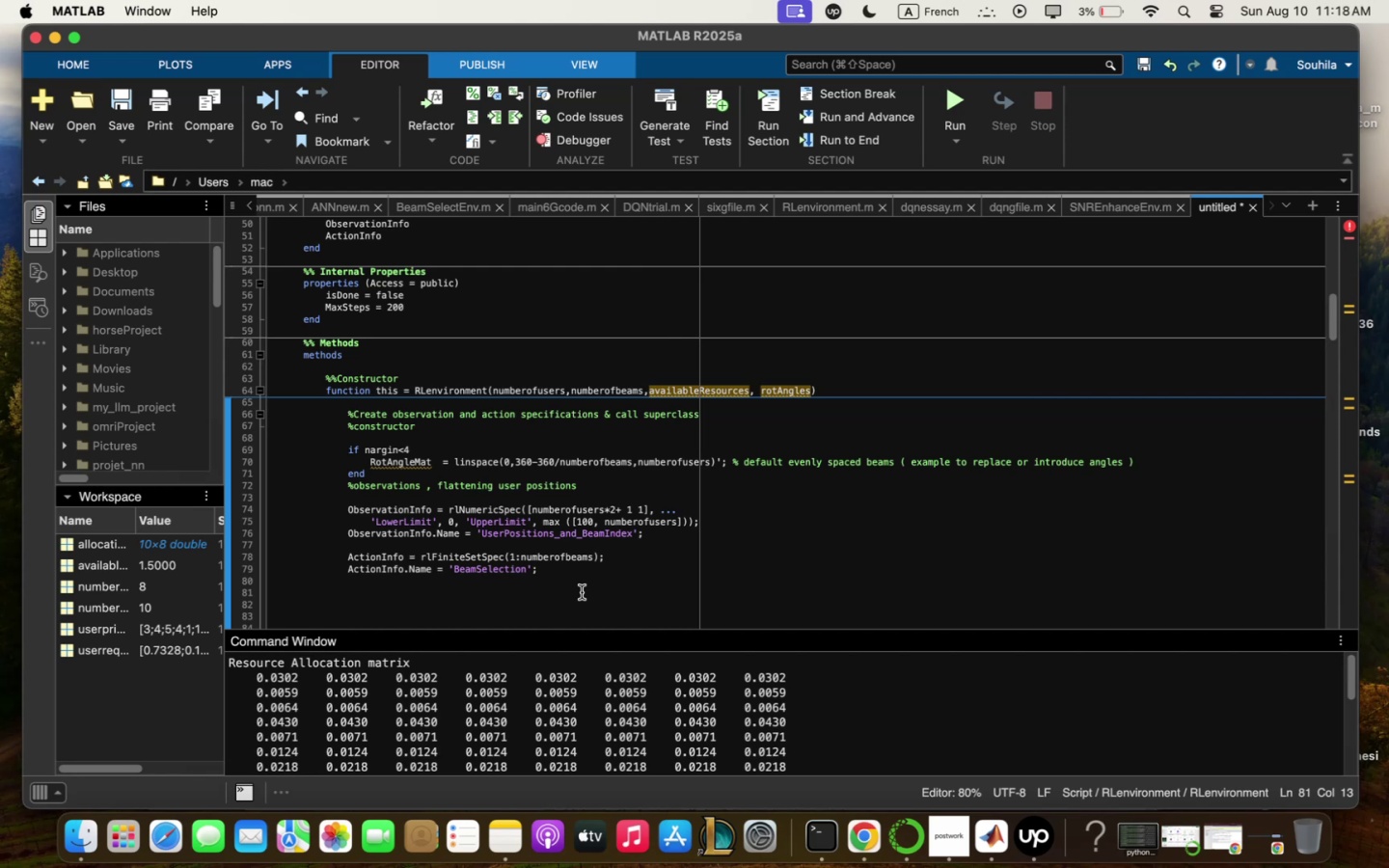 
type("cqll superclqss)
 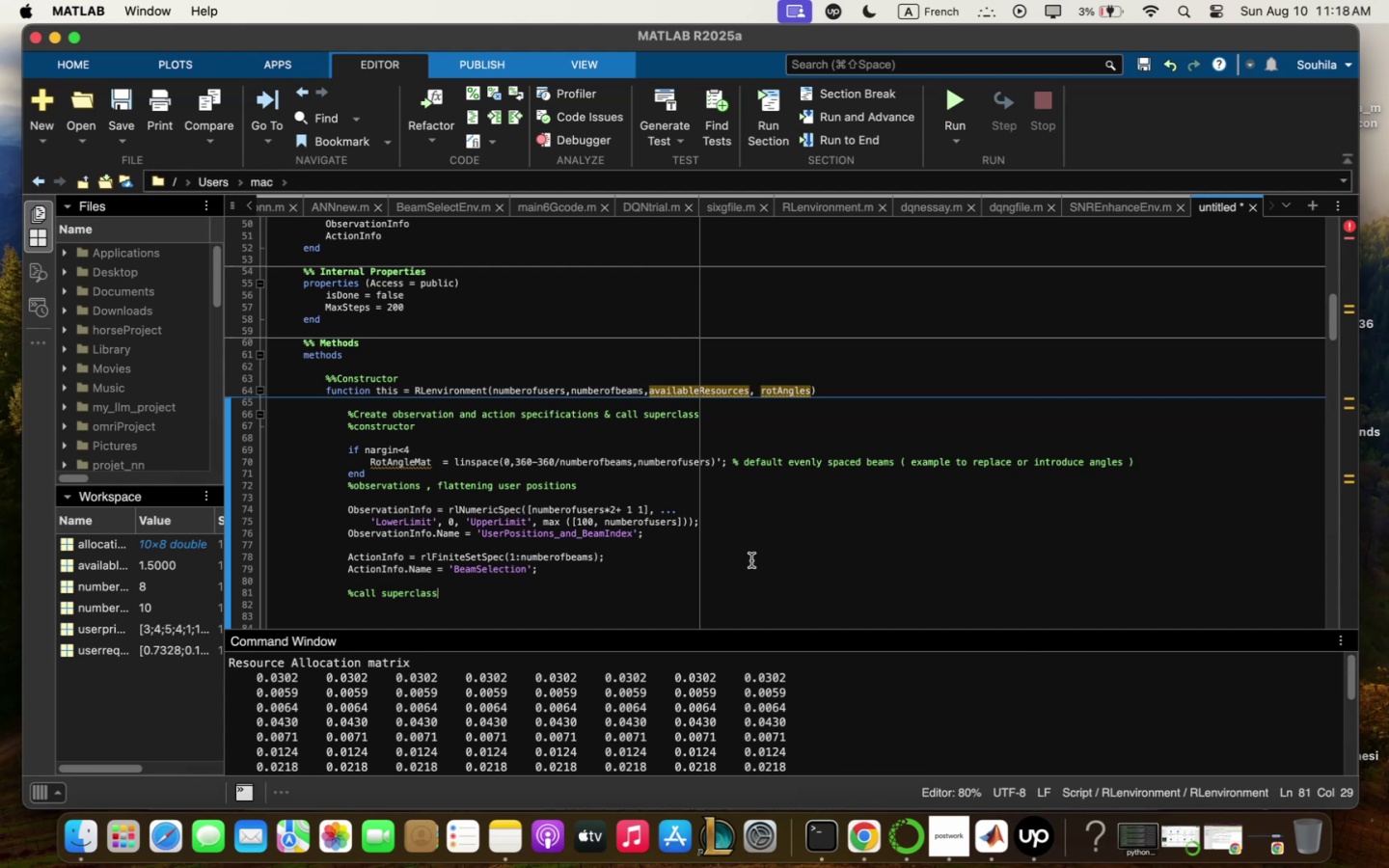 
wait(26.11)
 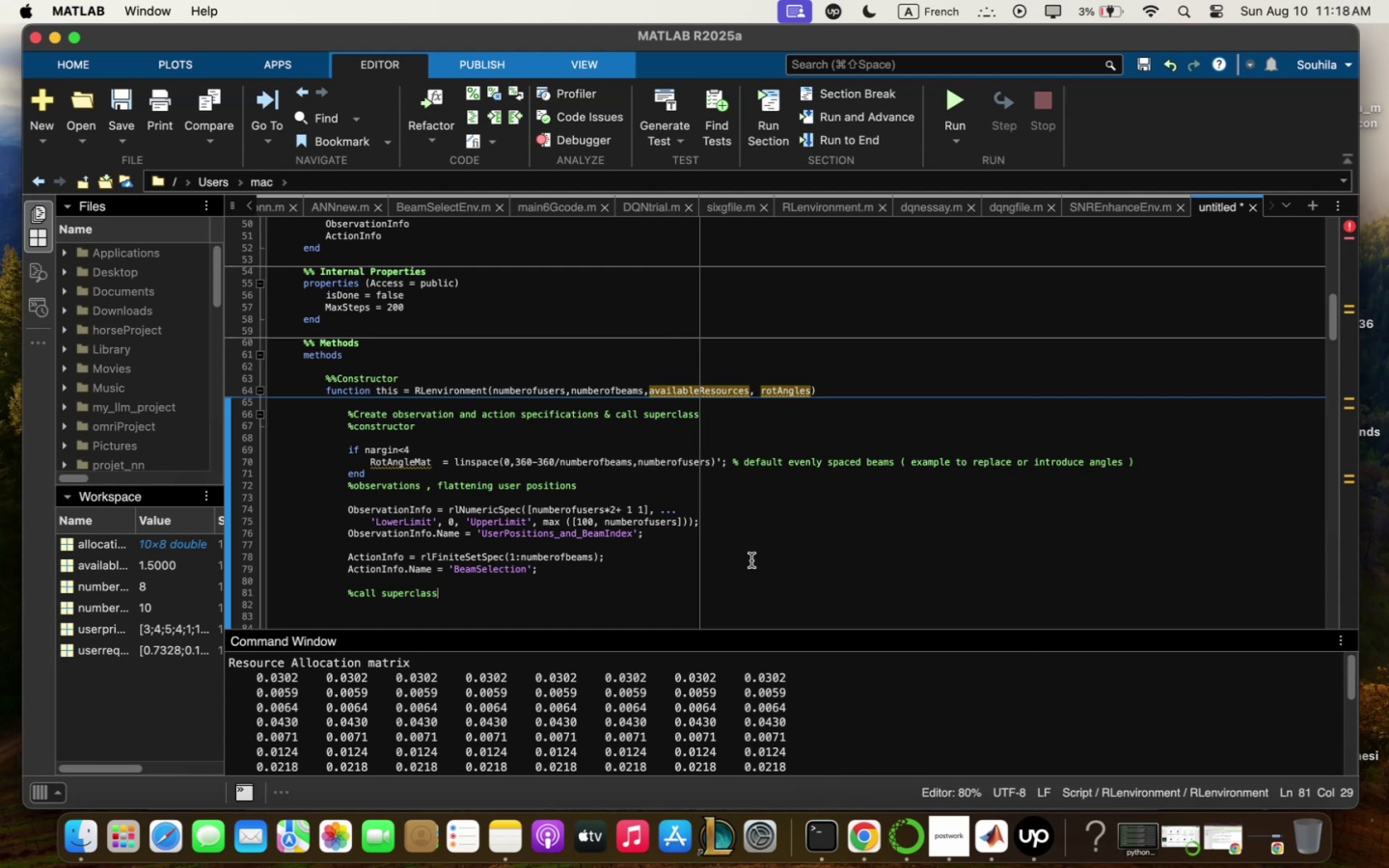 
scroll: coordinate [803, 436], scroll_direction: down, amount: 3.0
 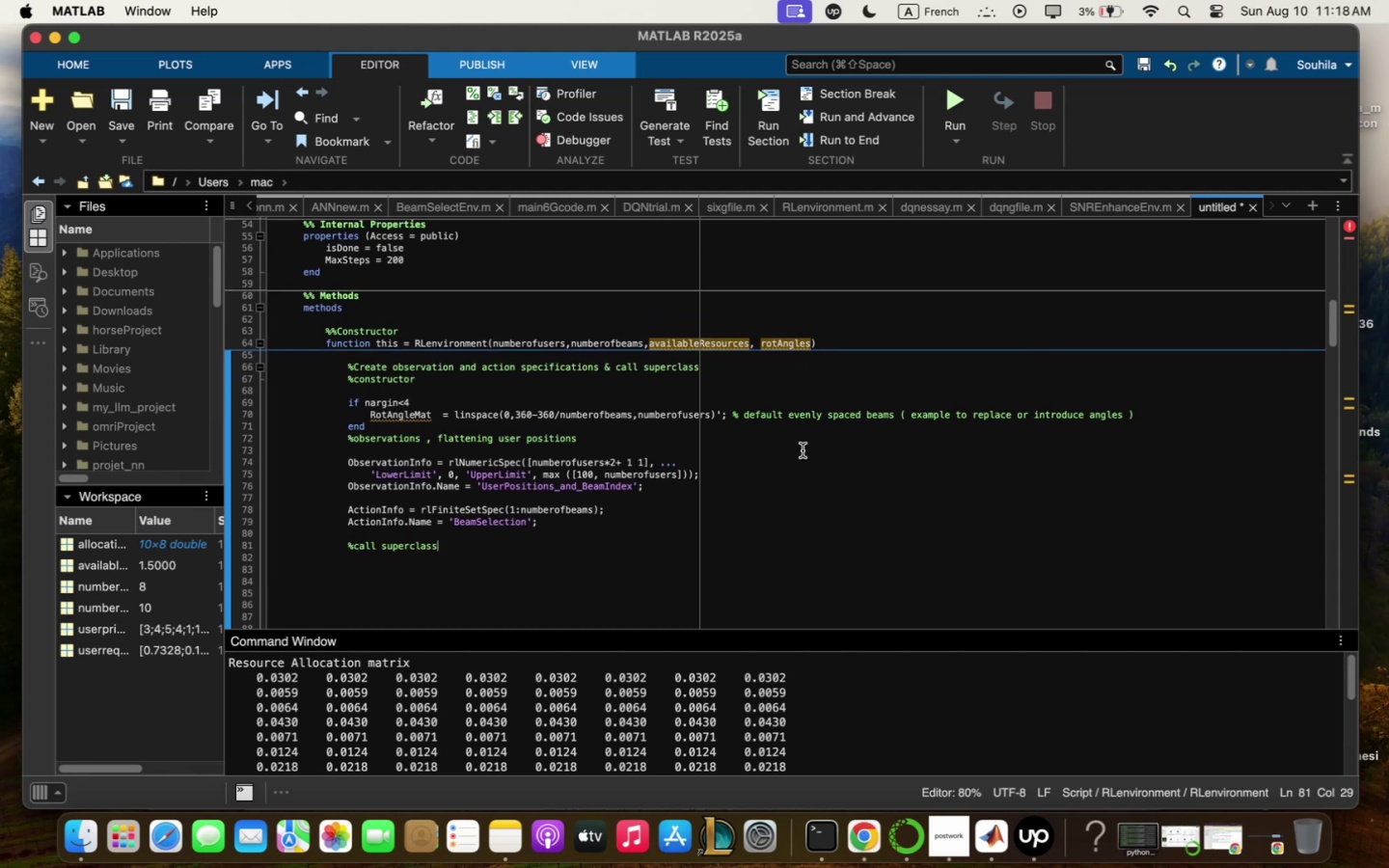 
key(Space)
 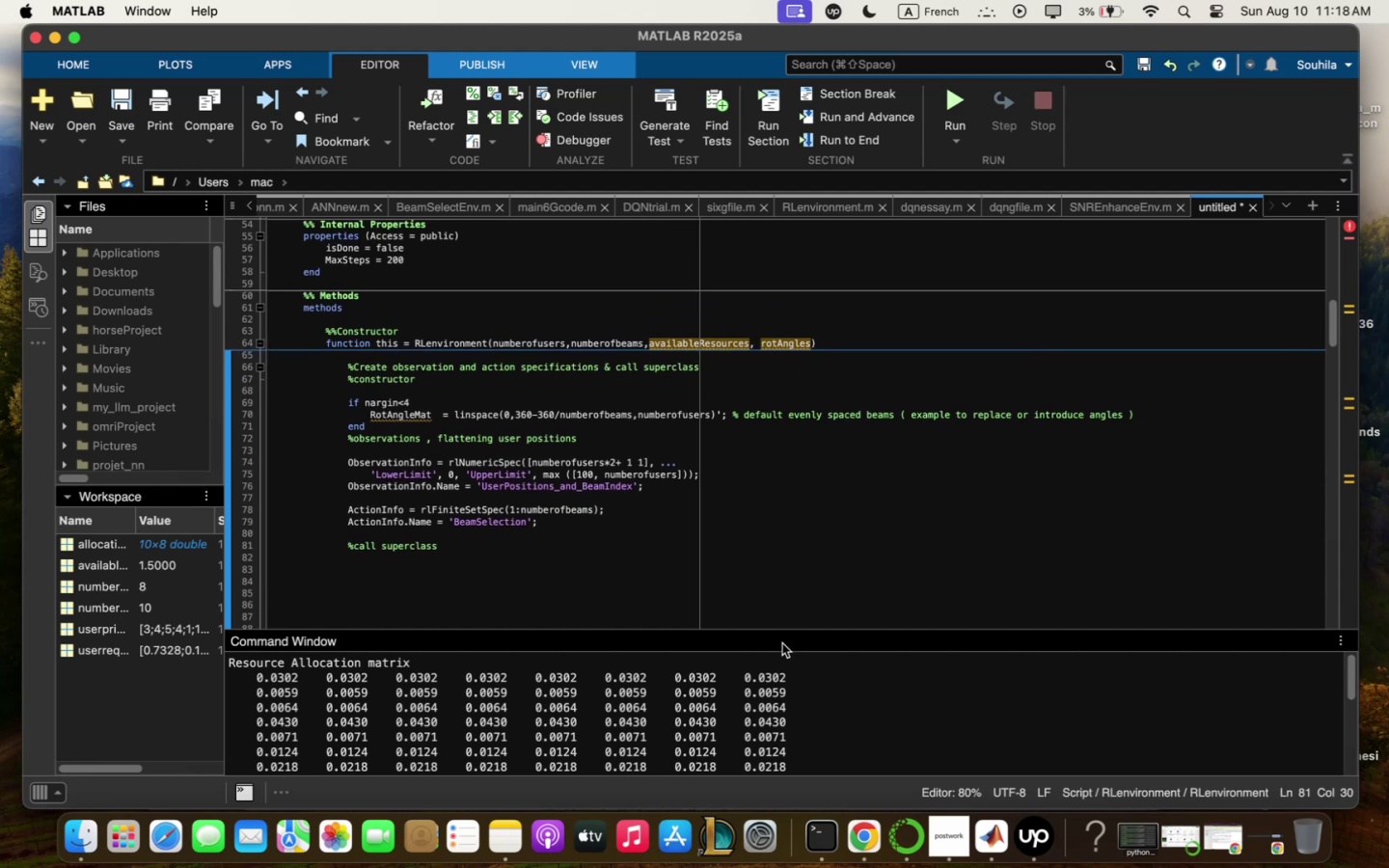 
left_click_drag(start_coordinate=[792, 627], to_coordinate=[798, 520])
 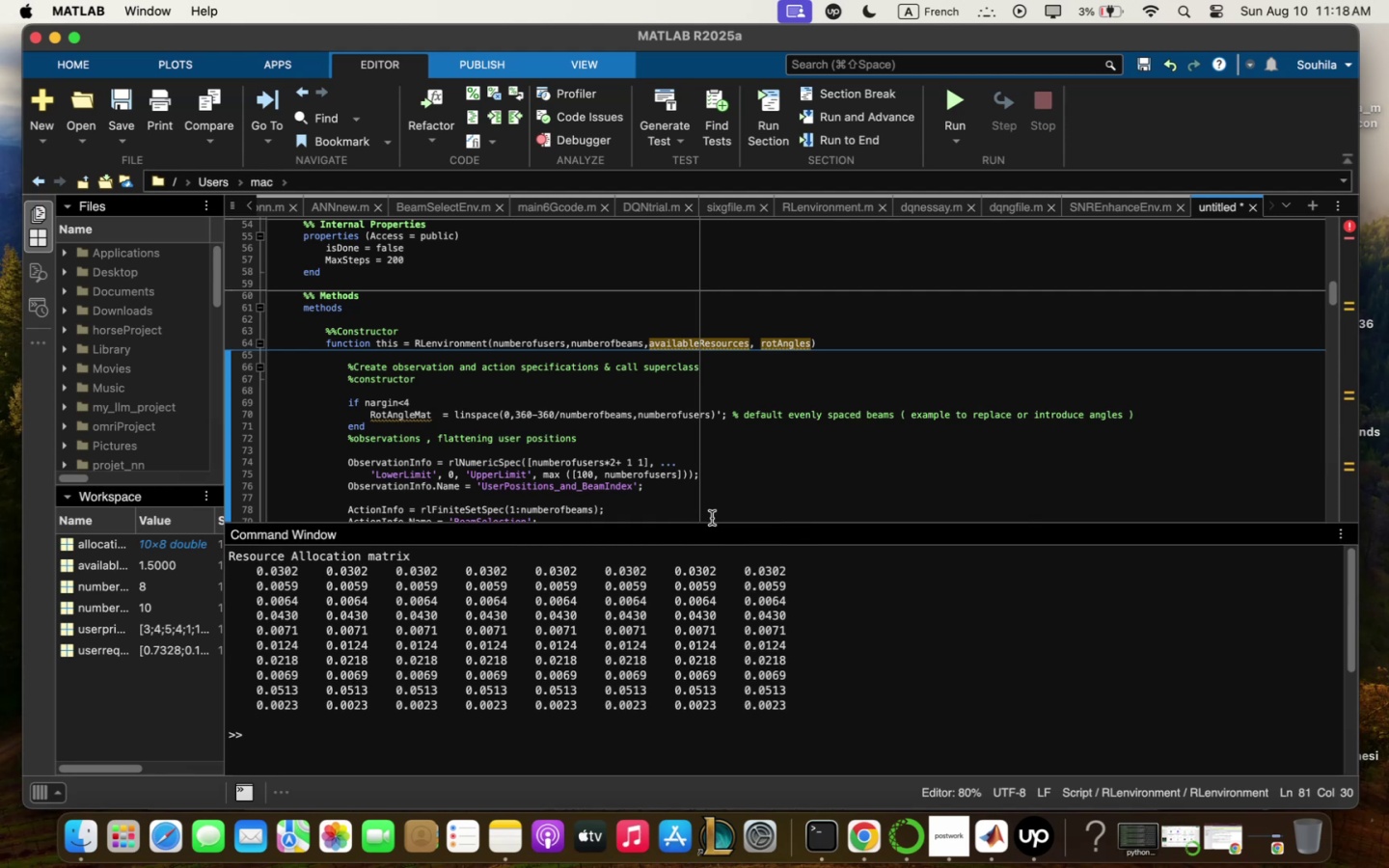 
left_click_drag(start_coordinate=[713, 525], to_coordinate=[713, 558])
 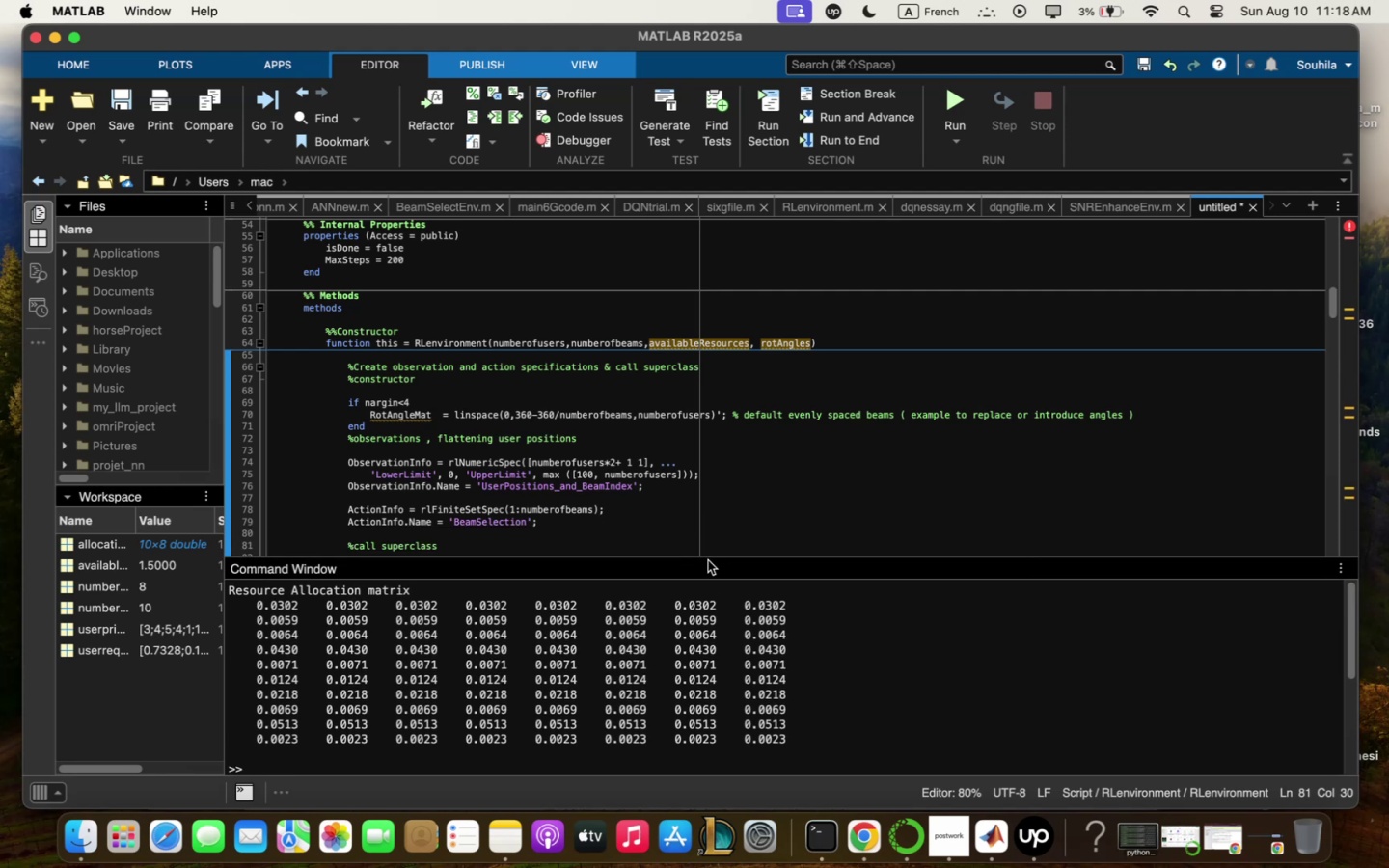 
wait(5.76)
 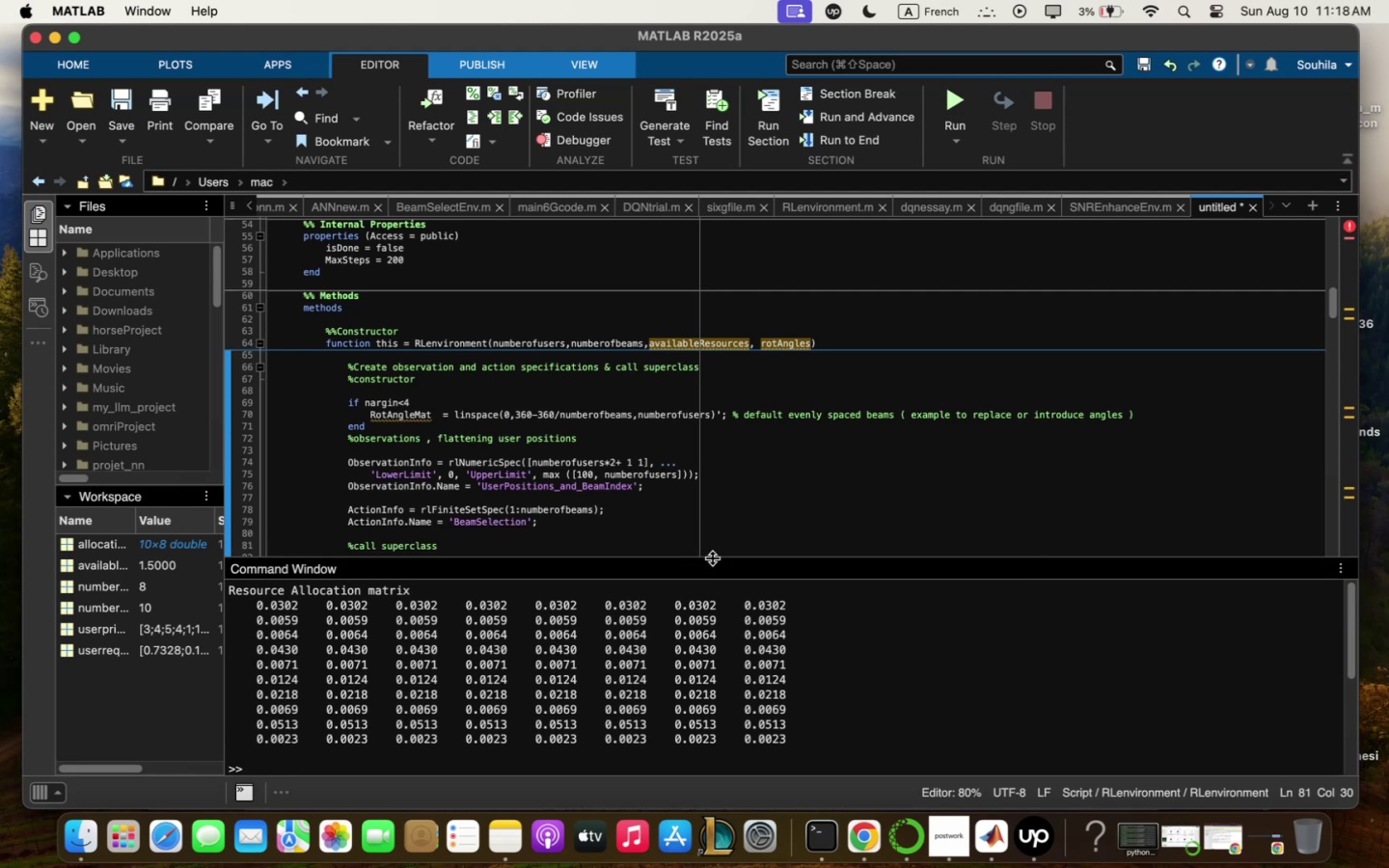 
left_click_drag(start_coordinate=[776, 561], to_coordinate=[775, 592])
 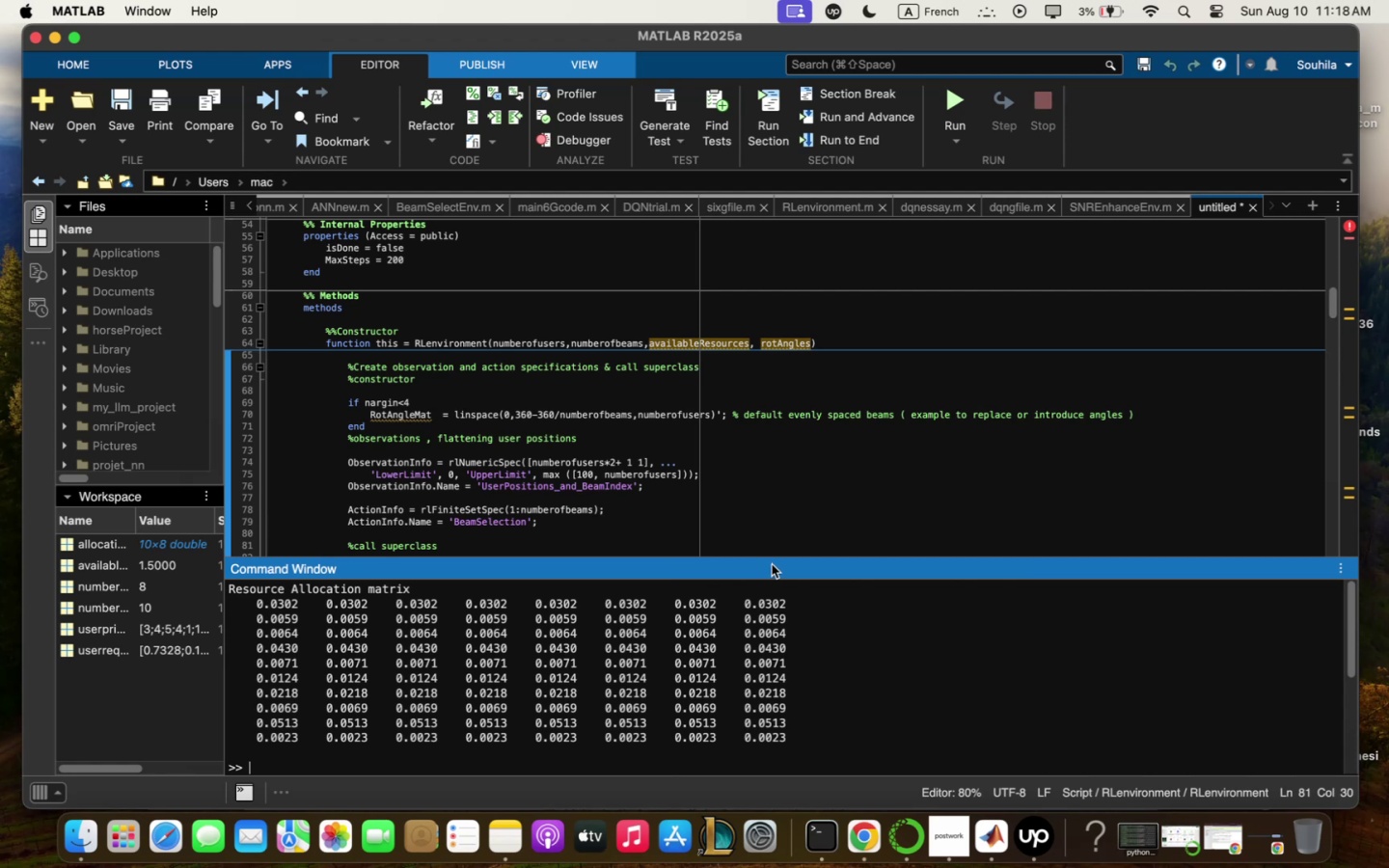 
left_click_drag(start_coordinate=[773, 557], to_coordinate=[770, 593])
 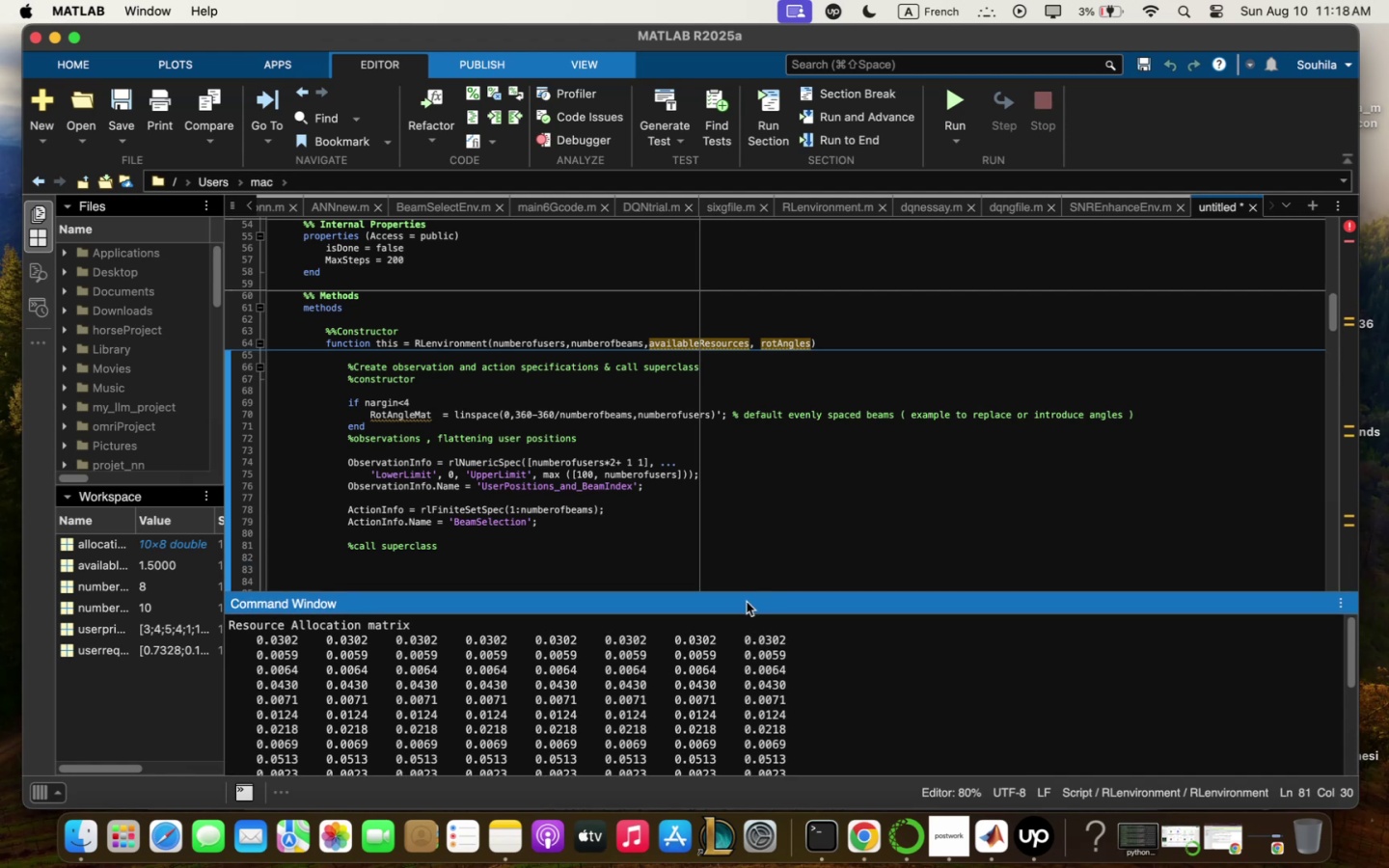 
left_click_drag(start_coordinate=[747, 593], to_coordinate=[754, 562])
 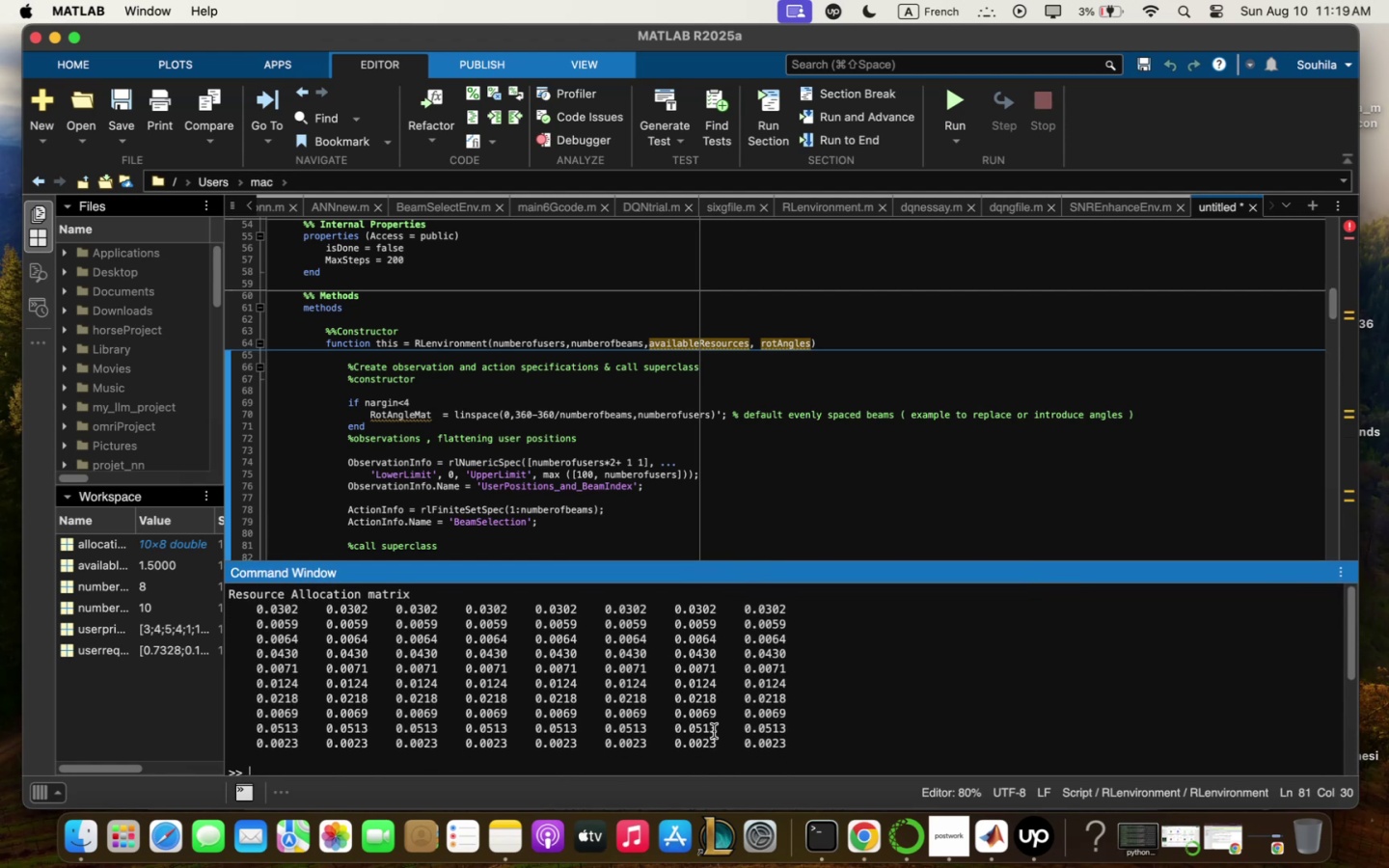 
left_click([714, 731])
 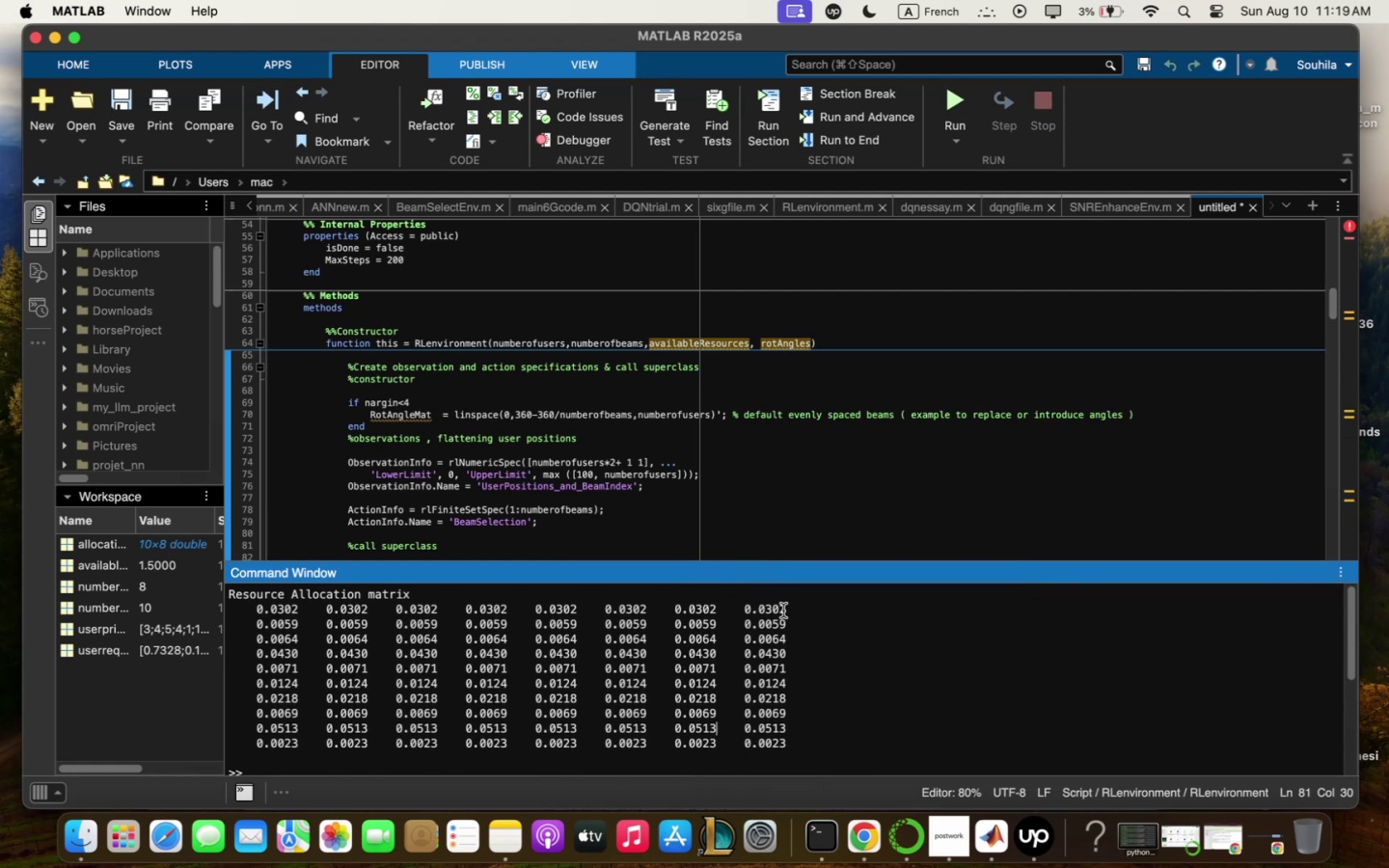 
left_click_drag(start_coordinate=[790, 562], to_coordinate=[792, 508])
 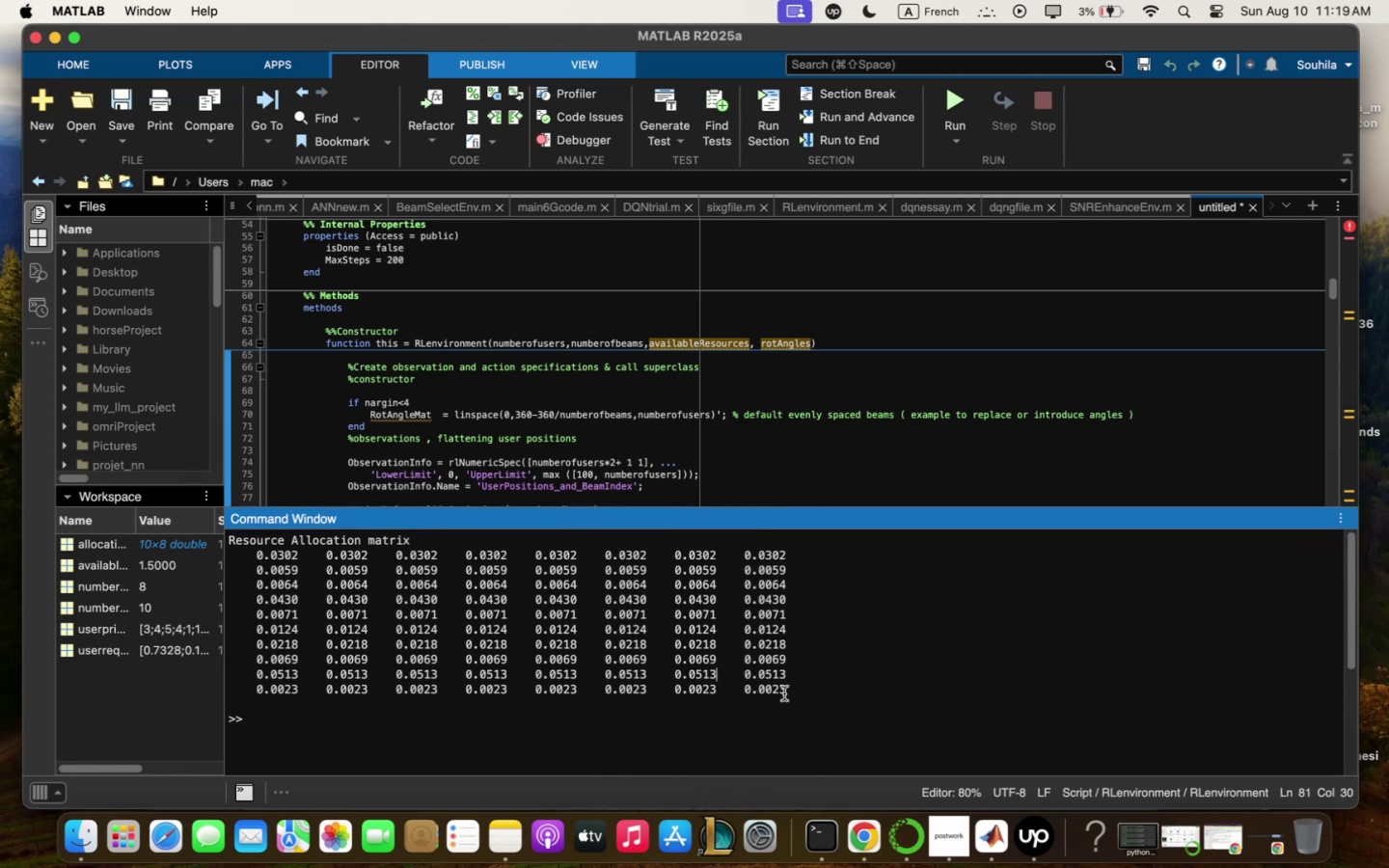 
left_click([784, 694])
 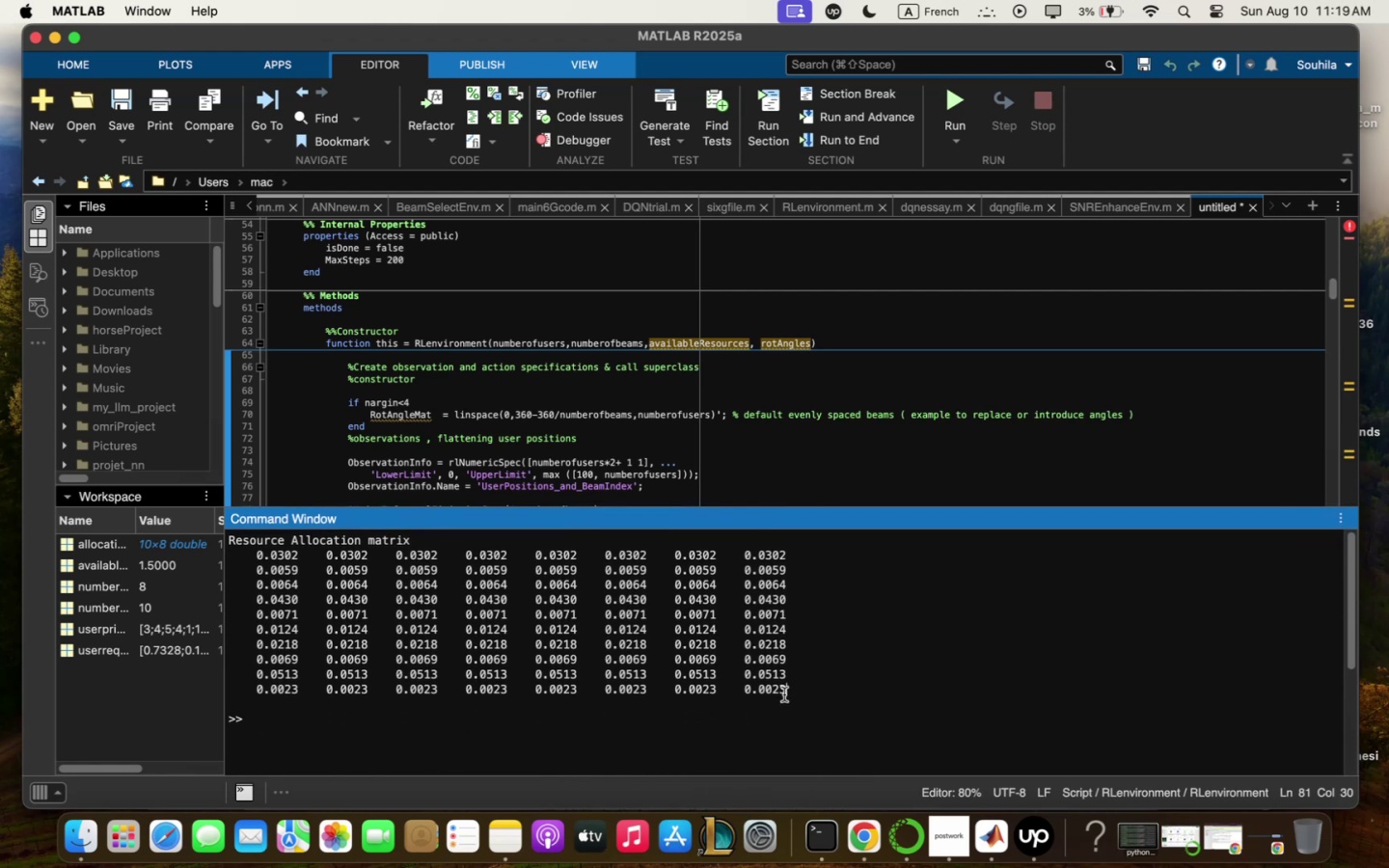 
type(clc)
 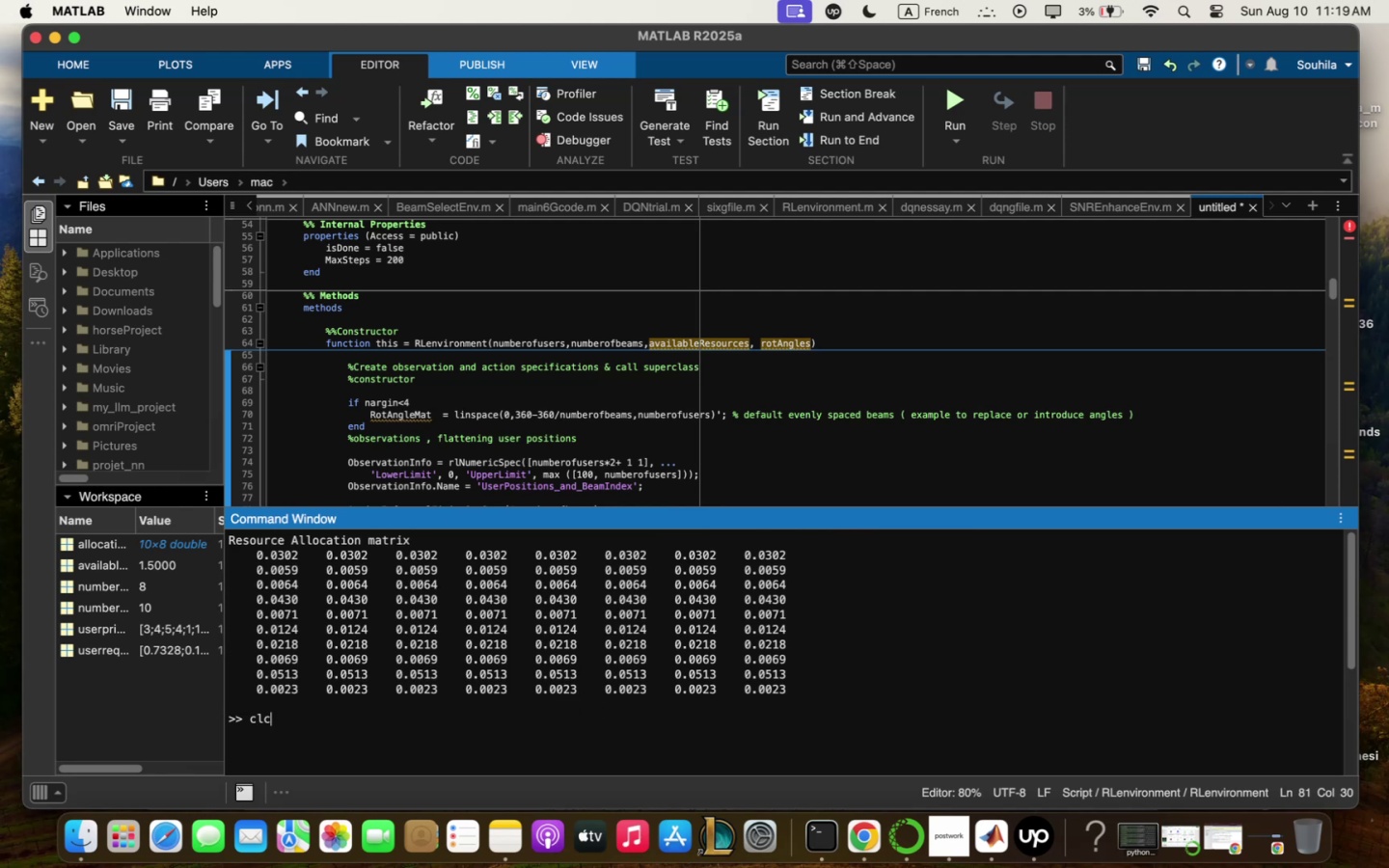 
key(Enter)
 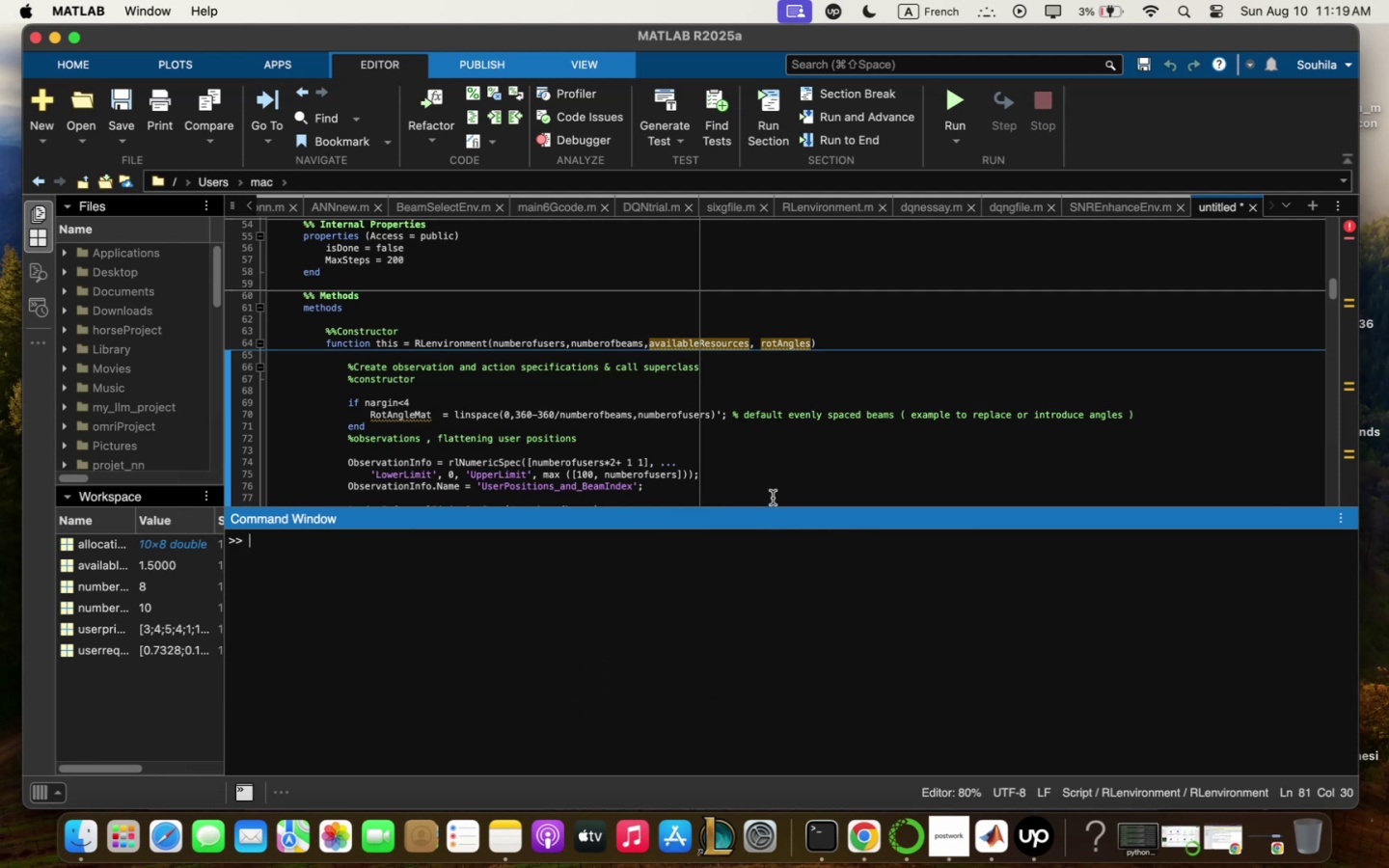 
left_click_drag(start_coordinate=[776, 510], to_coordinate=[775, 538])
 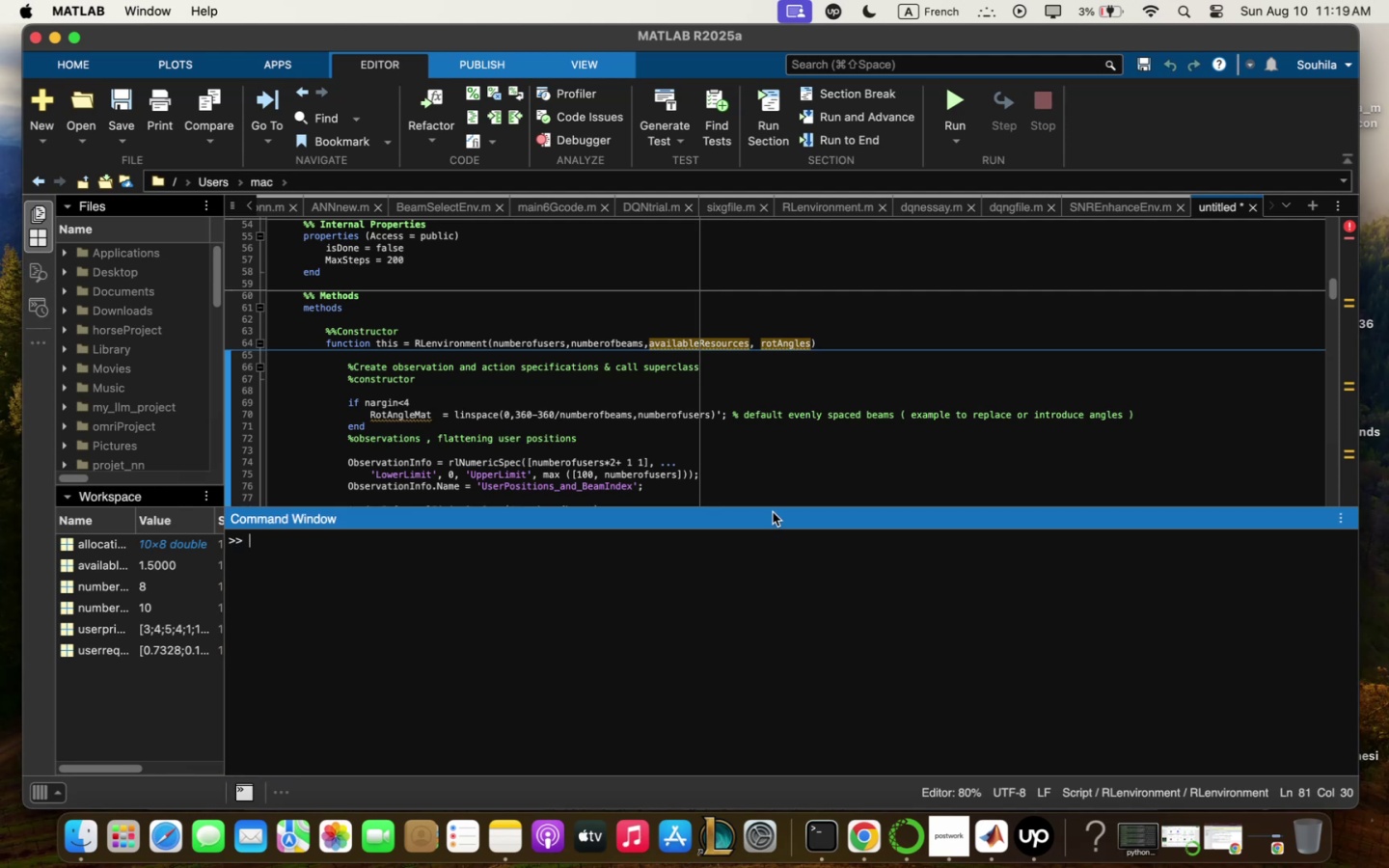 
left_click_drag(start_coordinate=[774, 507], to_coordinate=[771, 553])
 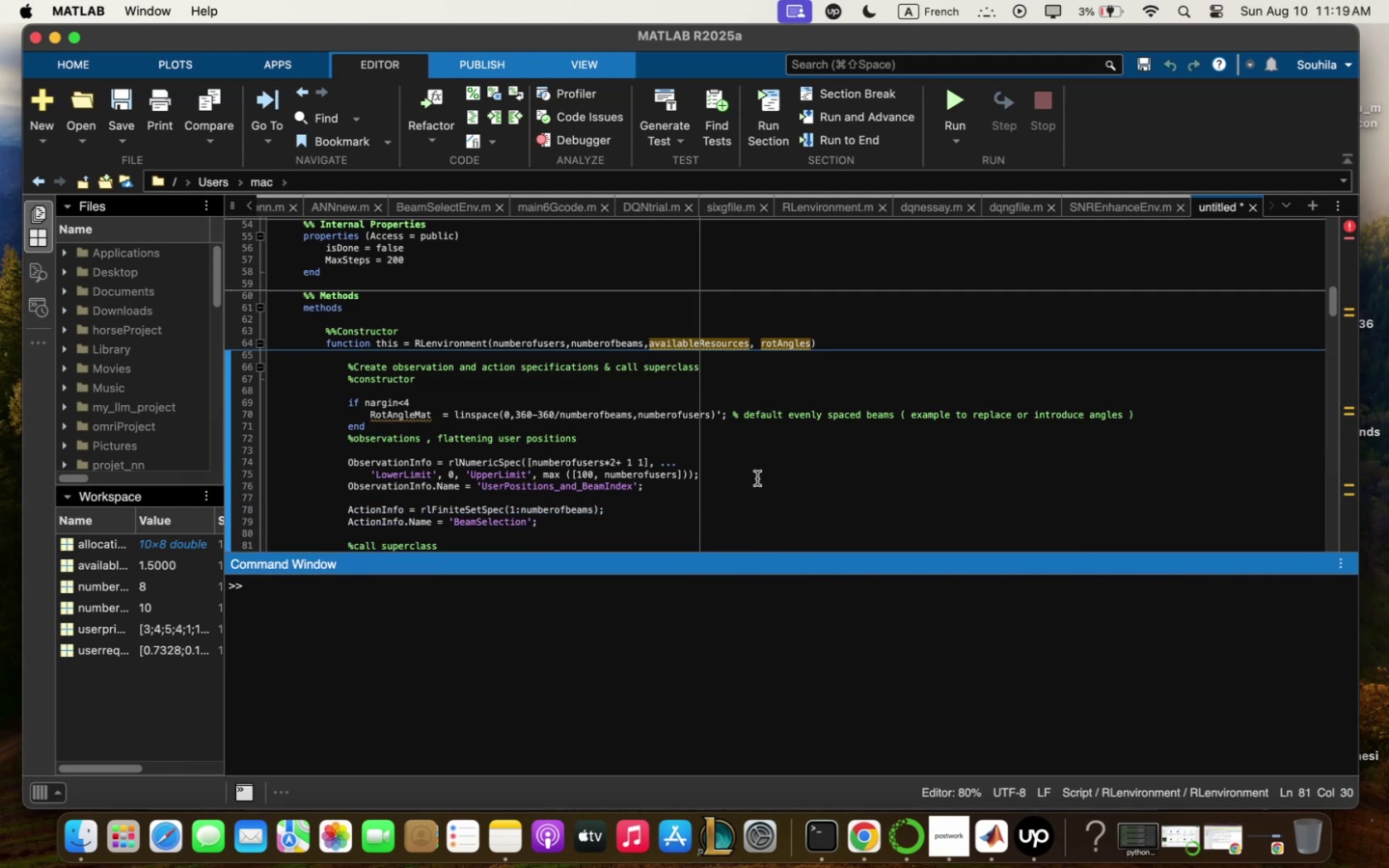 
scroll: coordinate [757, 478], scroll_direction: down, amount: 2.0
 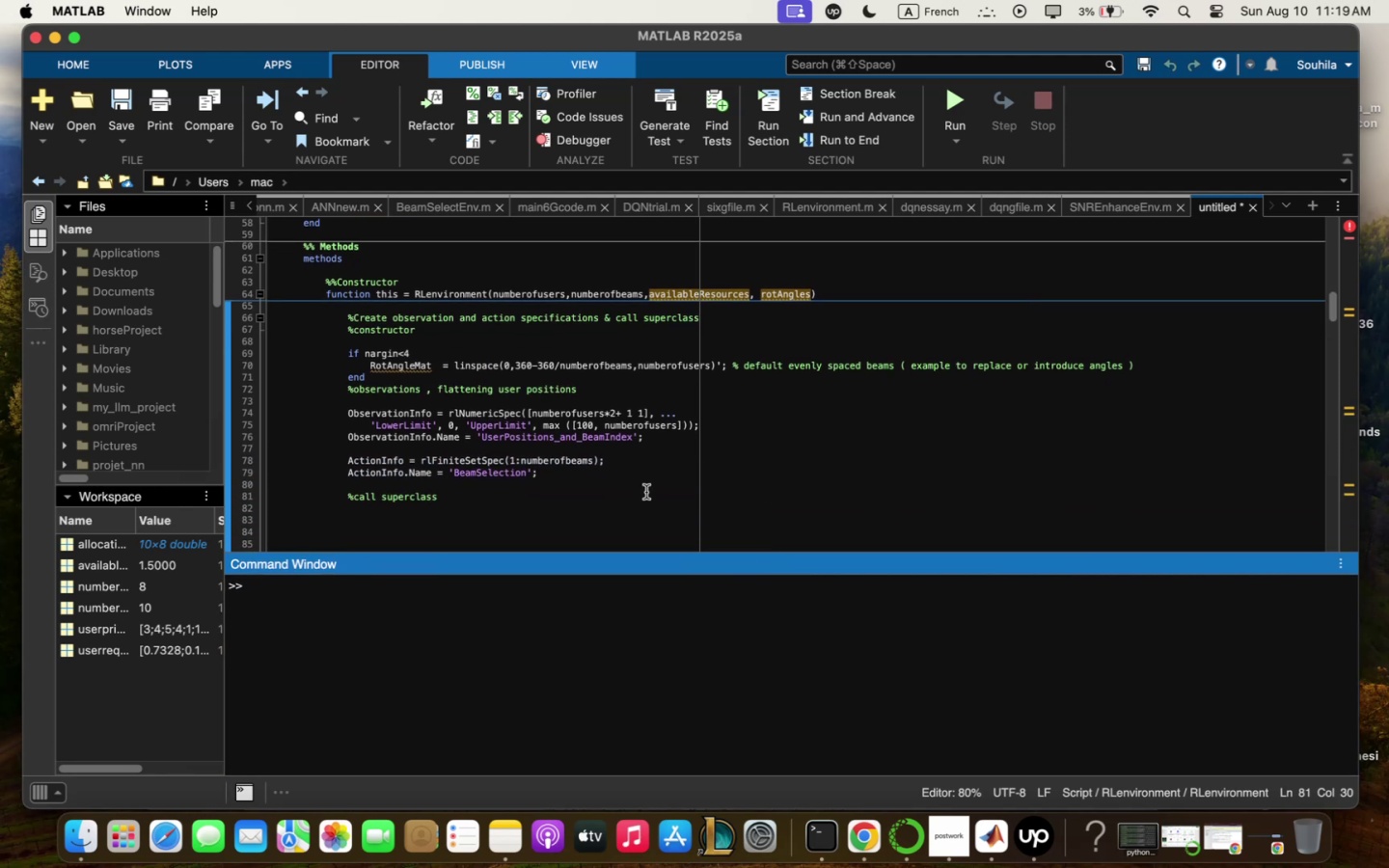 
left_click([616, 501])
 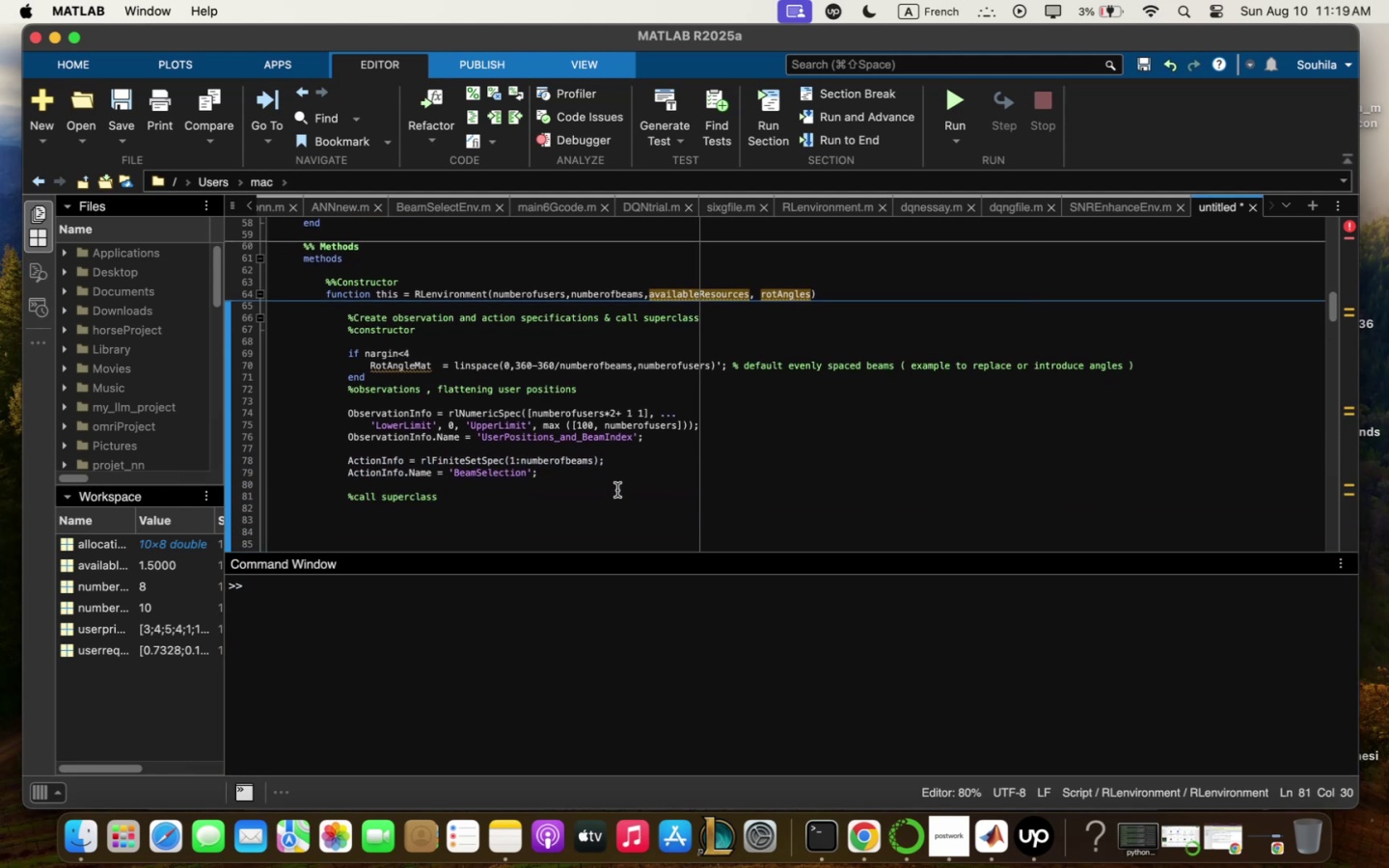 
key(Backspace)
 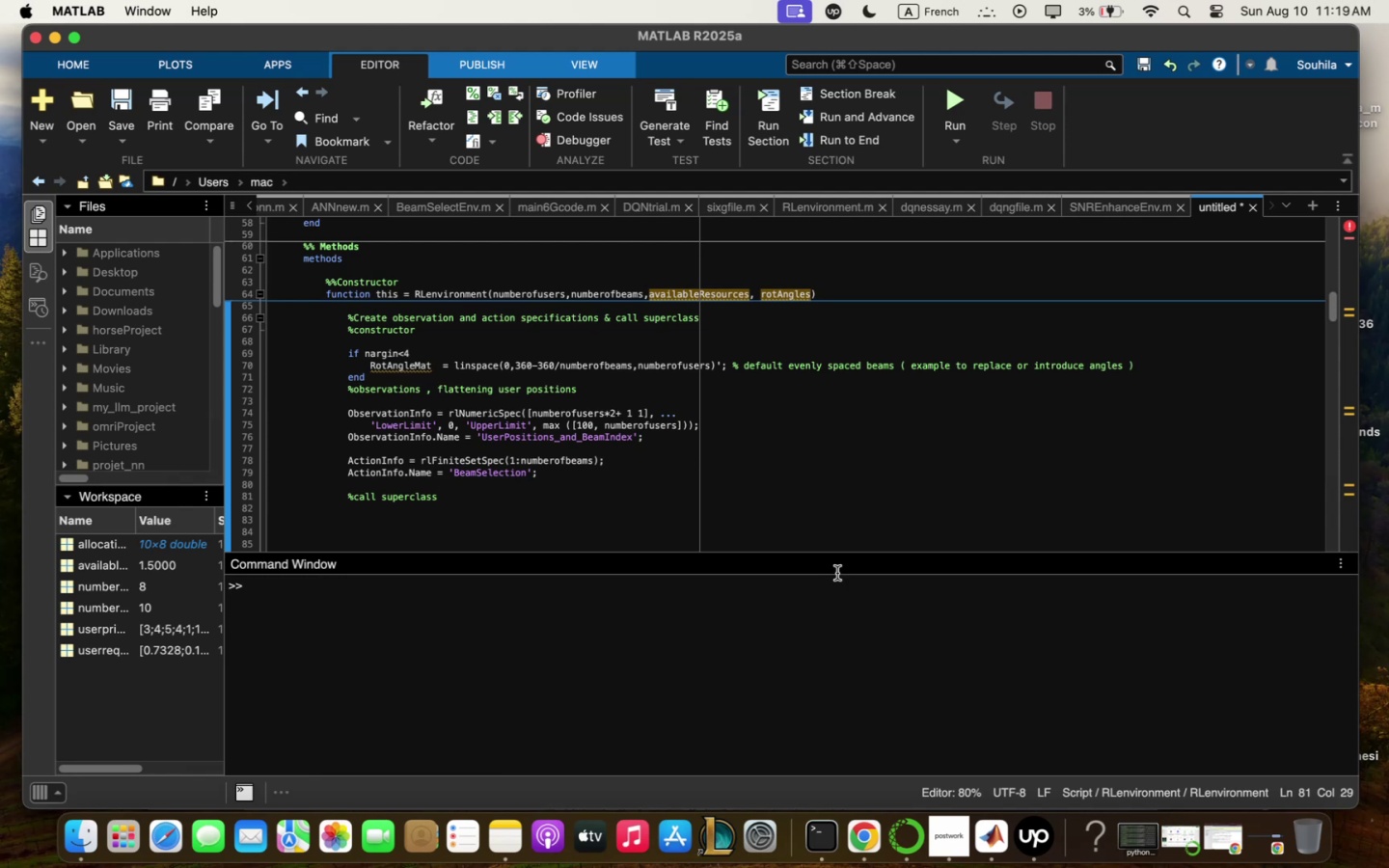 
left_click([858, 854])
 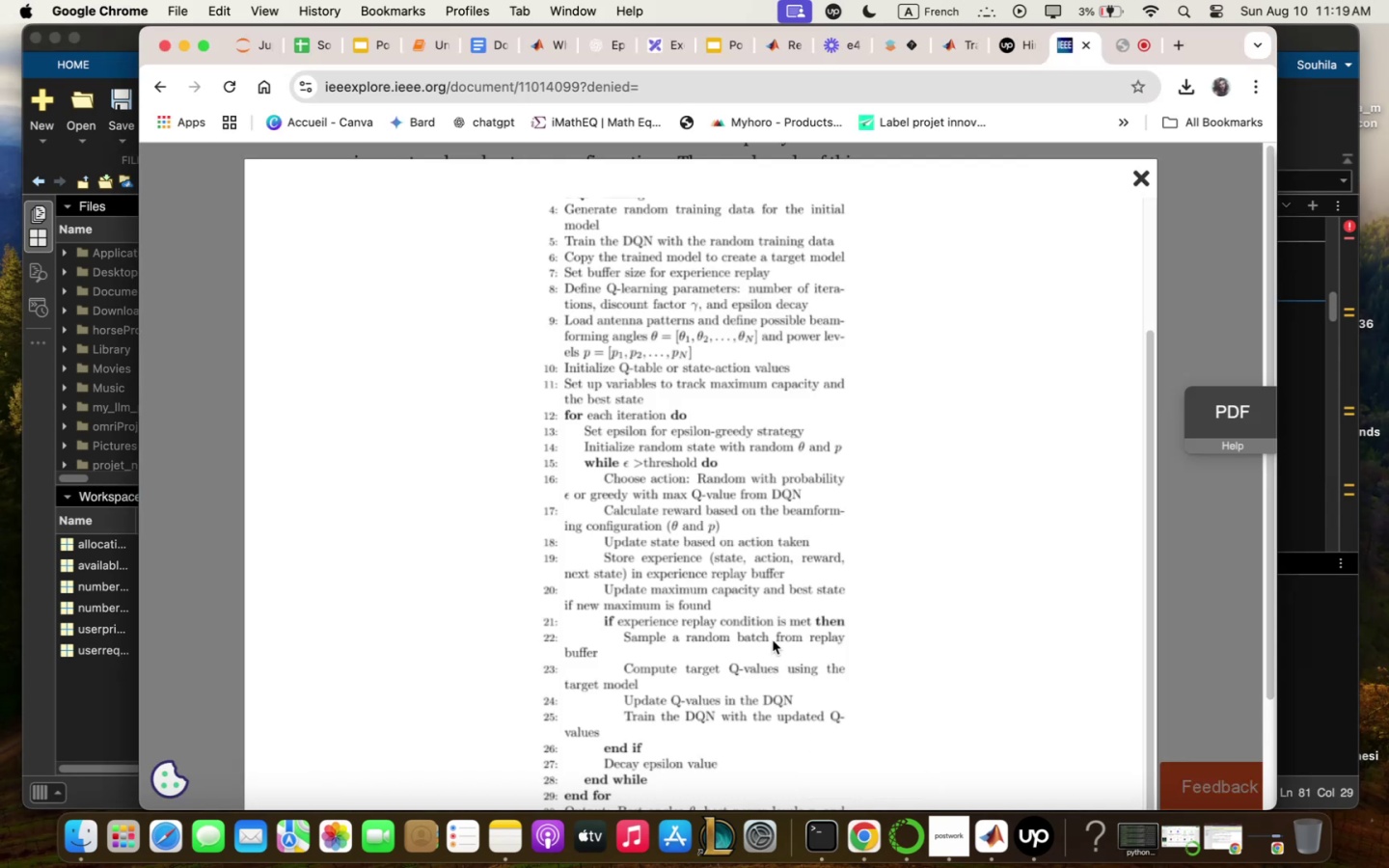 
scroll: coordinate [887, 554], scroll_direction: down, amount: 5.0
 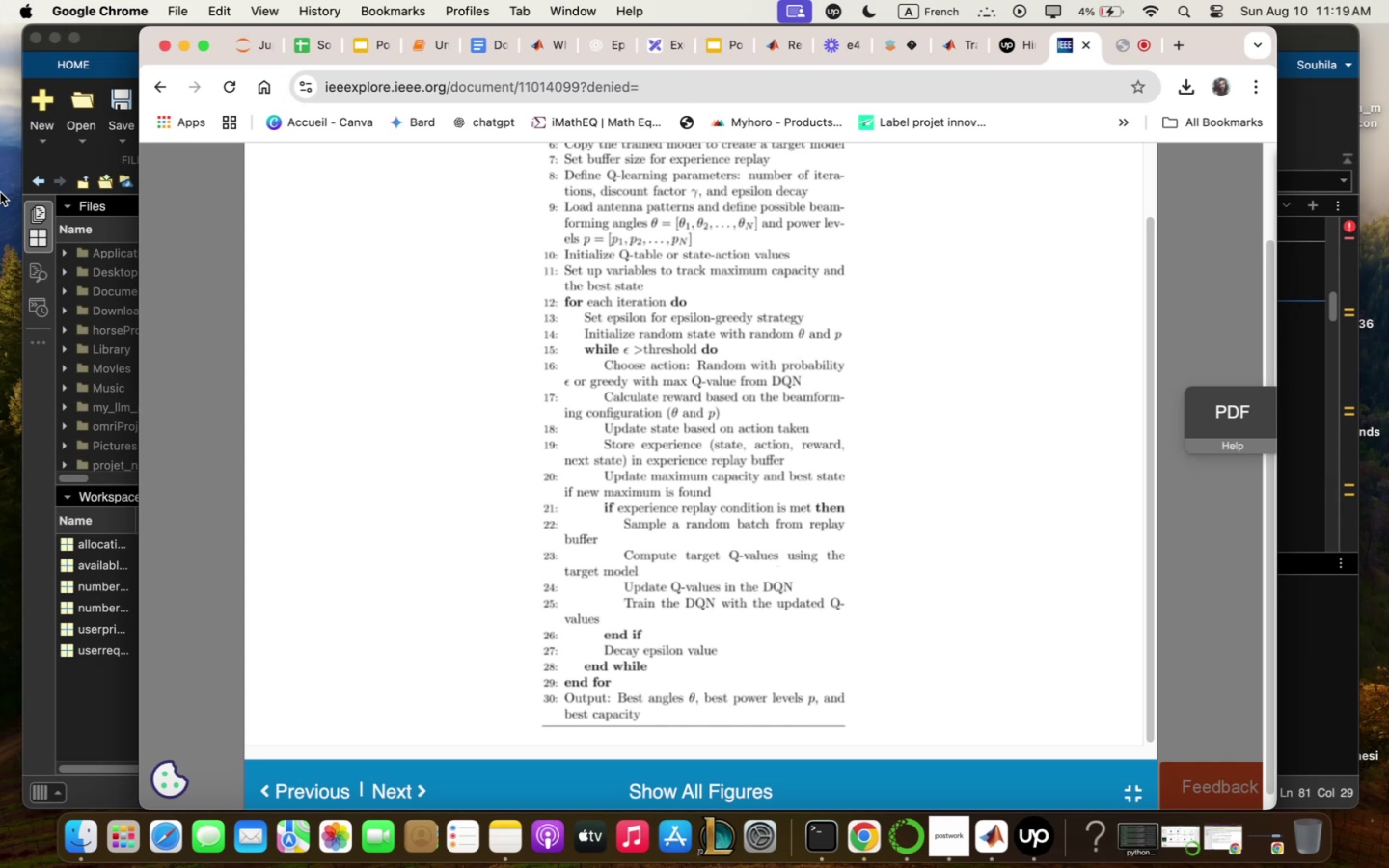 
wait(33.5)
 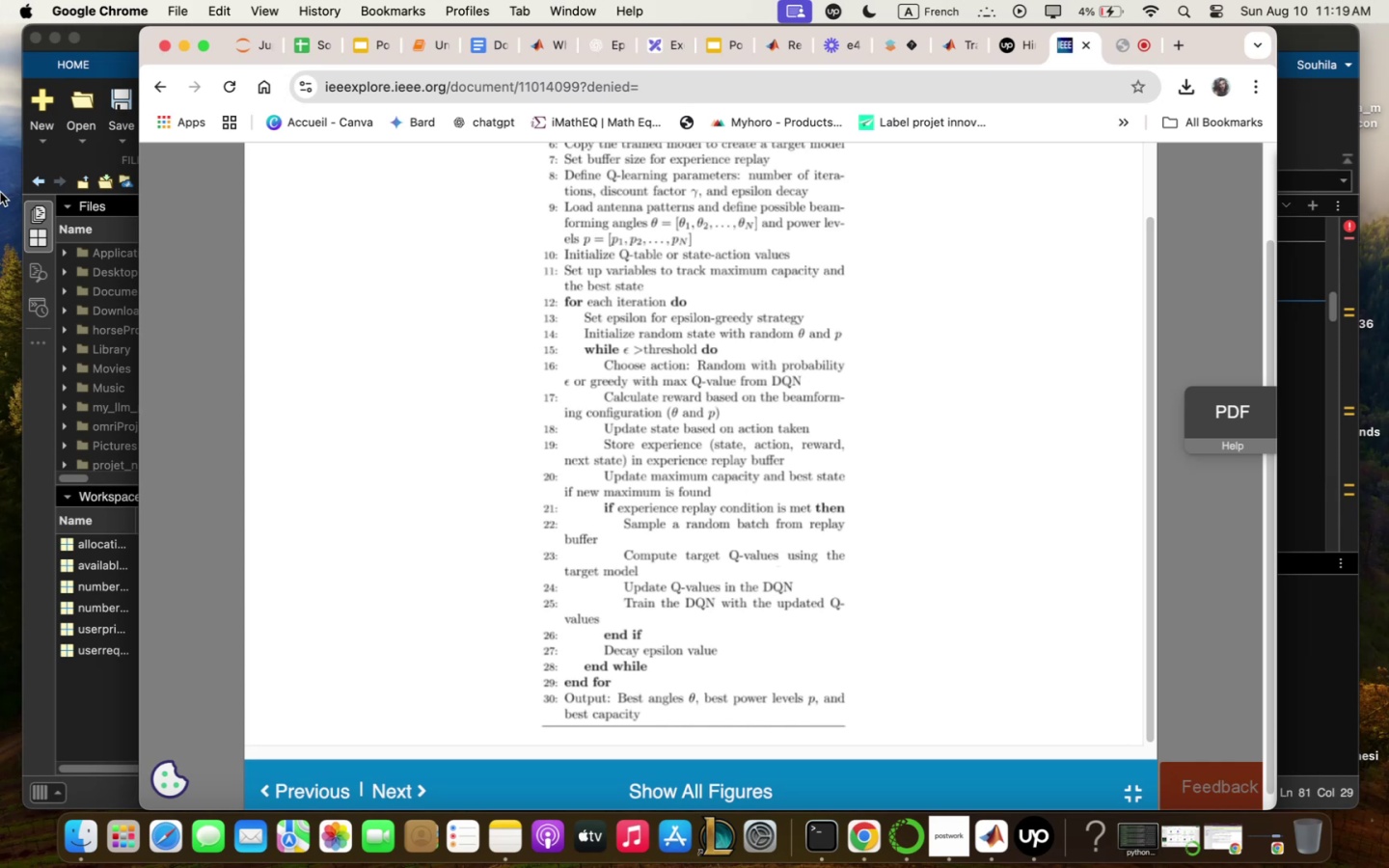 
scroll: coordinate [830, 516], scroll_direction: down, amount: 3.0
 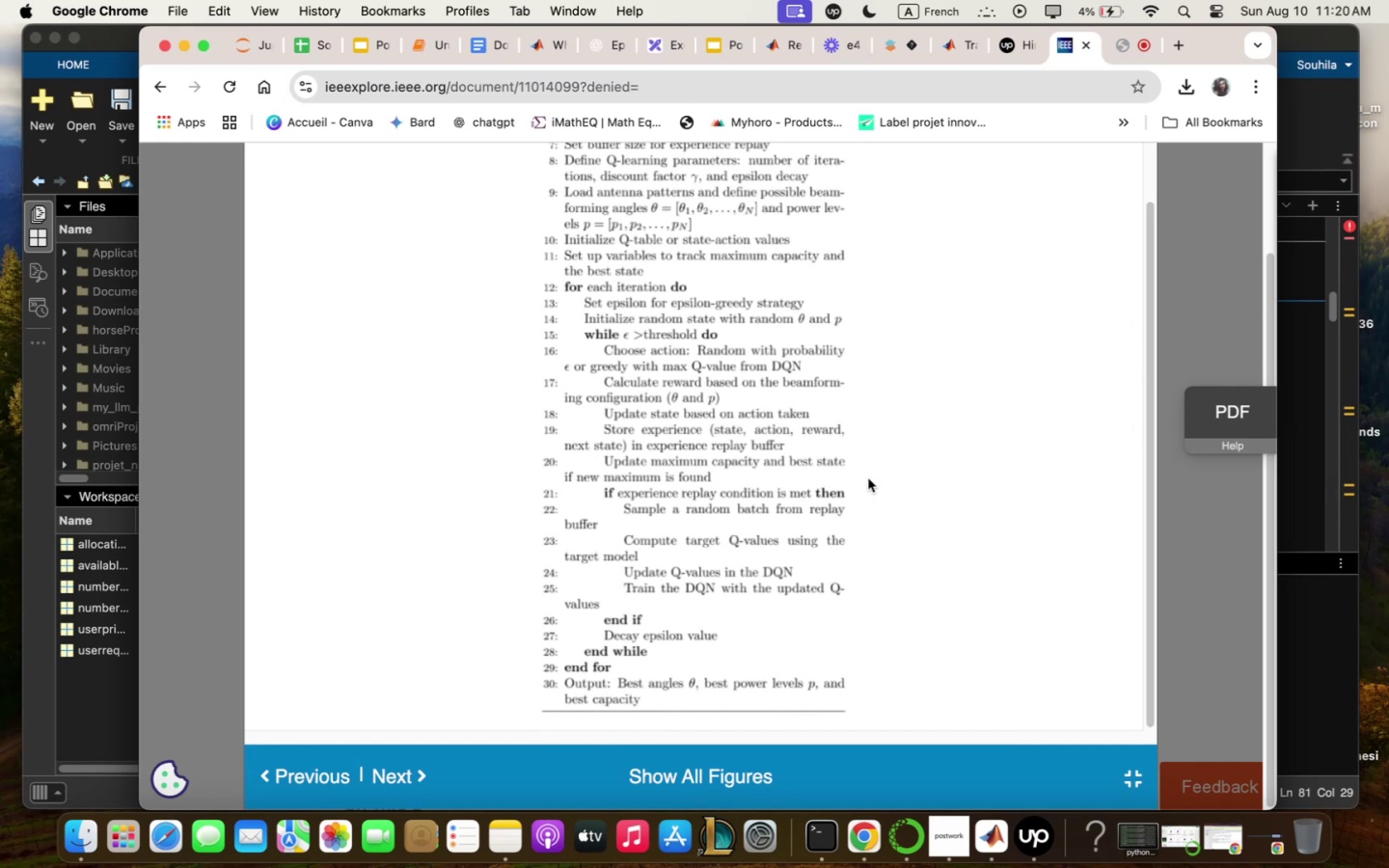 
wait(5.22)
 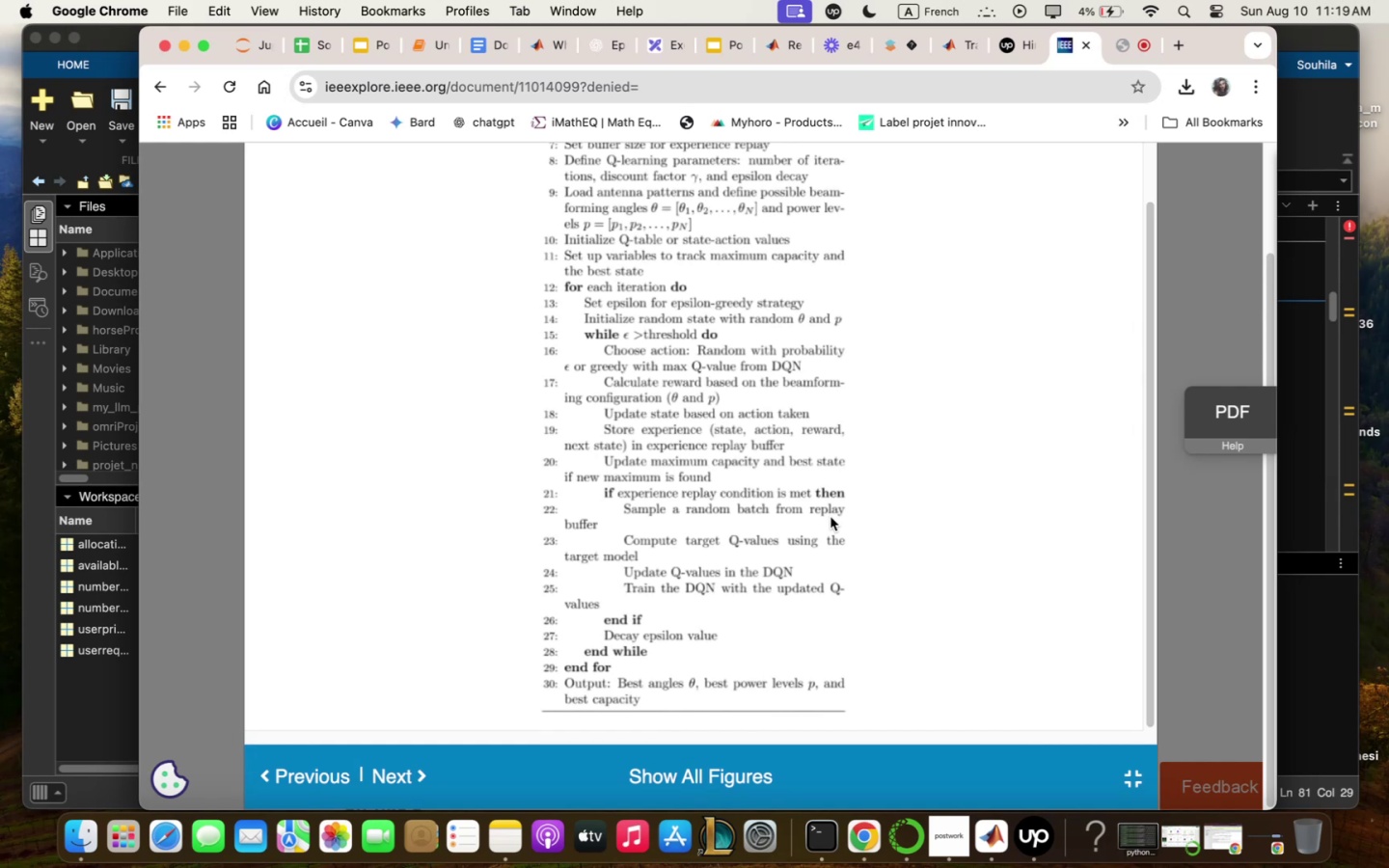 
mouse_move([941, 61])
 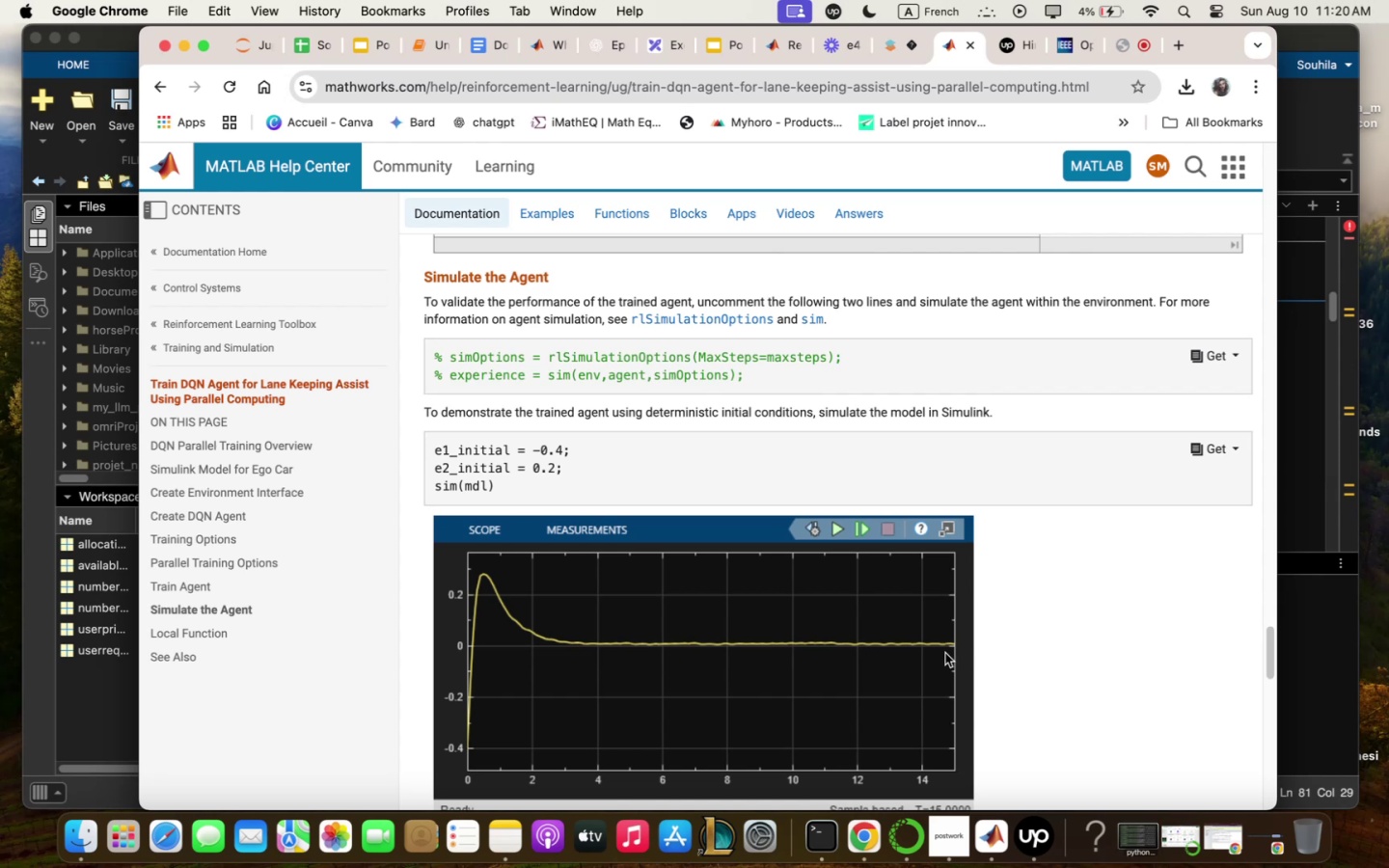 
wait(5.97)
 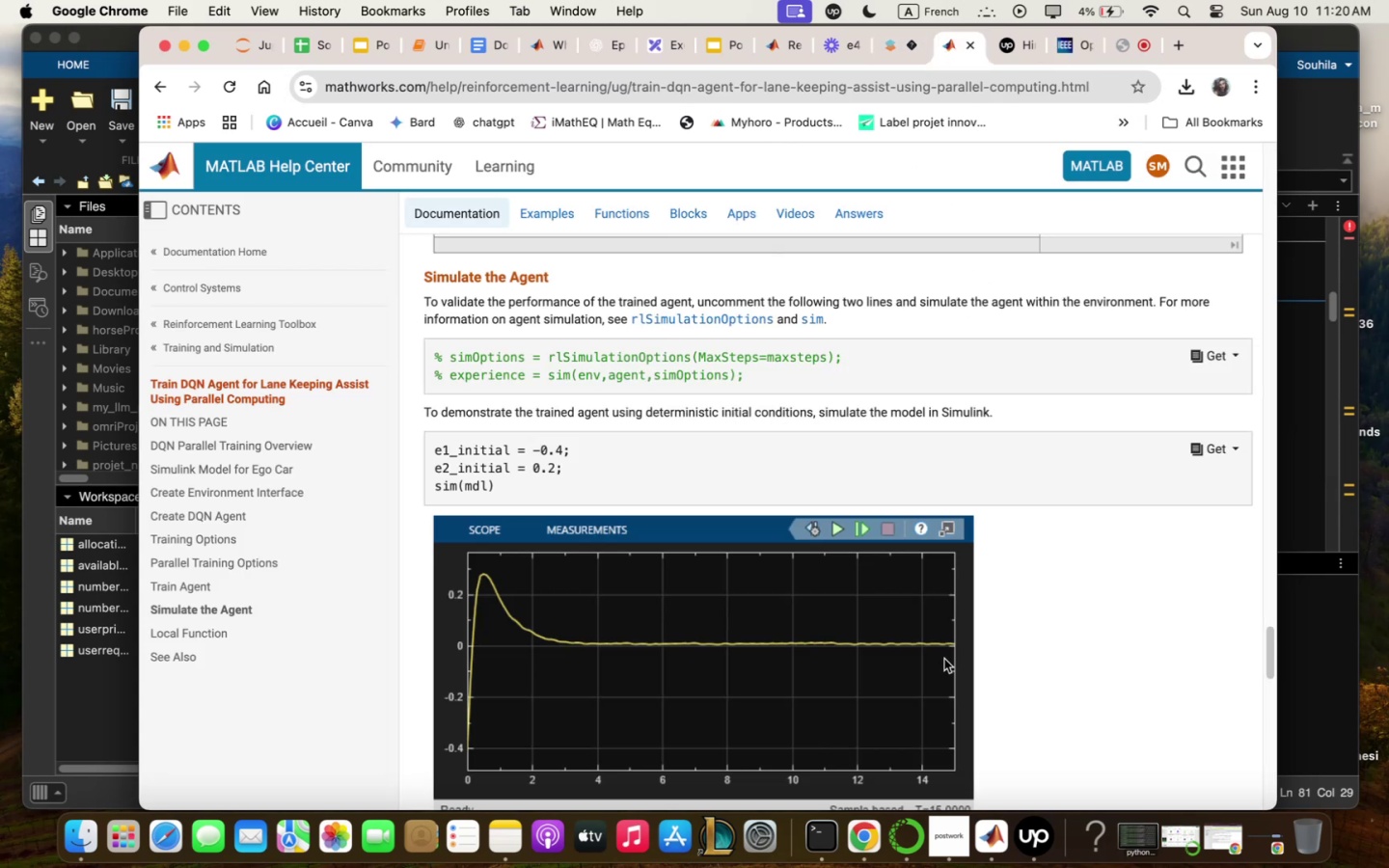 
scroll: coordinate [943, 648], scroll_direction: down, amount: 4.0
 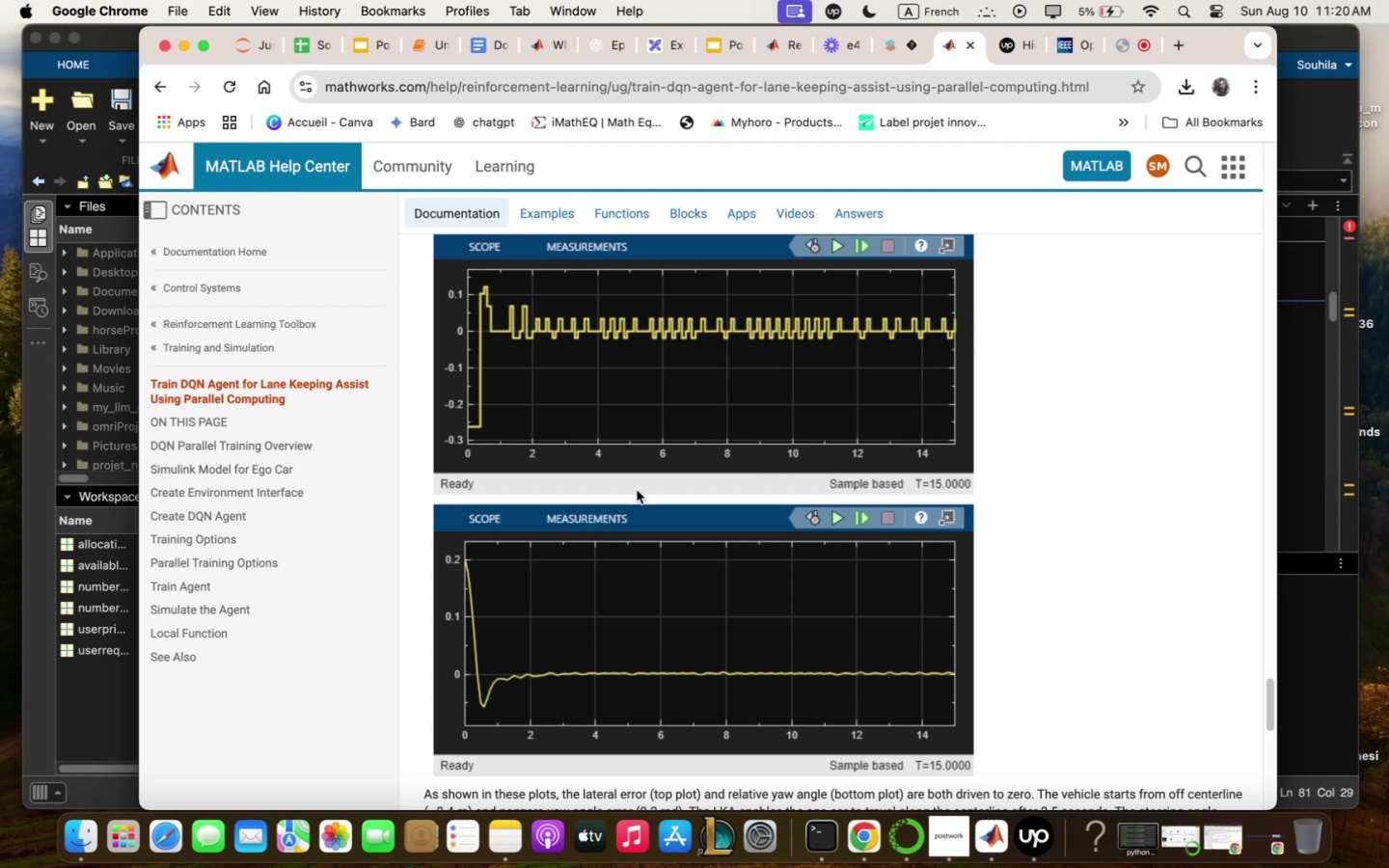 
wait(20.9)
 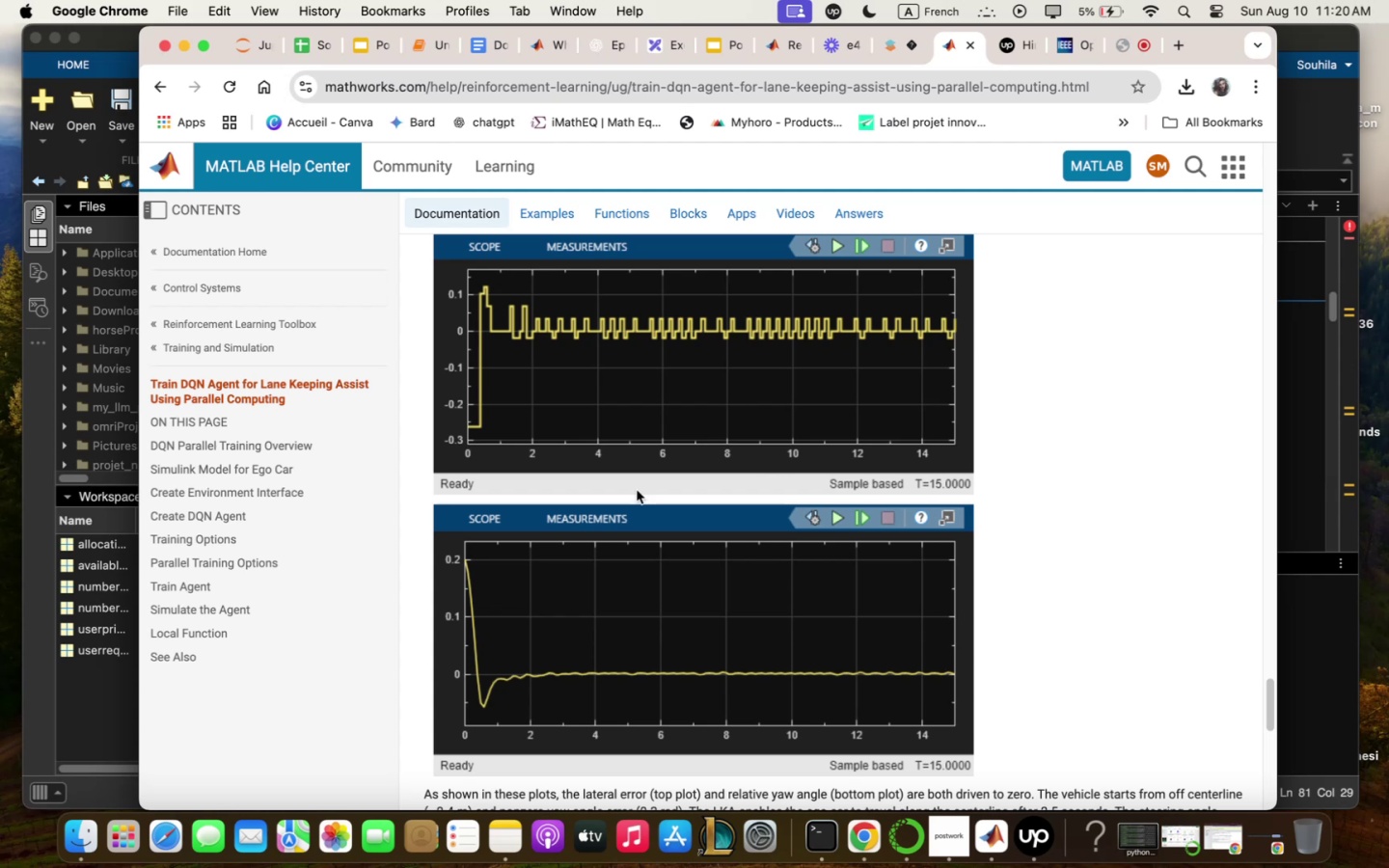 
scroll: coordinate [956, 502], scroll_direction: down, amount: 20.0
 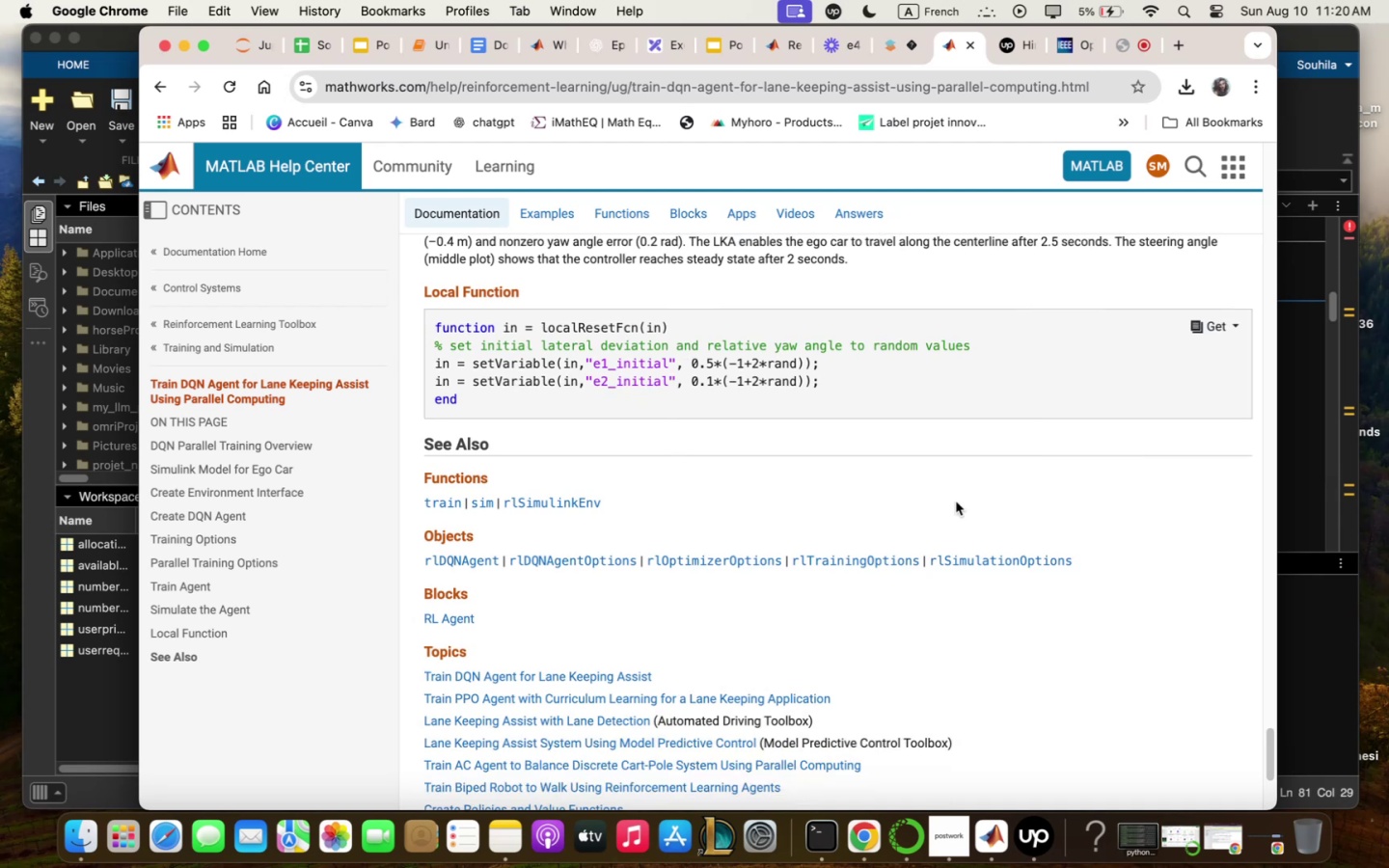 
scroll: coordinate [956, 500], scroll_direction: up, amount: 38.0
 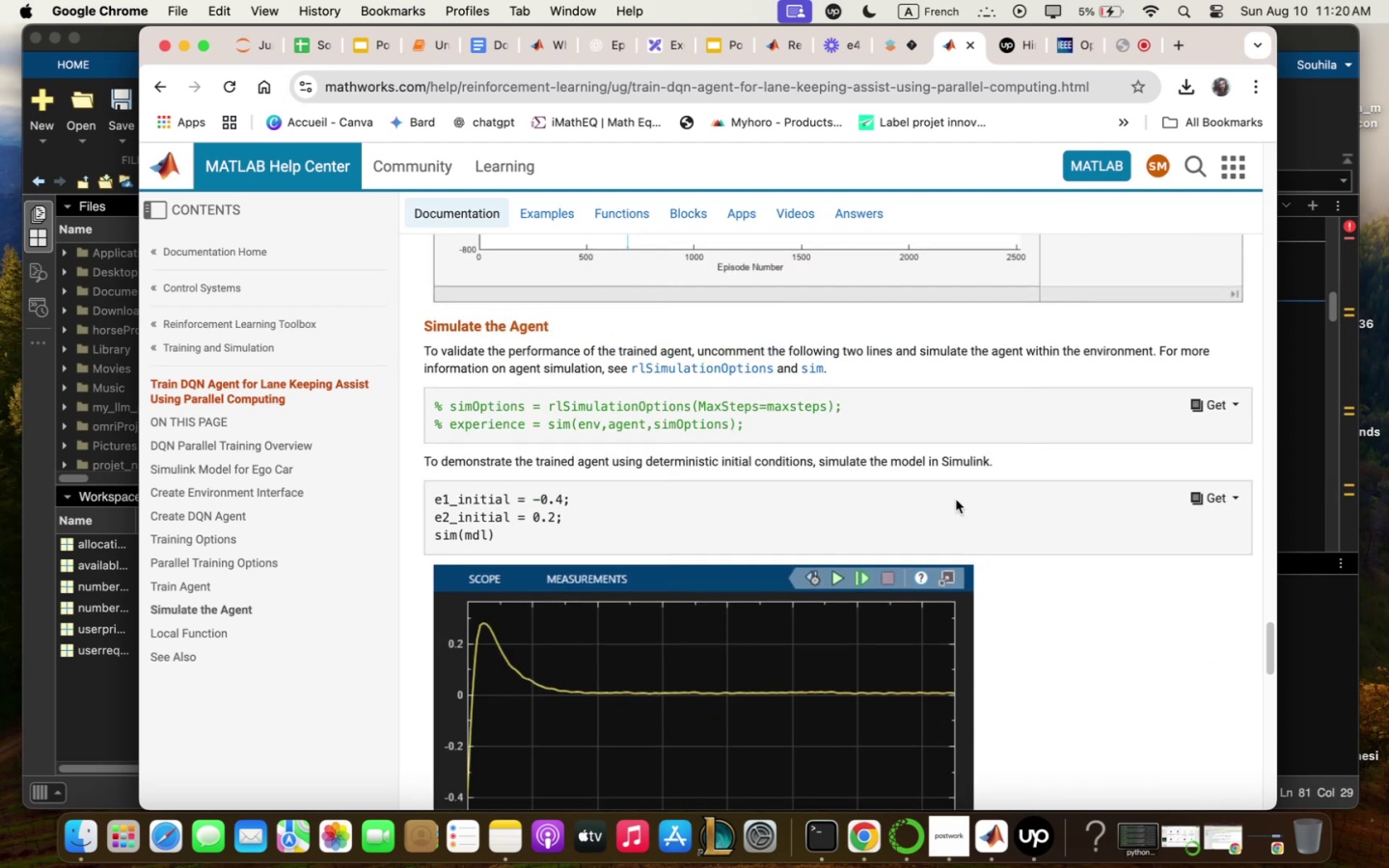 
scroll: coordinate [956, 500], scroll_direction: up, amount: 7.0
 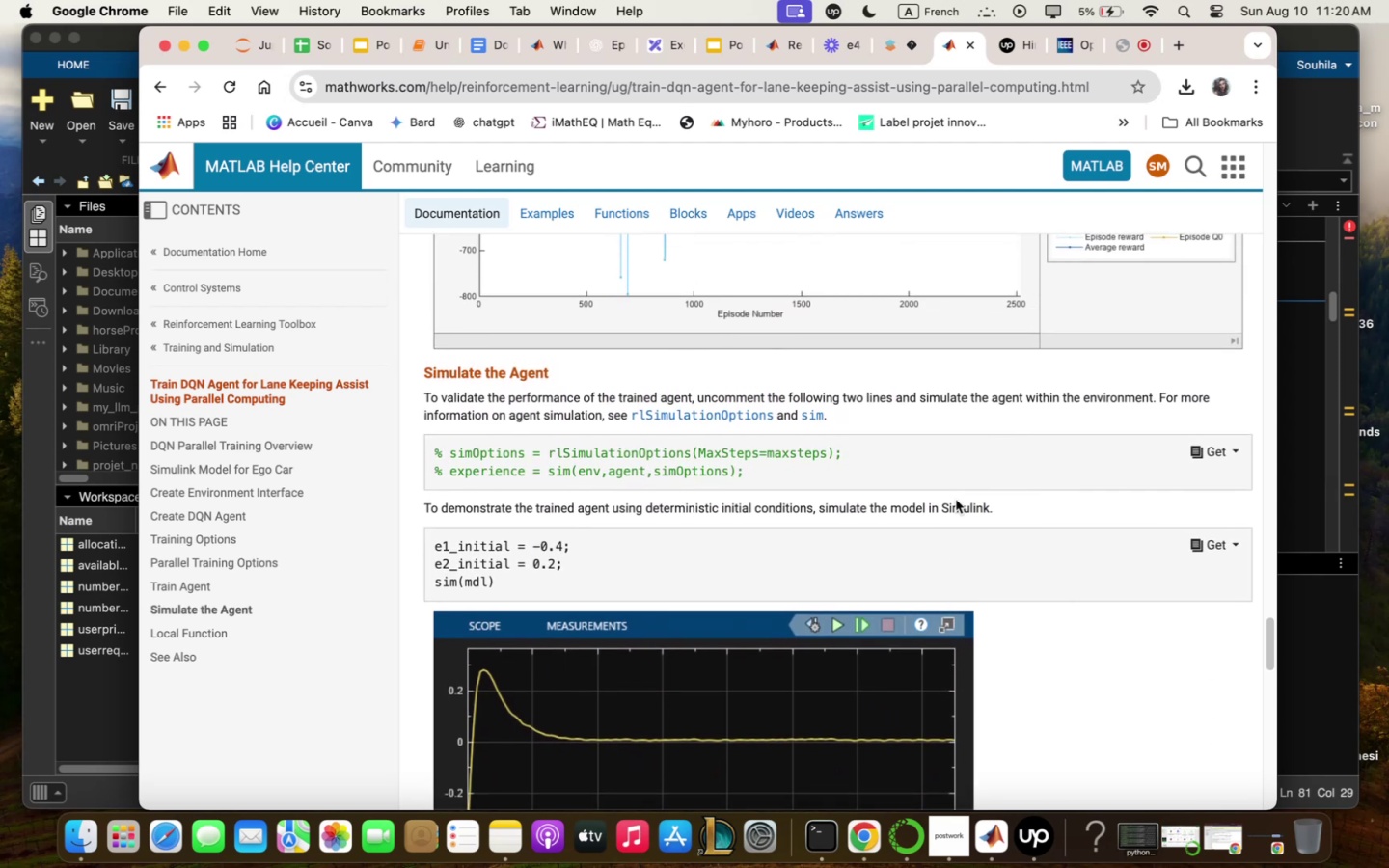 
wait(8.47)
 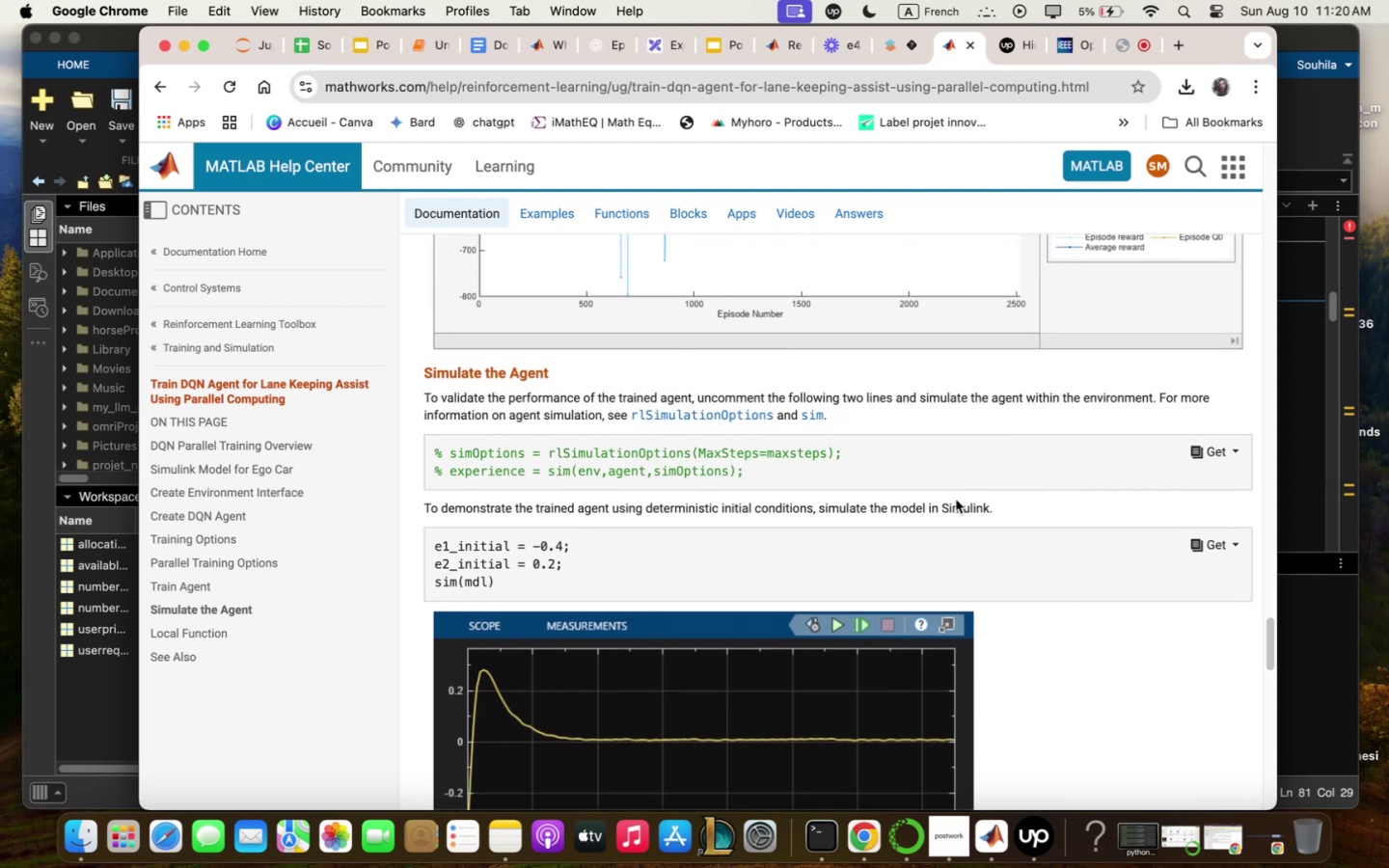 
scroll: coordinate [950, 483], scroll_direction: down, amount: 4.0
 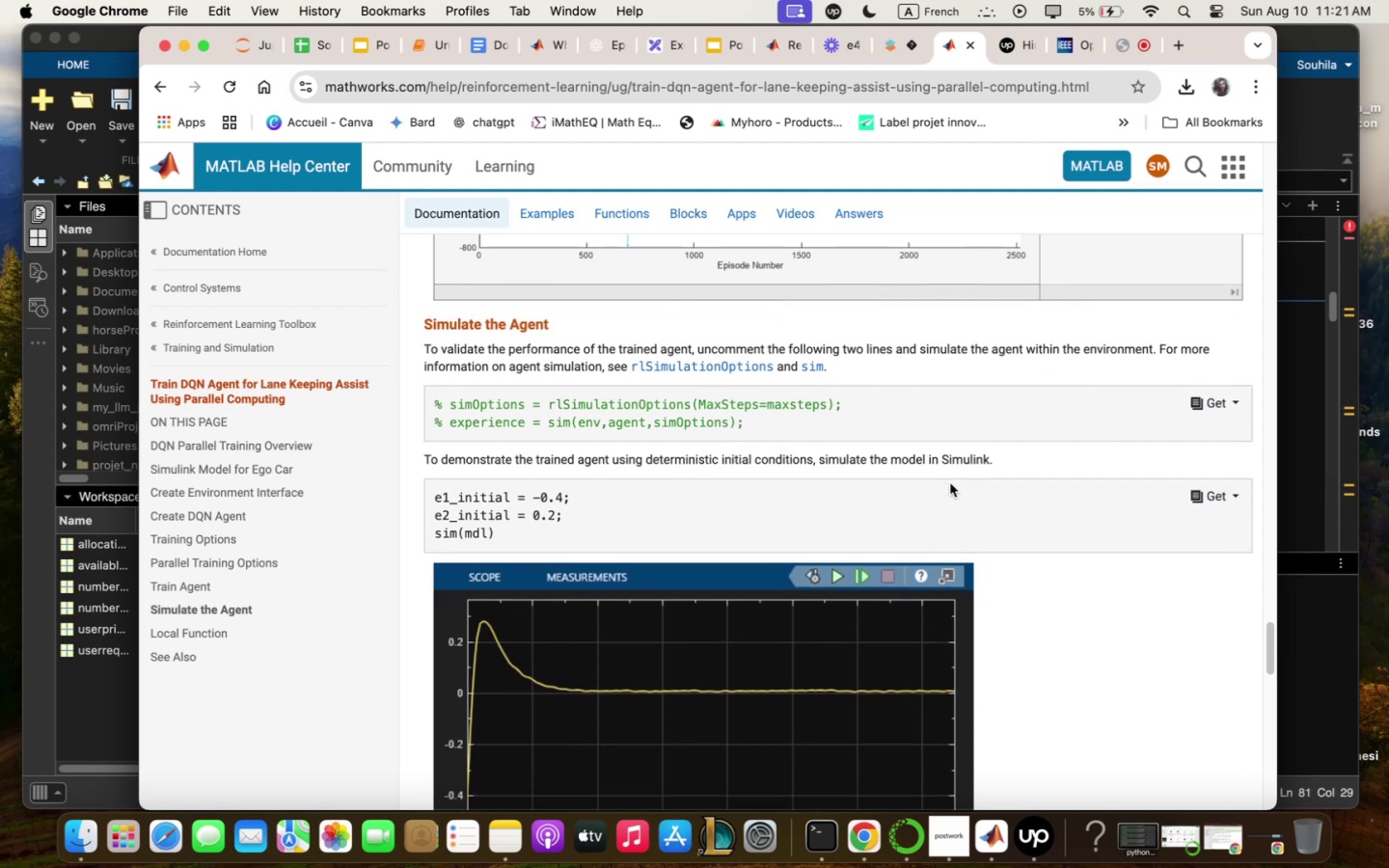 
scroll: coordinate [950, 473], scroll_direction: up, amount: 22.0
 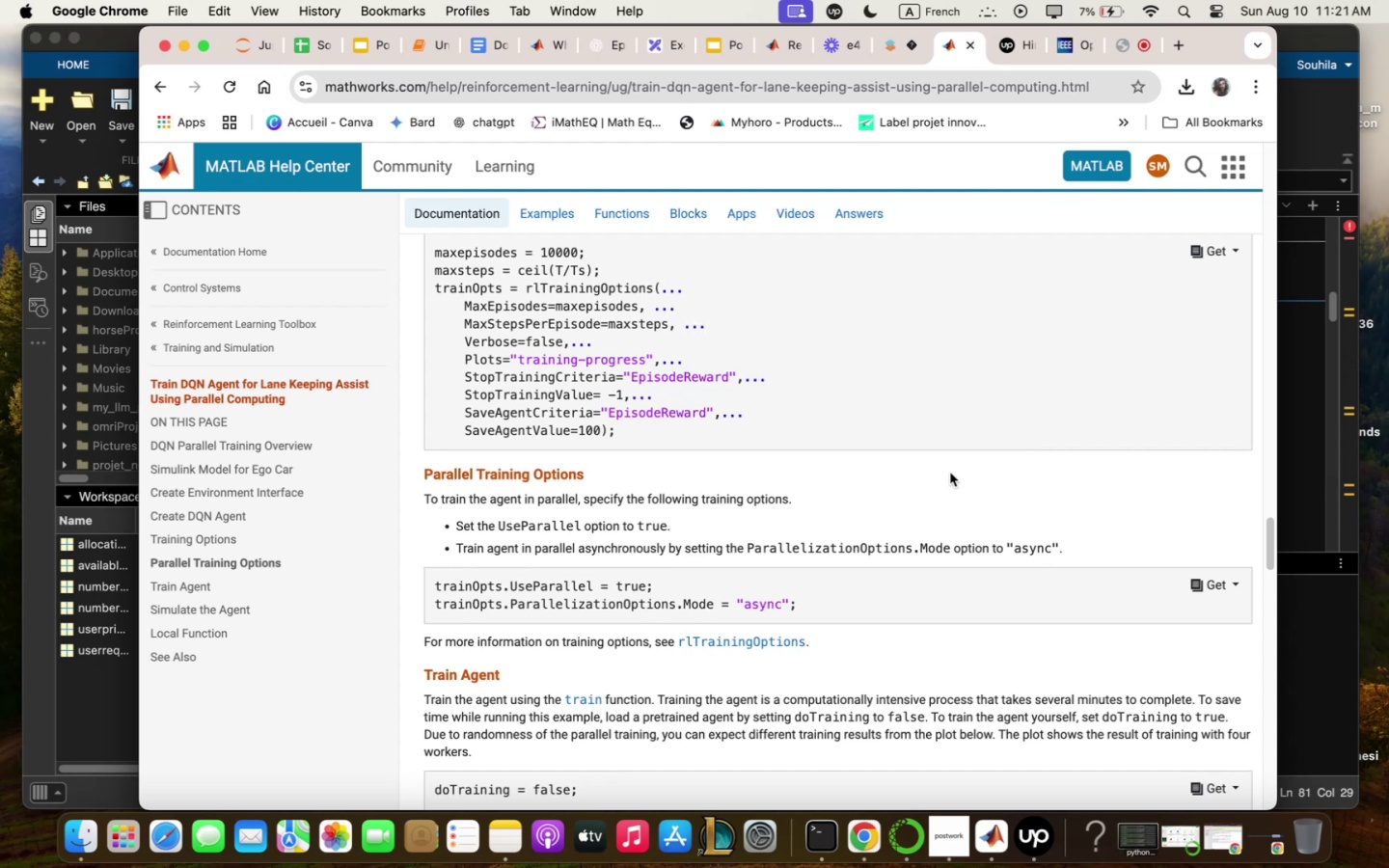 
wait(18.94)
 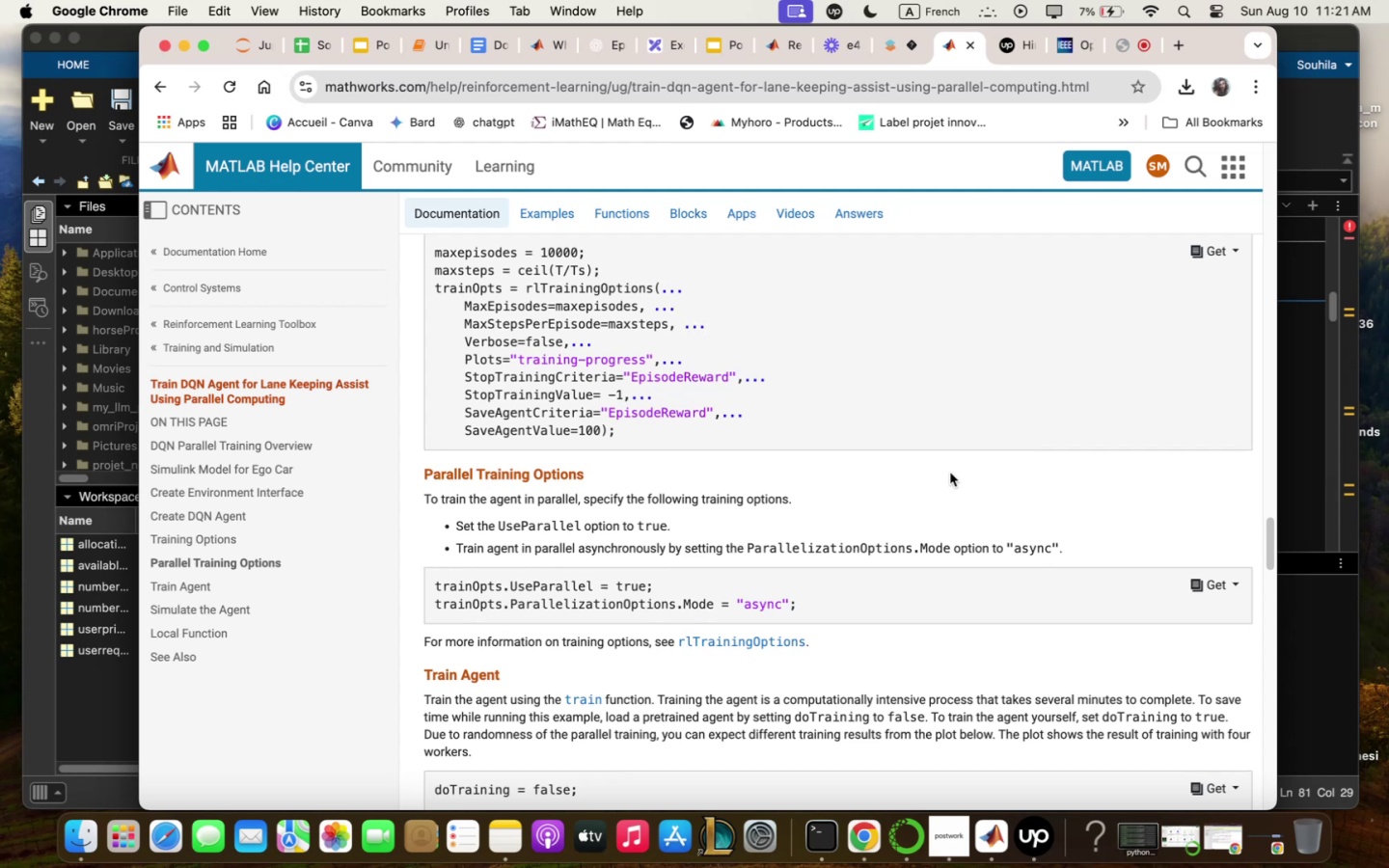 
scroll: coordinate [644, 560], scroll_direction: down, amount: 16.0
 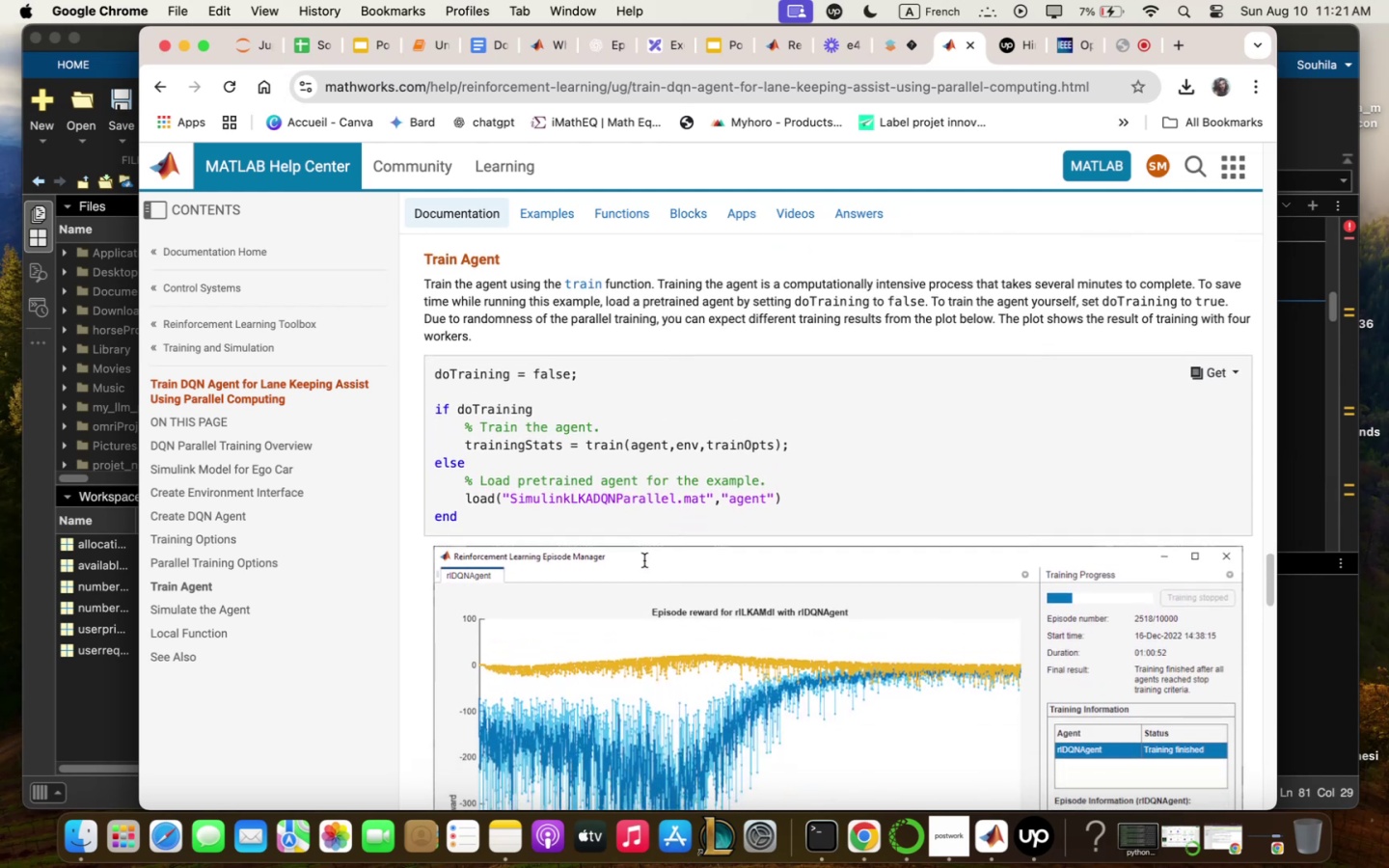 
scroll: coordinate [644, 559], scroll_direction: down, amount: 3.0
 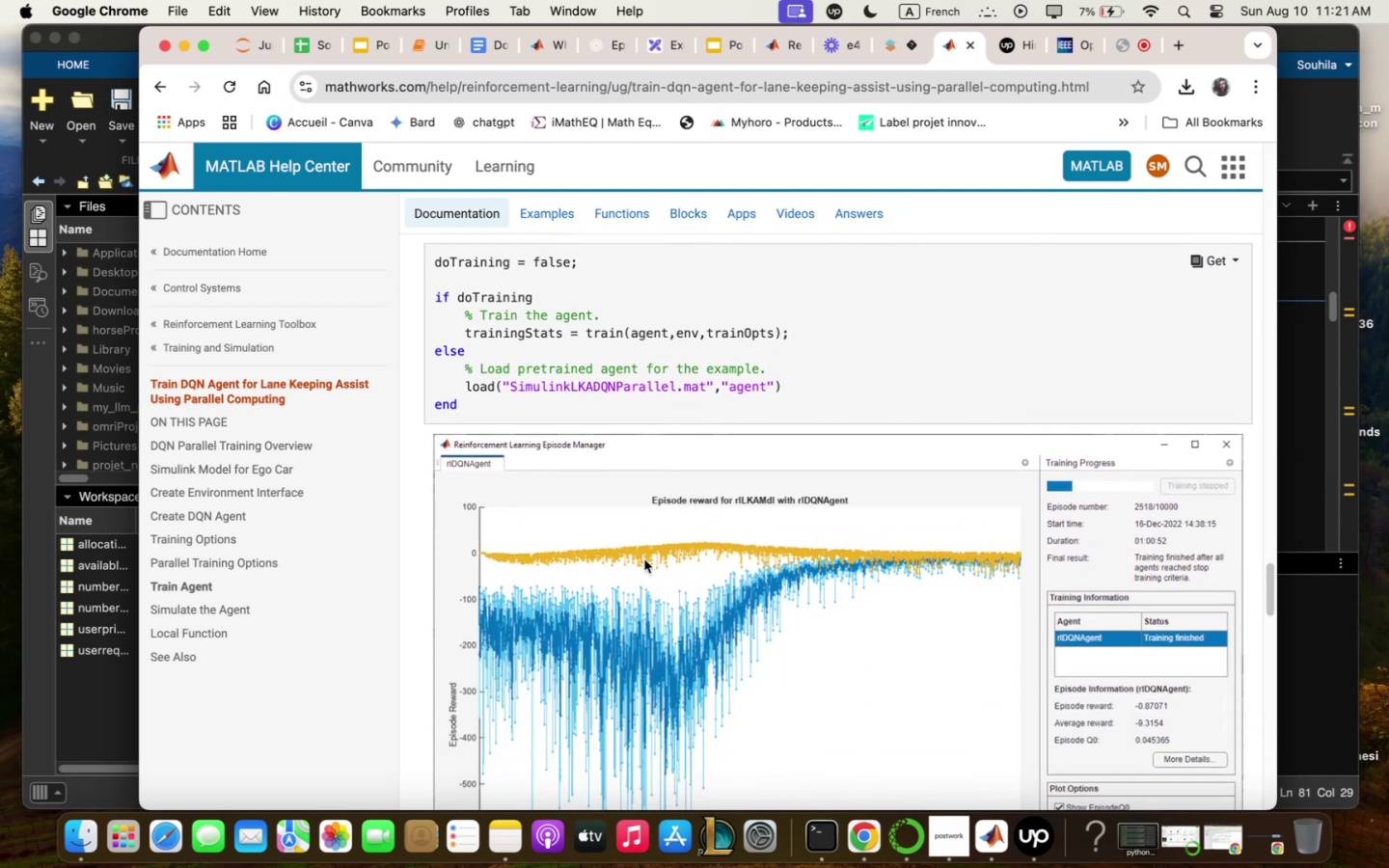 
scroll: coordinate [644, 558], scroll_direction: up, amount: 3.0
 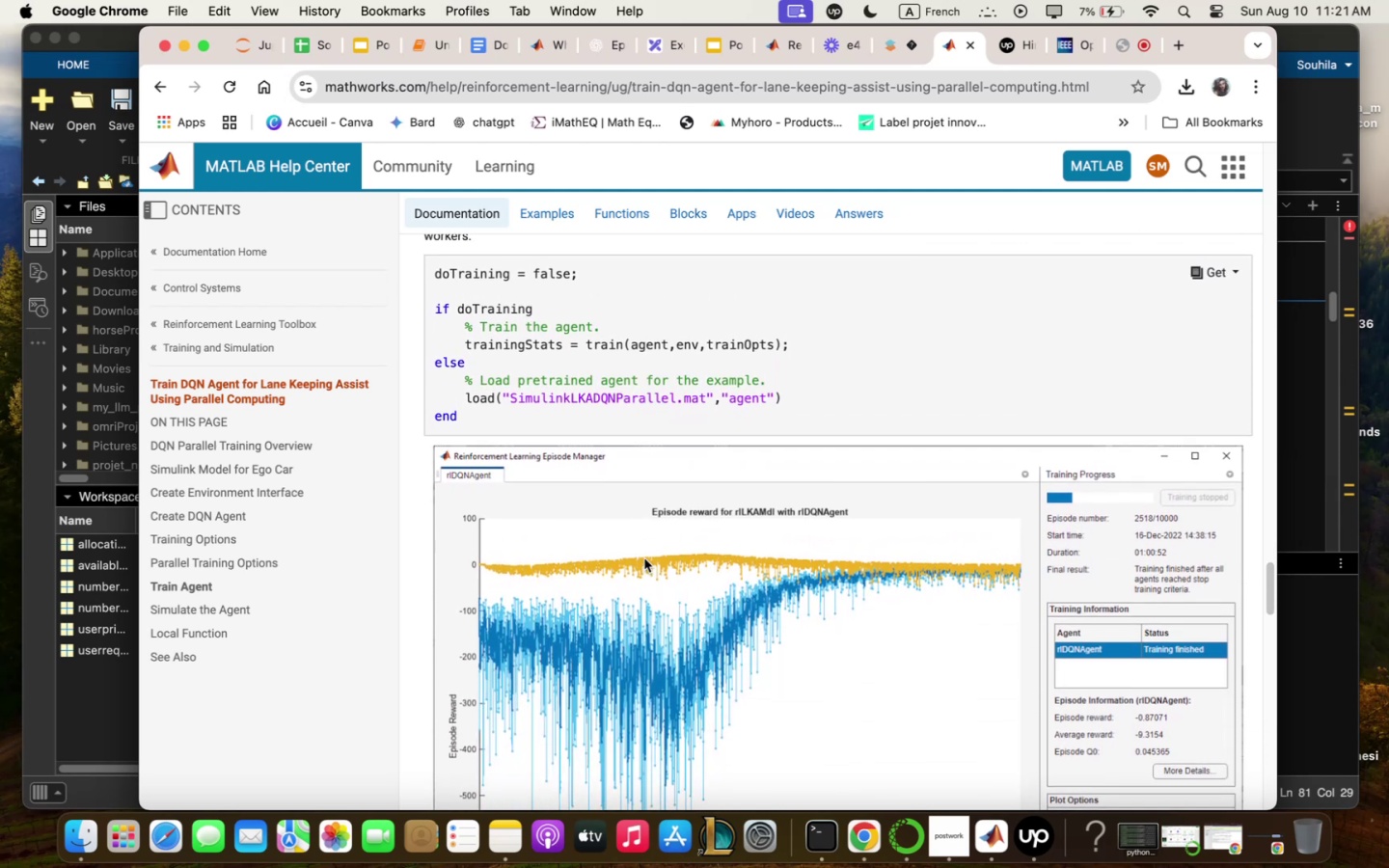 
scroll: coordinate [644, 558], scroll_direction: down, amount: 4.0
 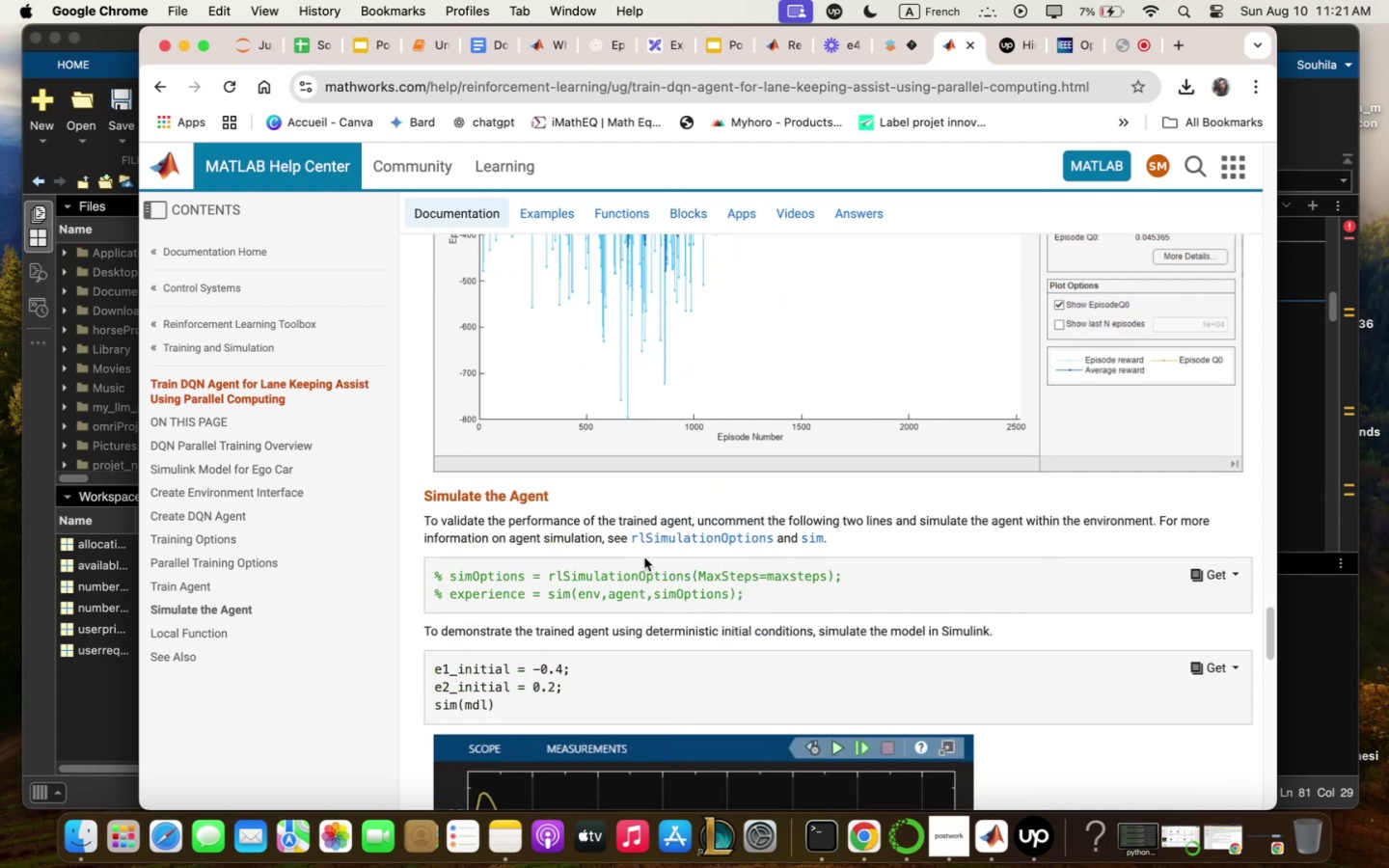 
wait(6.79)
 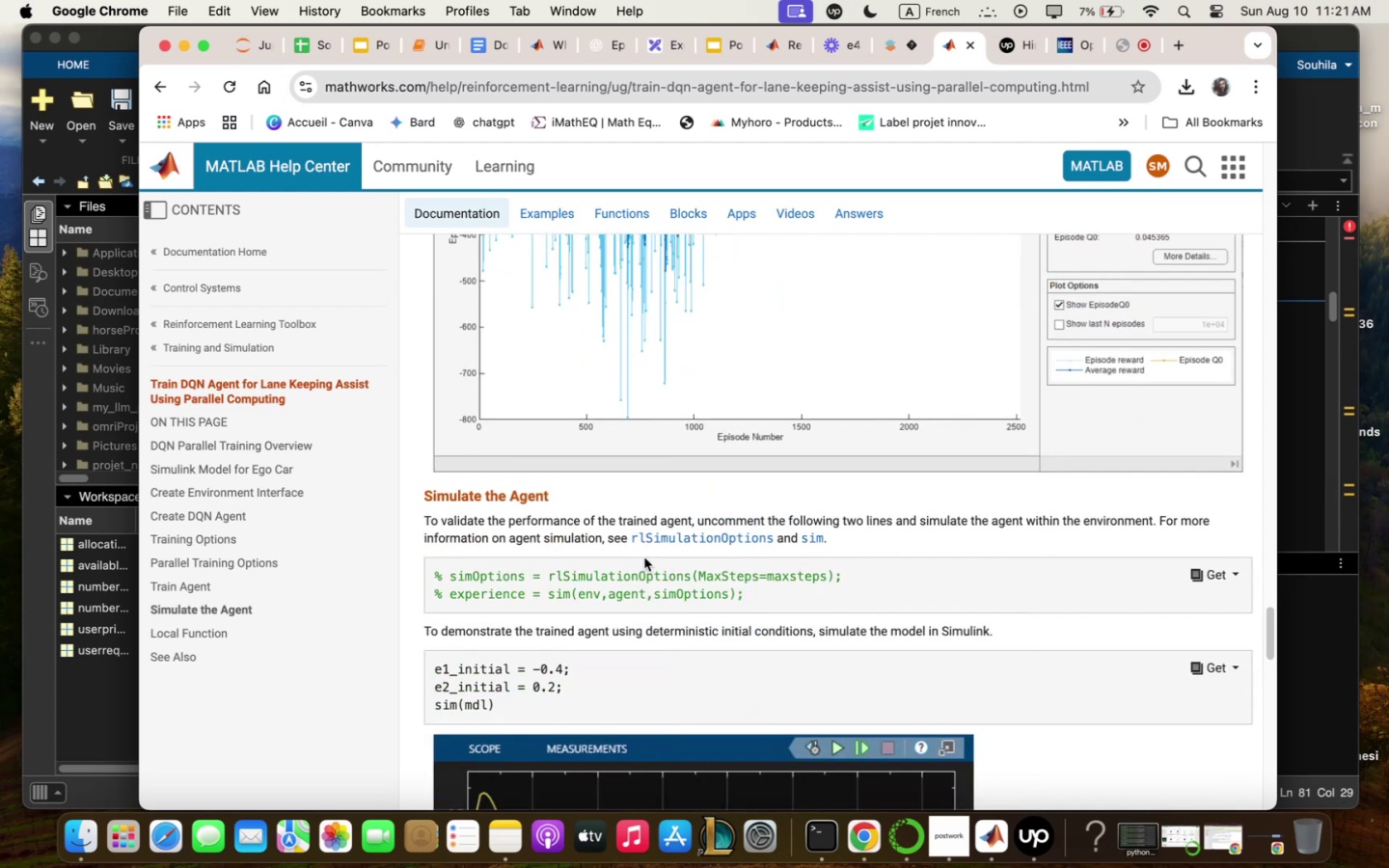 
scroll: coordinate [773, 541], scroll_direction: down, amount: 31.0
 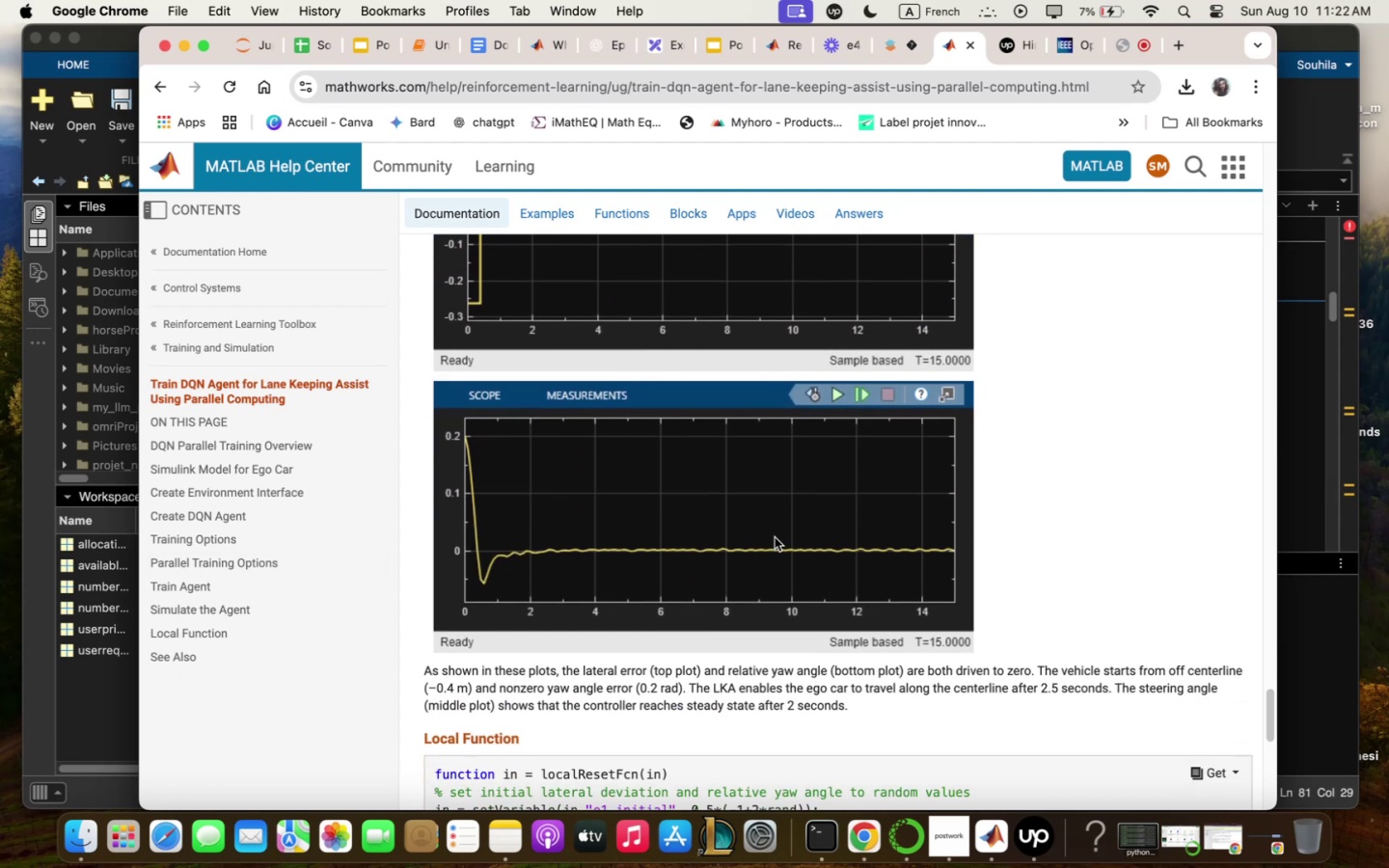 
scroll: coordinate [776, 525], scroll_direction: down, amount: 4.0
 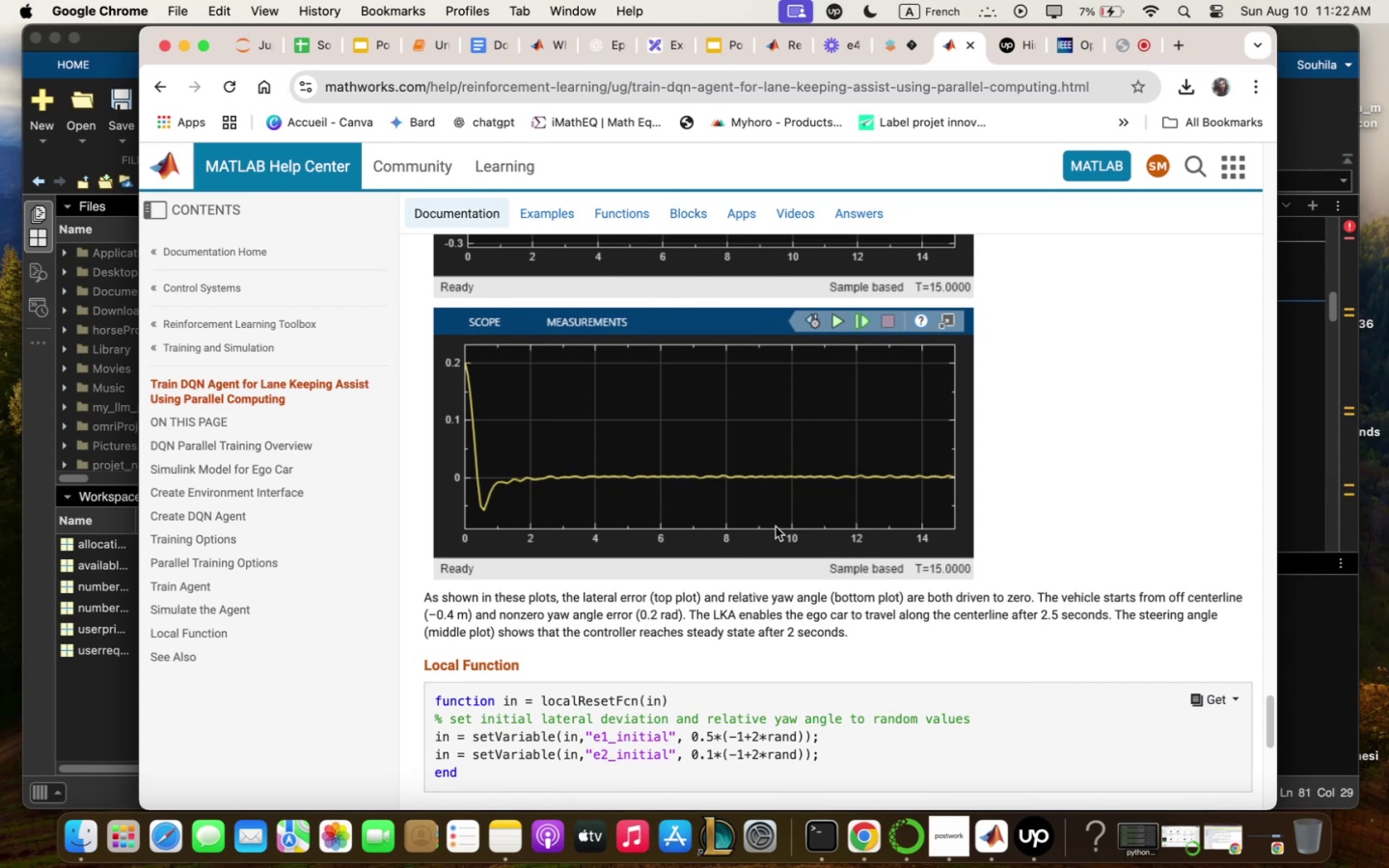 
wait(5.68)
 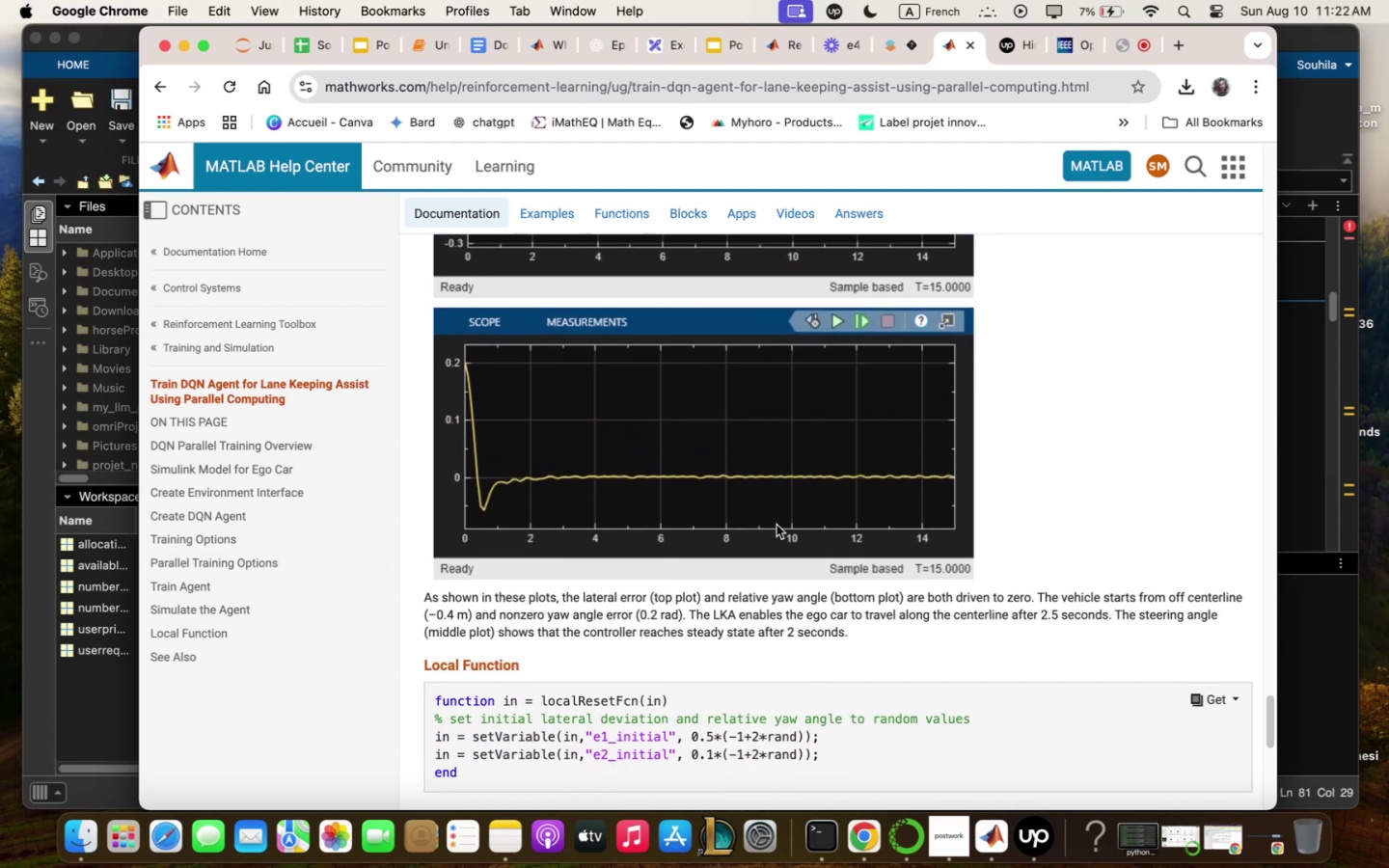 
scroll: coordinate [813, 627], scroll_direction: down, amount: 19.0
 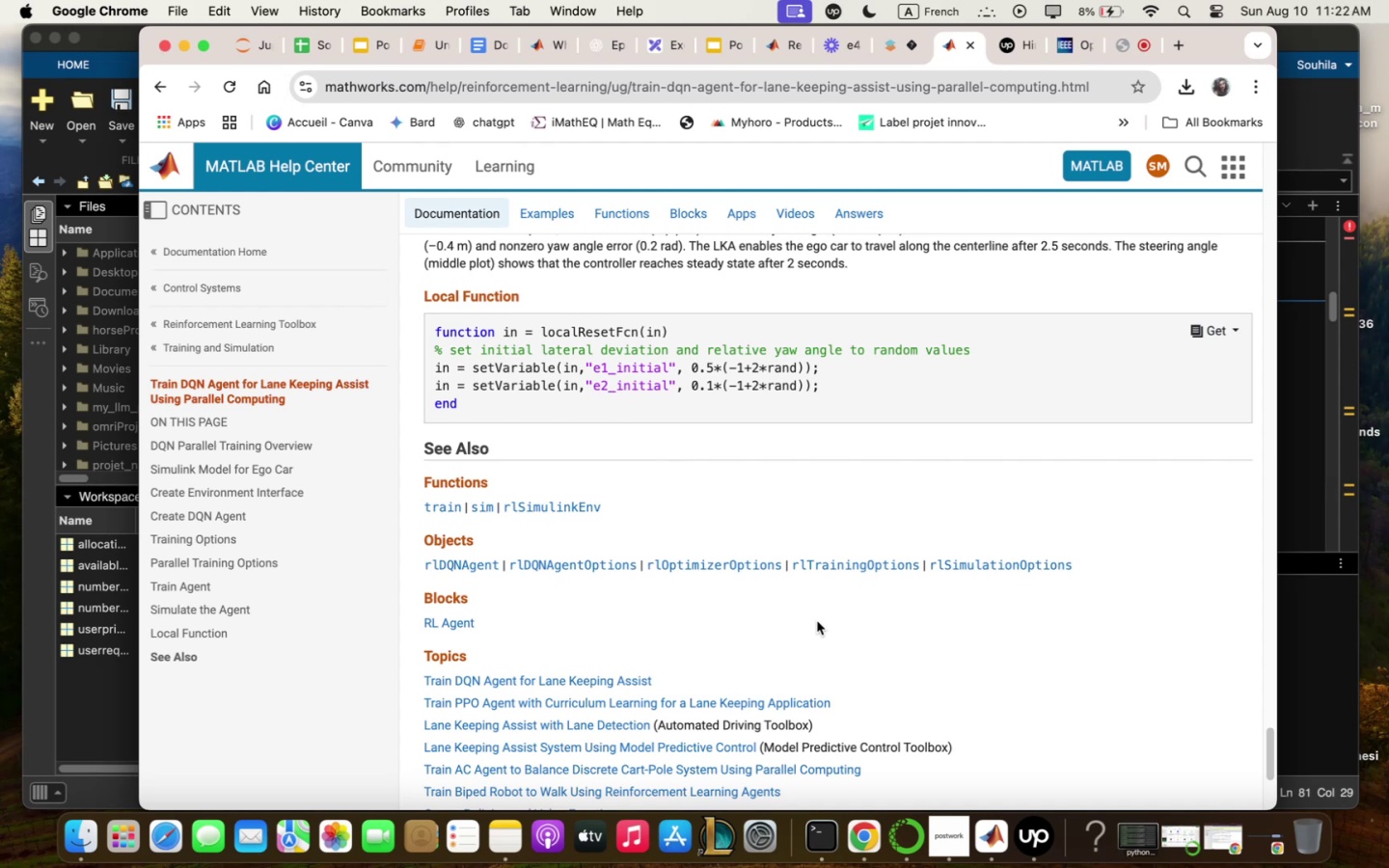 
wait(24.98)
 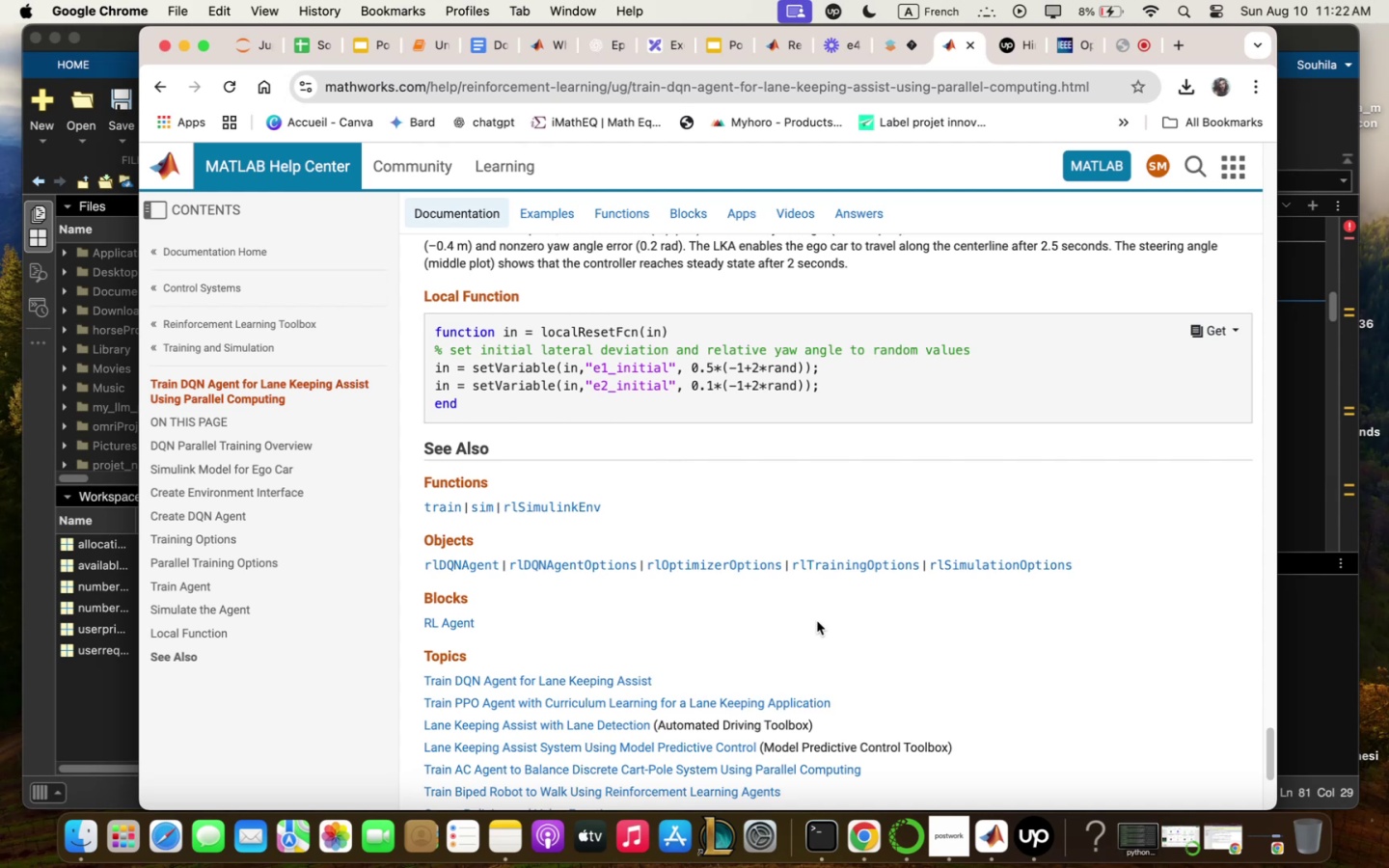 
scroll: coordinate [823, 530], scroll_direction: down, amount: 3.0
 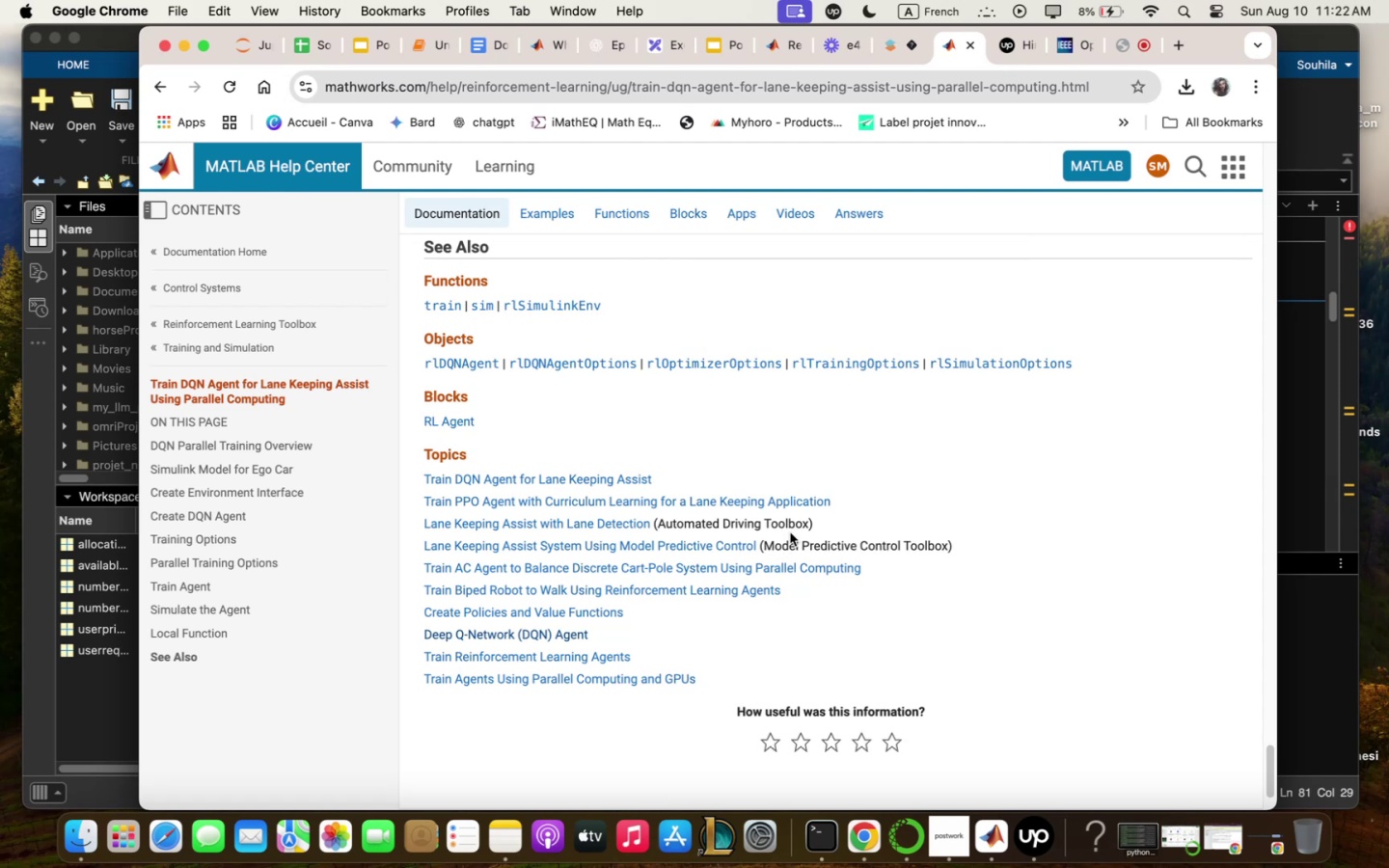 
wait(5.52)
 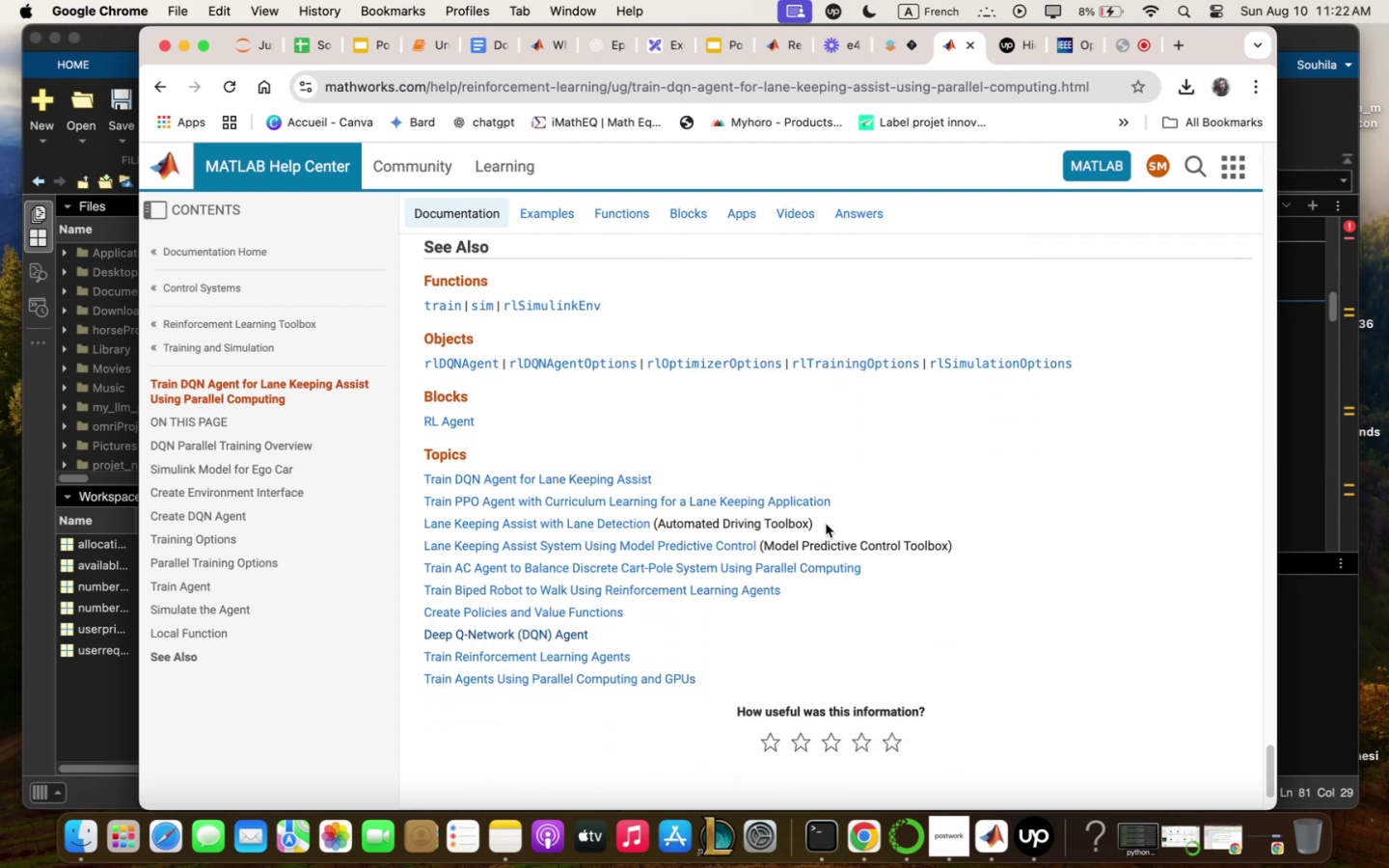 
scroll: coordinate [790, 527], scroll_direction: down, amount: 5.0
 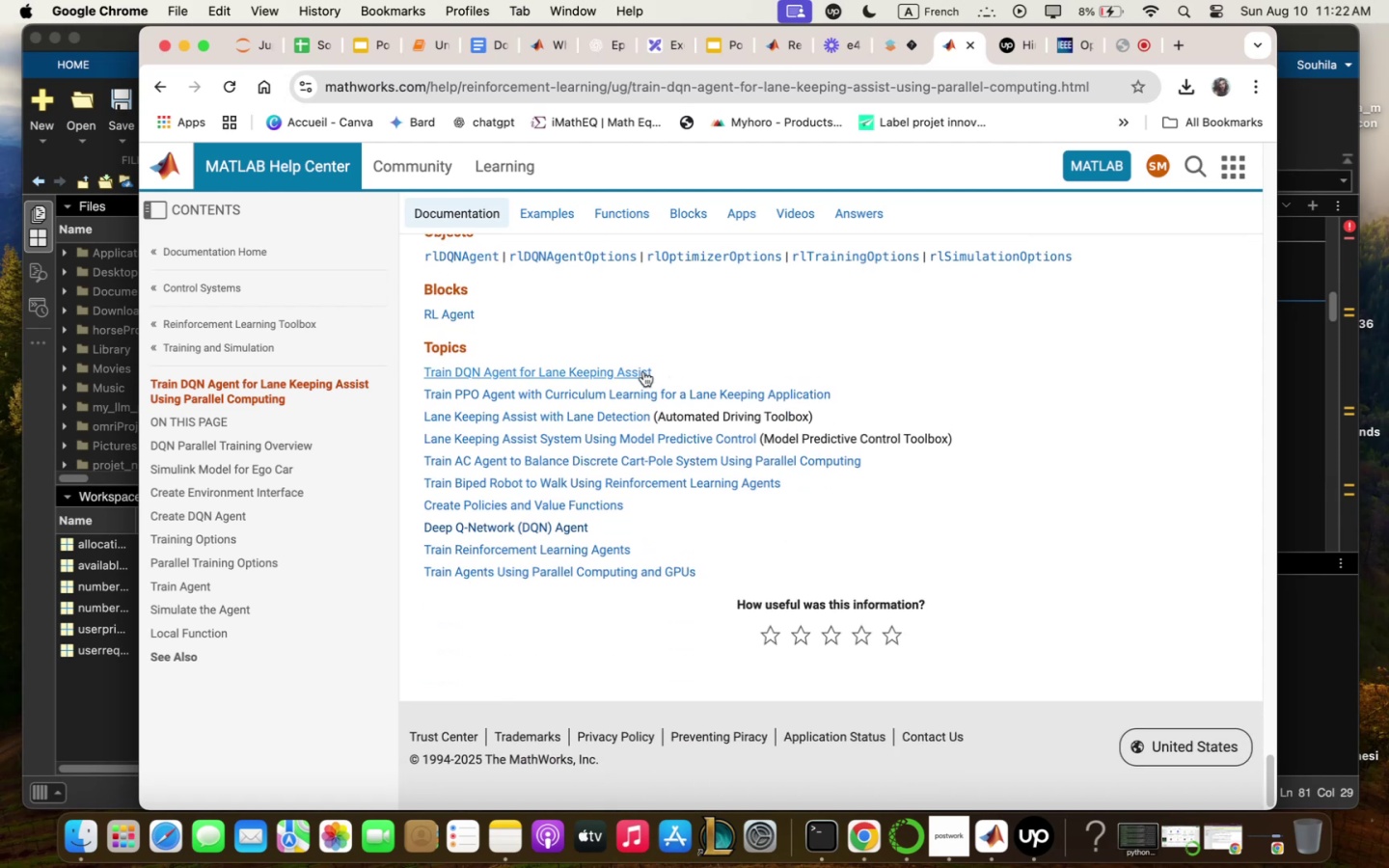 
left_click([642, 370])
 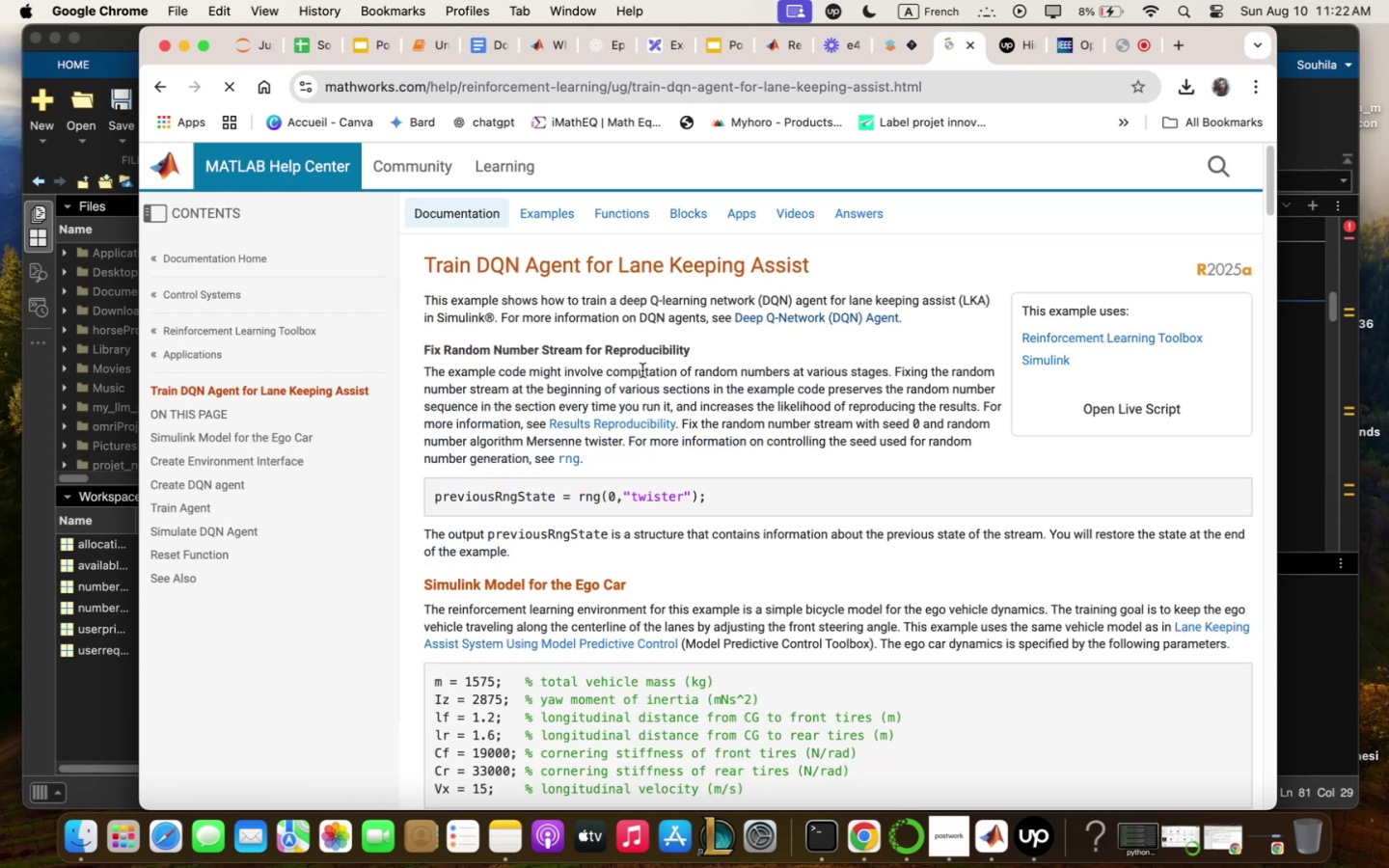 
scroll: coordinate [758, 571], scroll_direction: down, amount: 3.0
 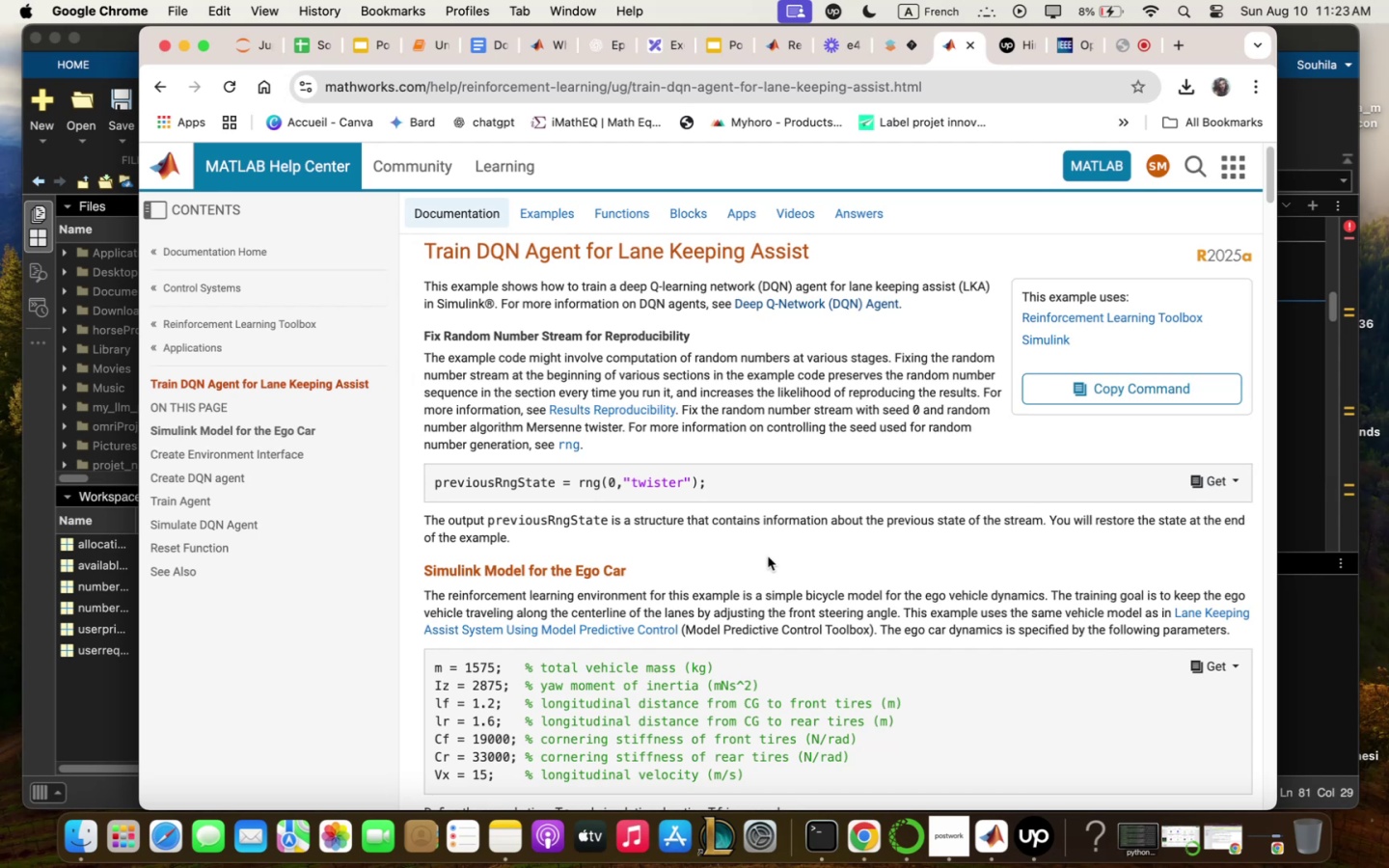 
wait(30.1)
 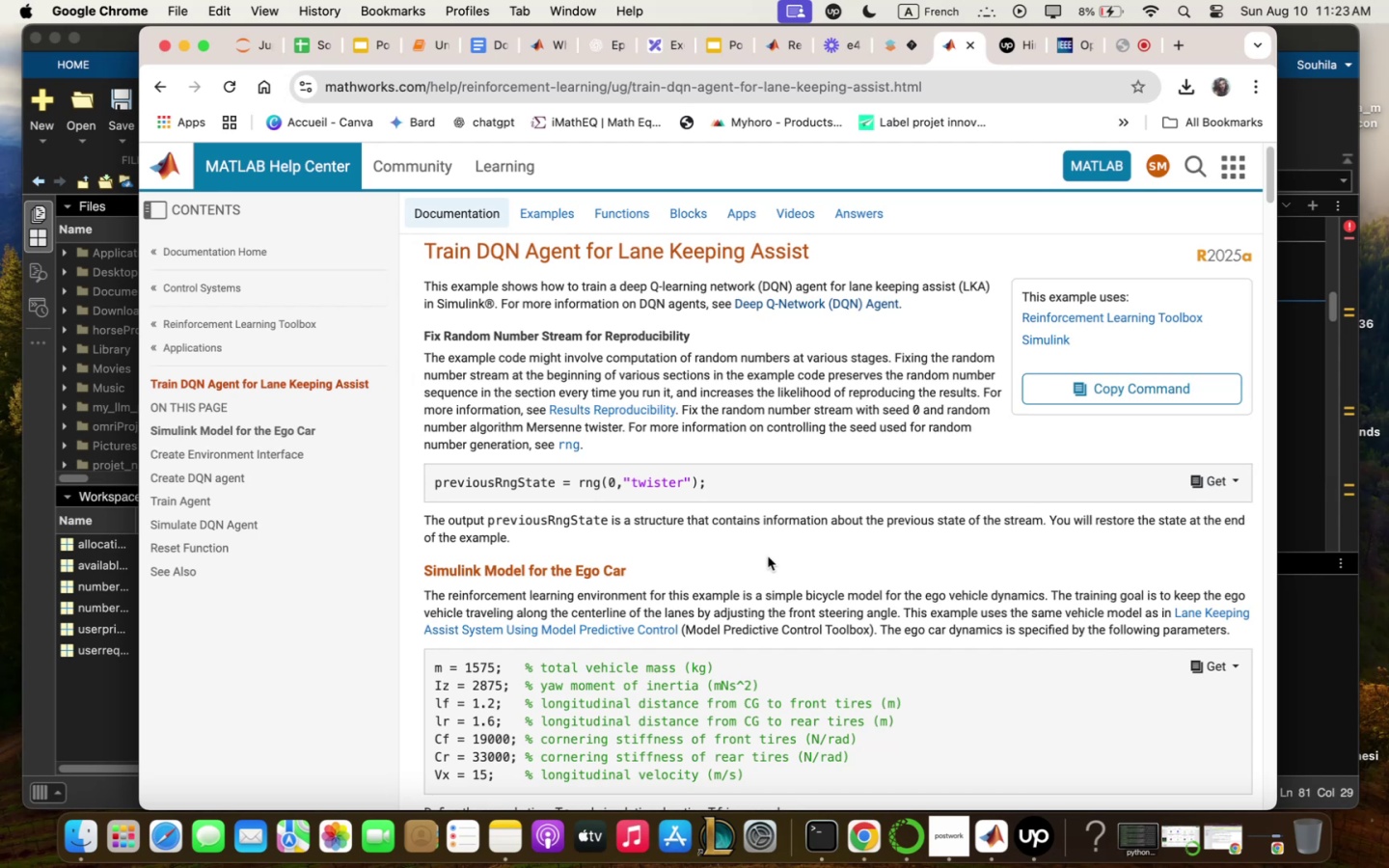 
left_click([97, 719])
 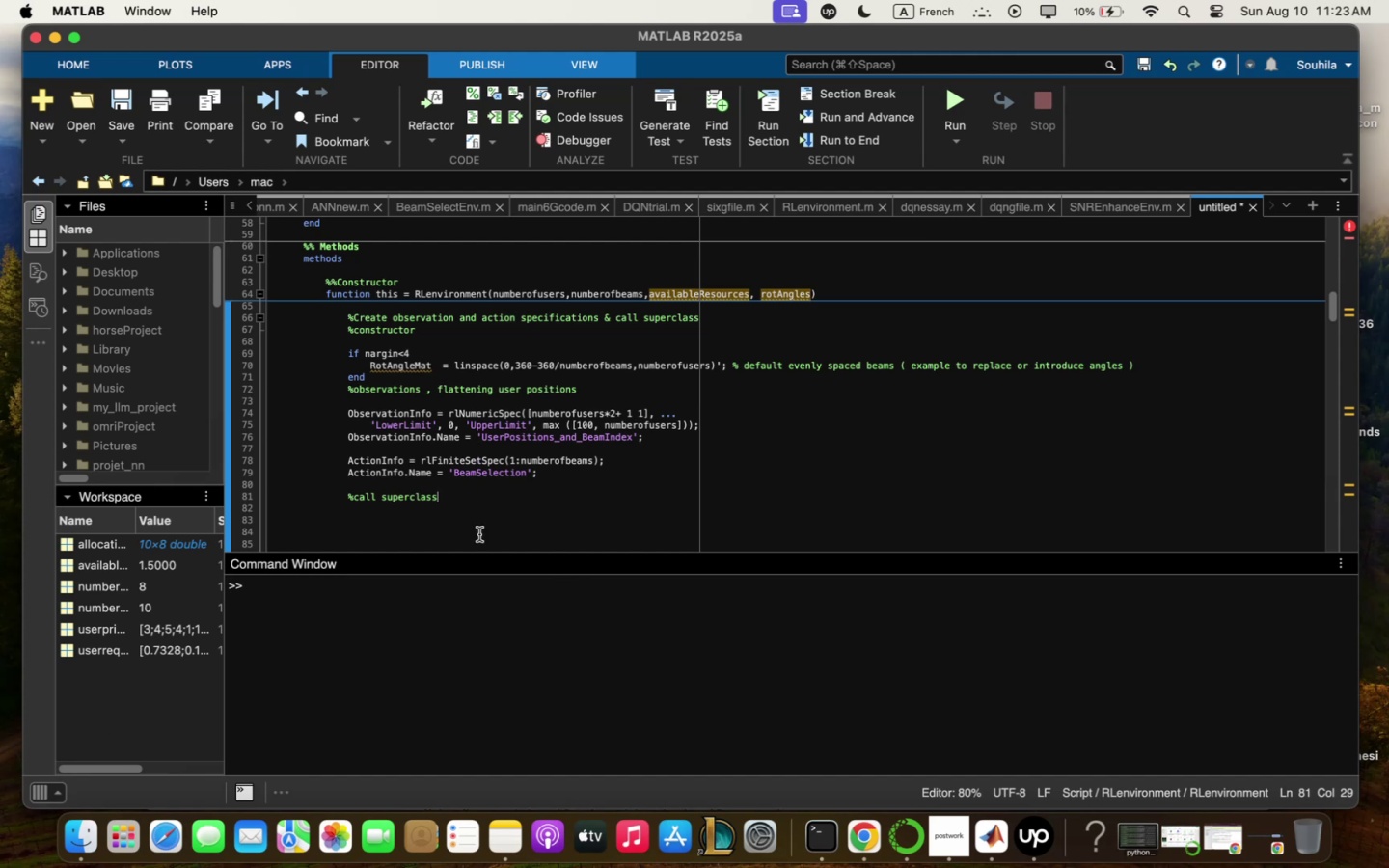 
type( of  co s)
key(Backspace)
key(Backspace)
type(nstructor first)
 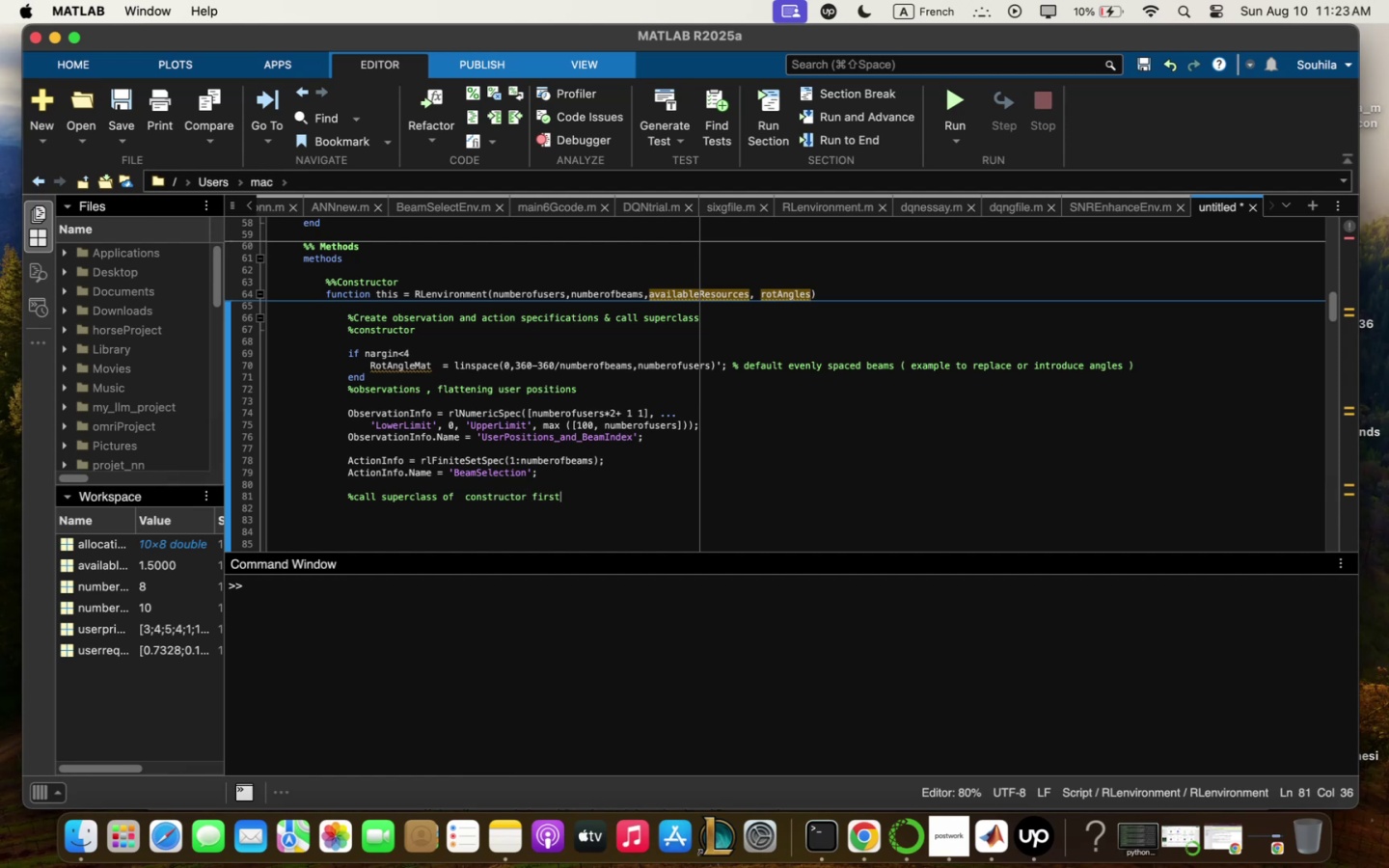 
key(Enter)
 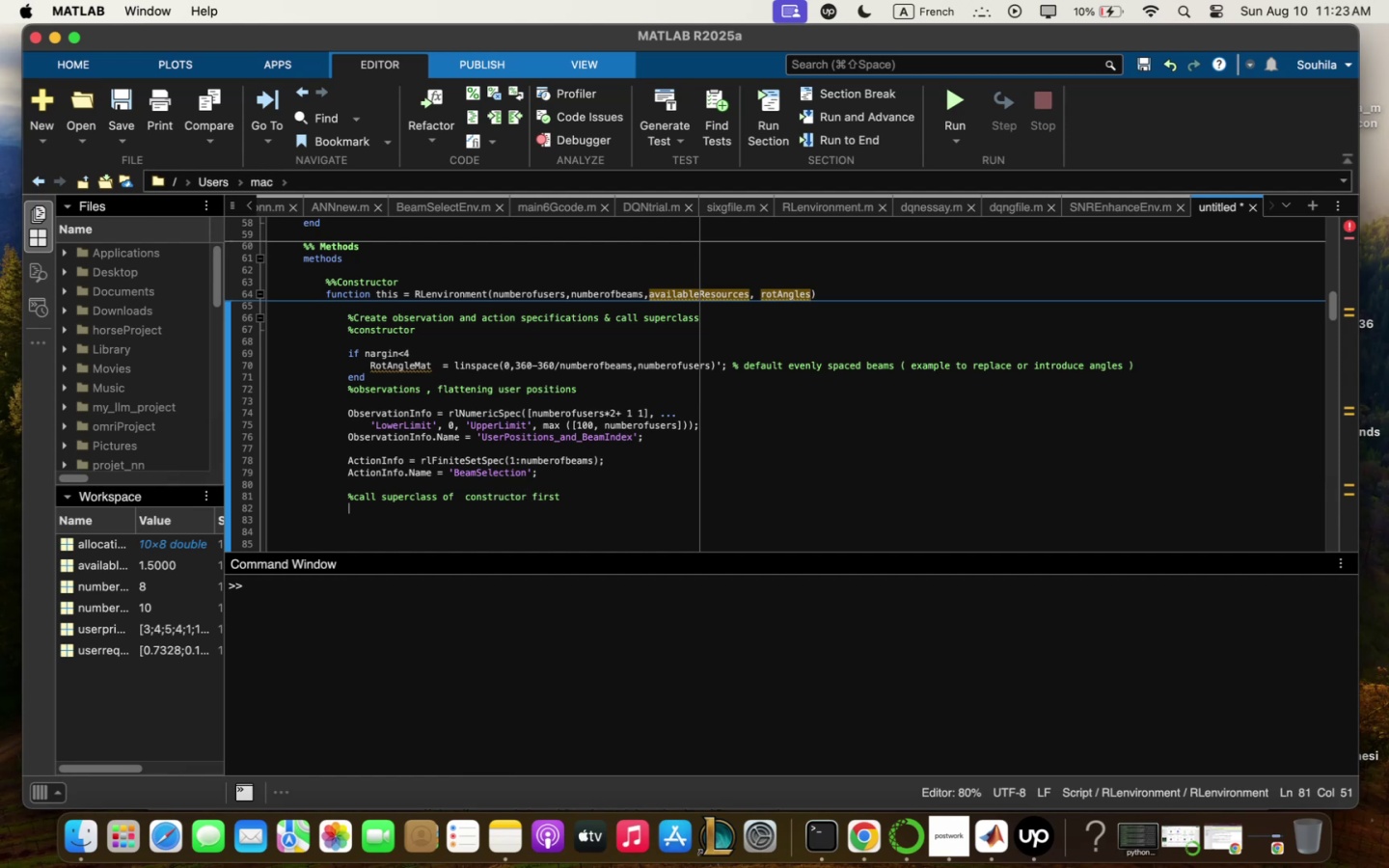 
key(T)
 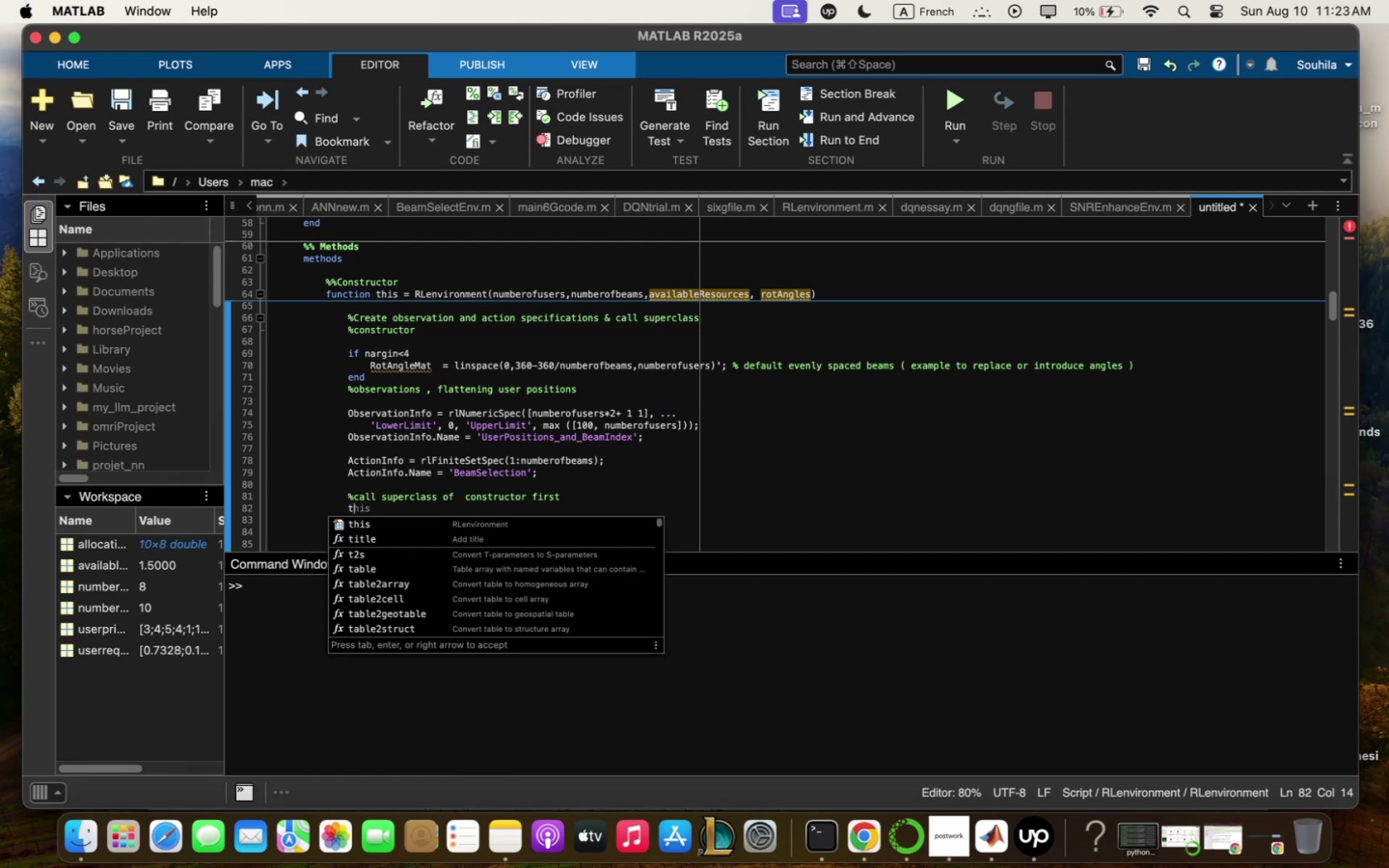 
key(Backspace)
 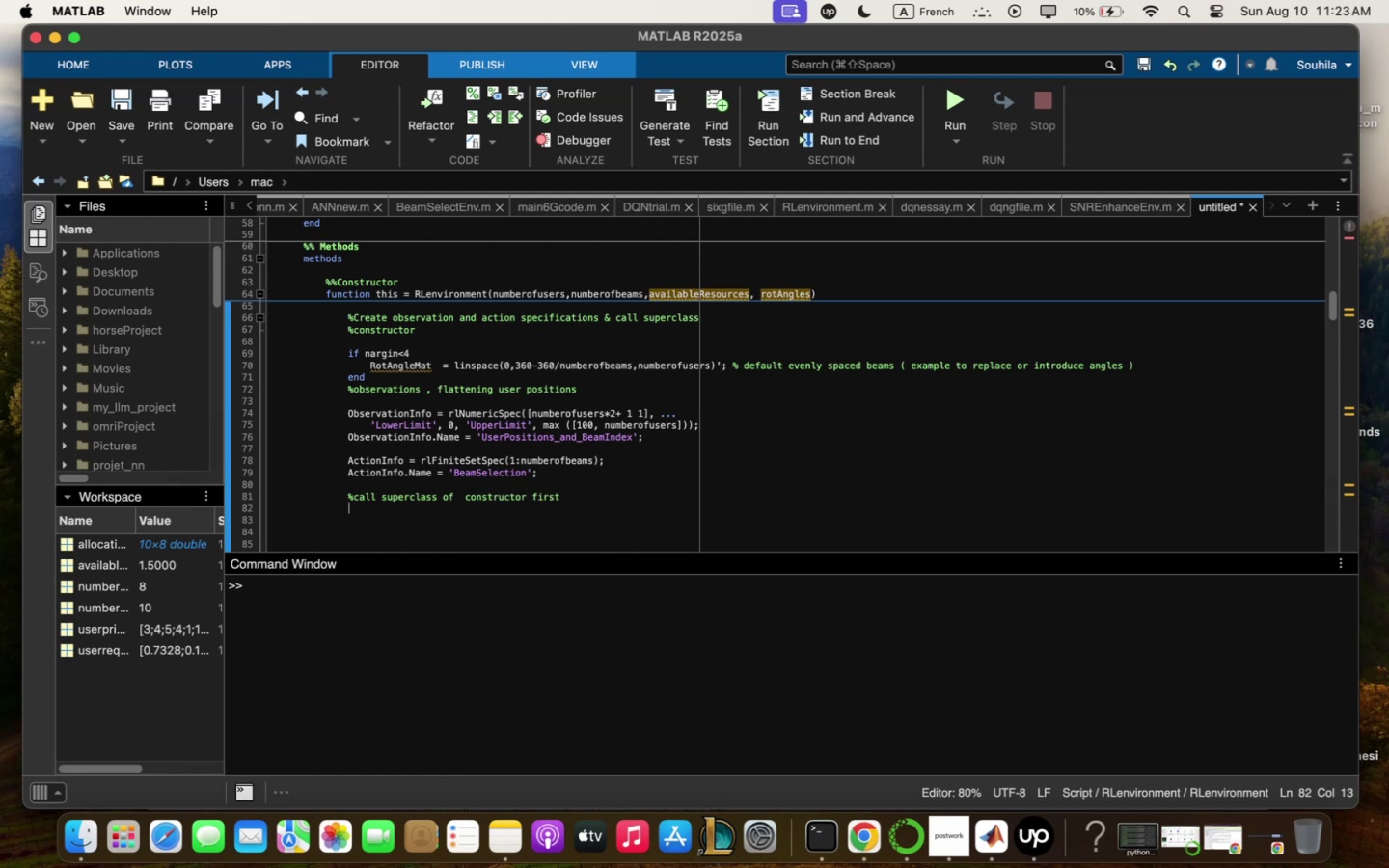 
key(Enter)
 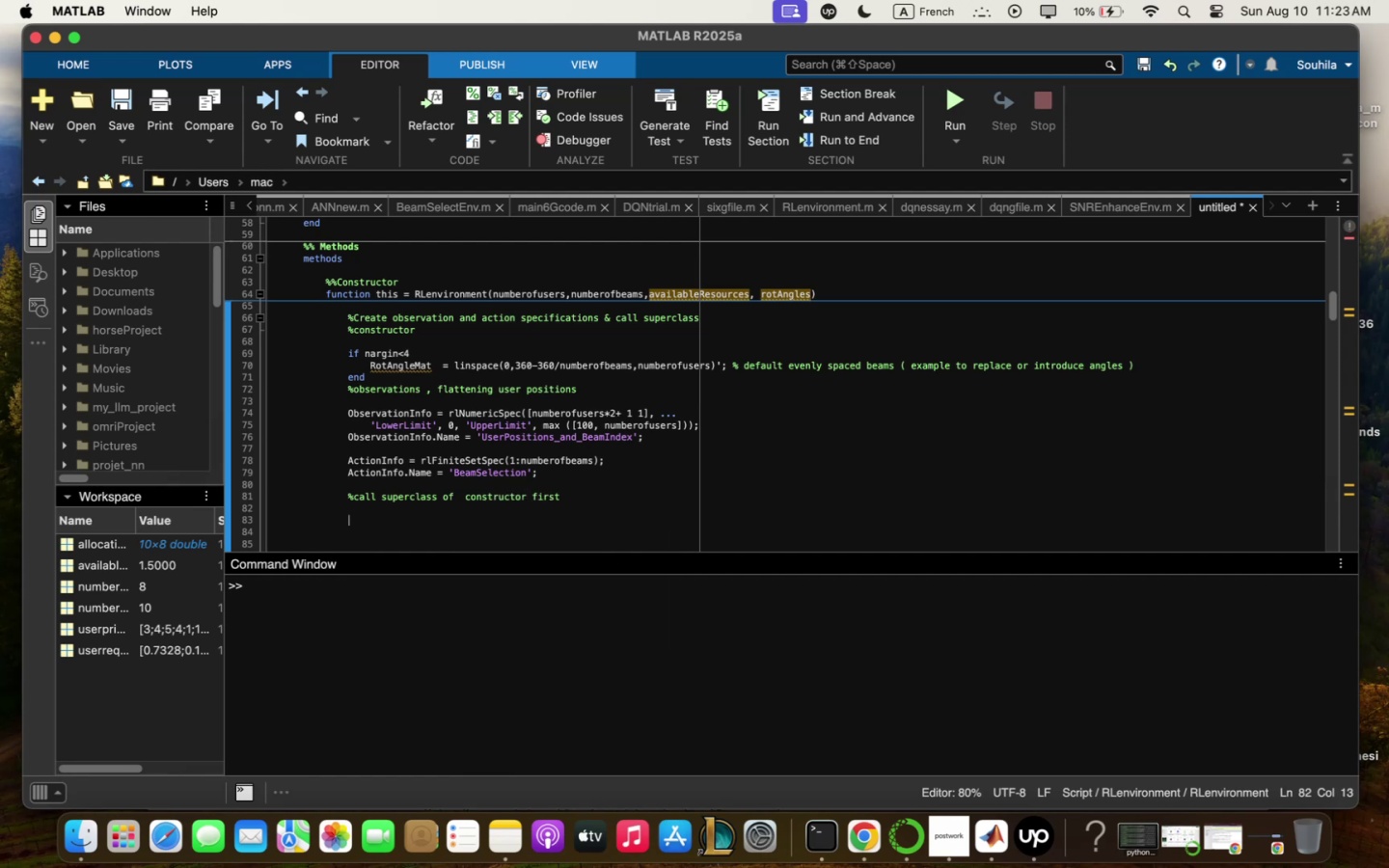 
type(thus)
key(Backspace)
key(Backspace)
type(is / thus)
key(Backspace)
key(Backspace)
type(is[Fn]rl<env<:)
 